 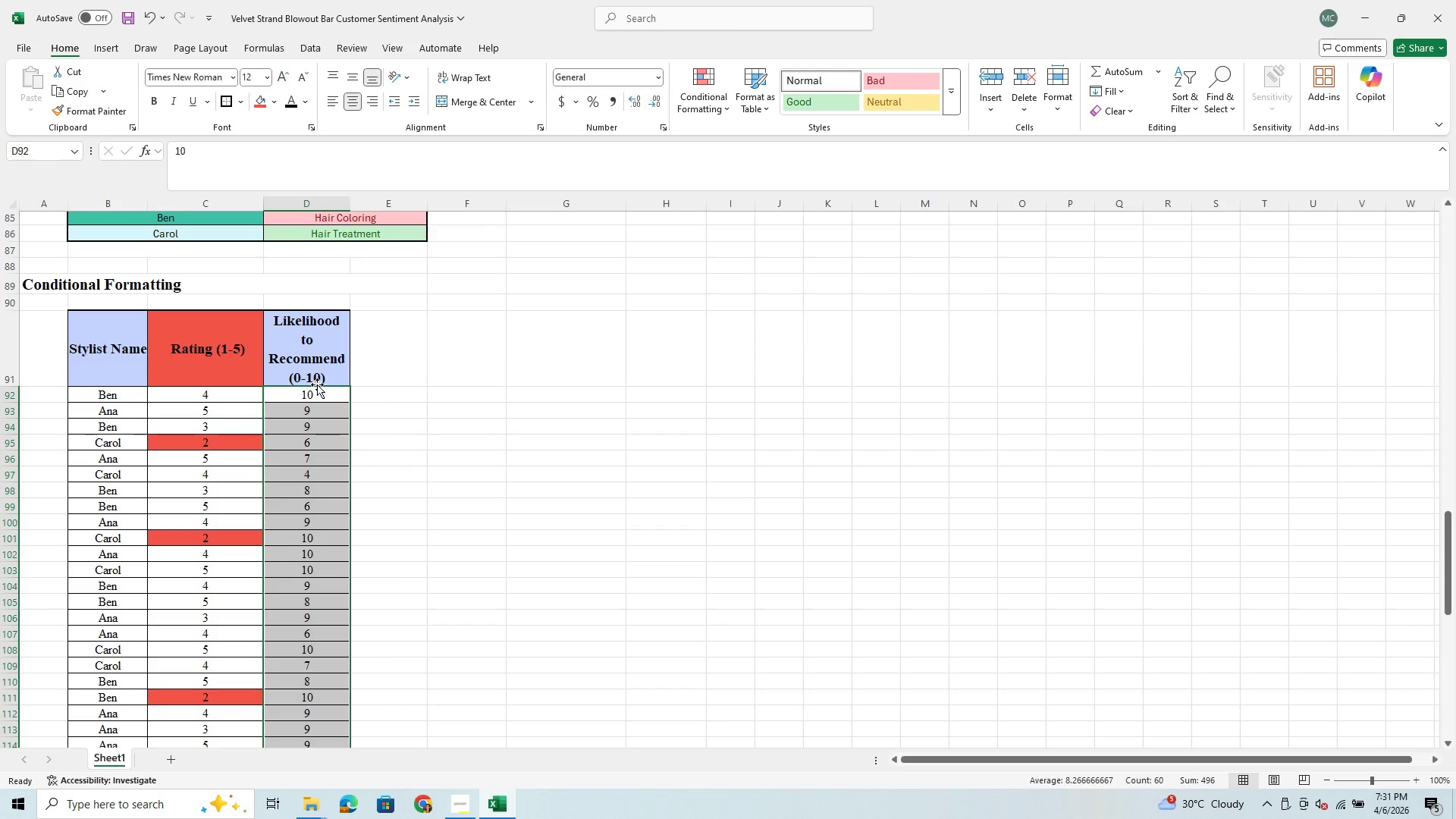 
left_click([328, 374])
 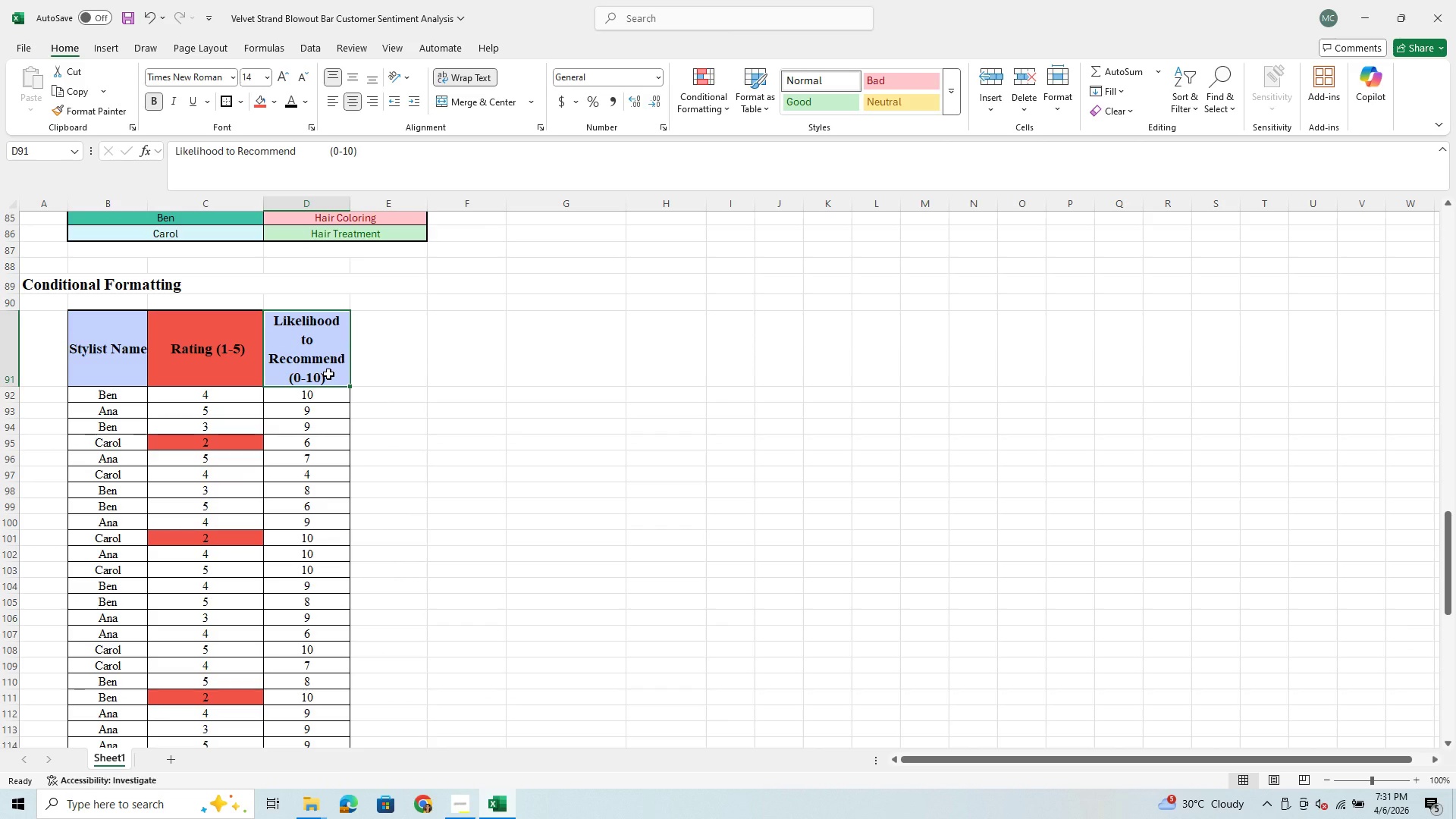 
left_click_drag(start_coordinate=[328, 374], to_coordinate=[298, 717])
 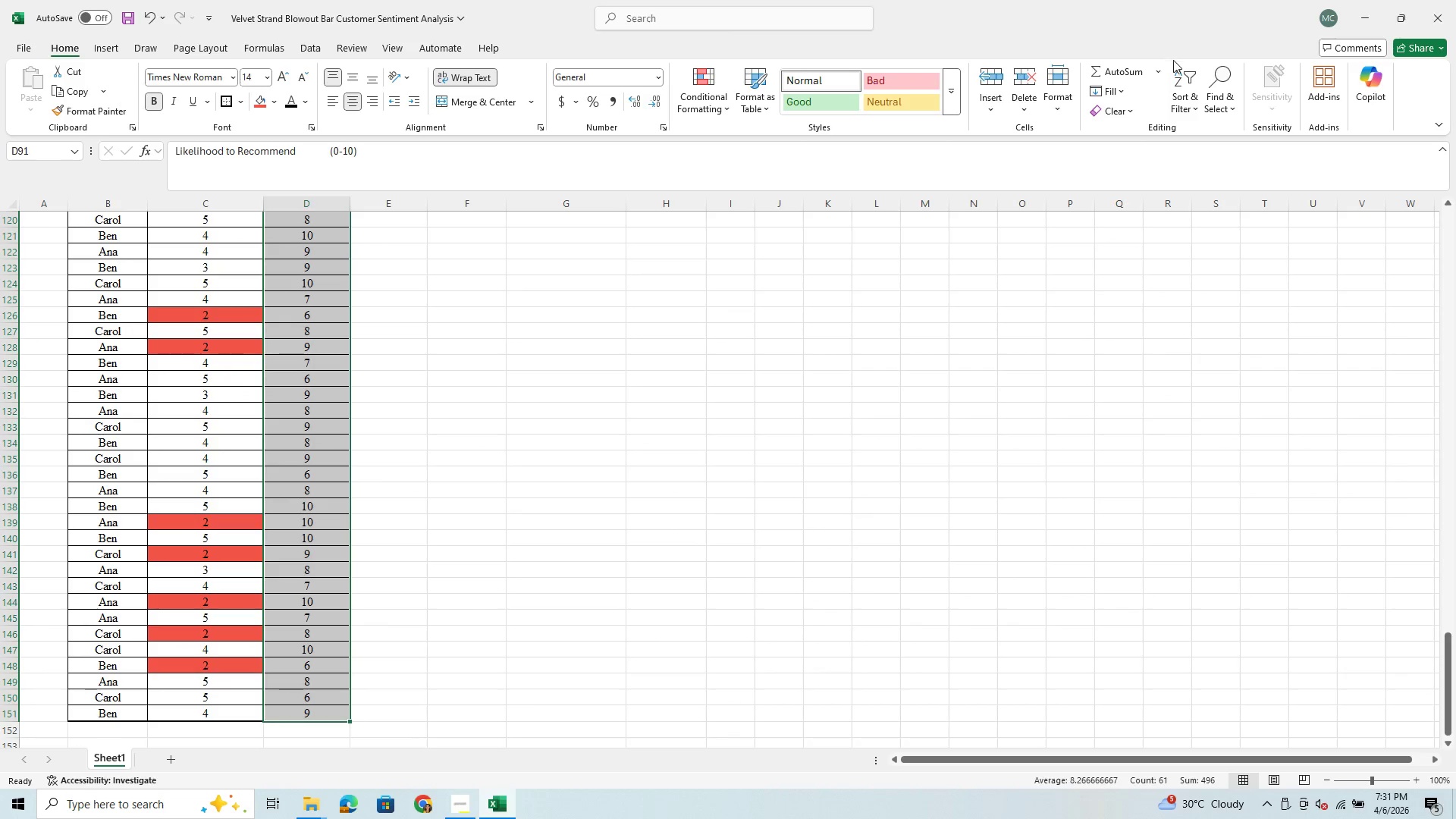 
left_click([1186, 73])
 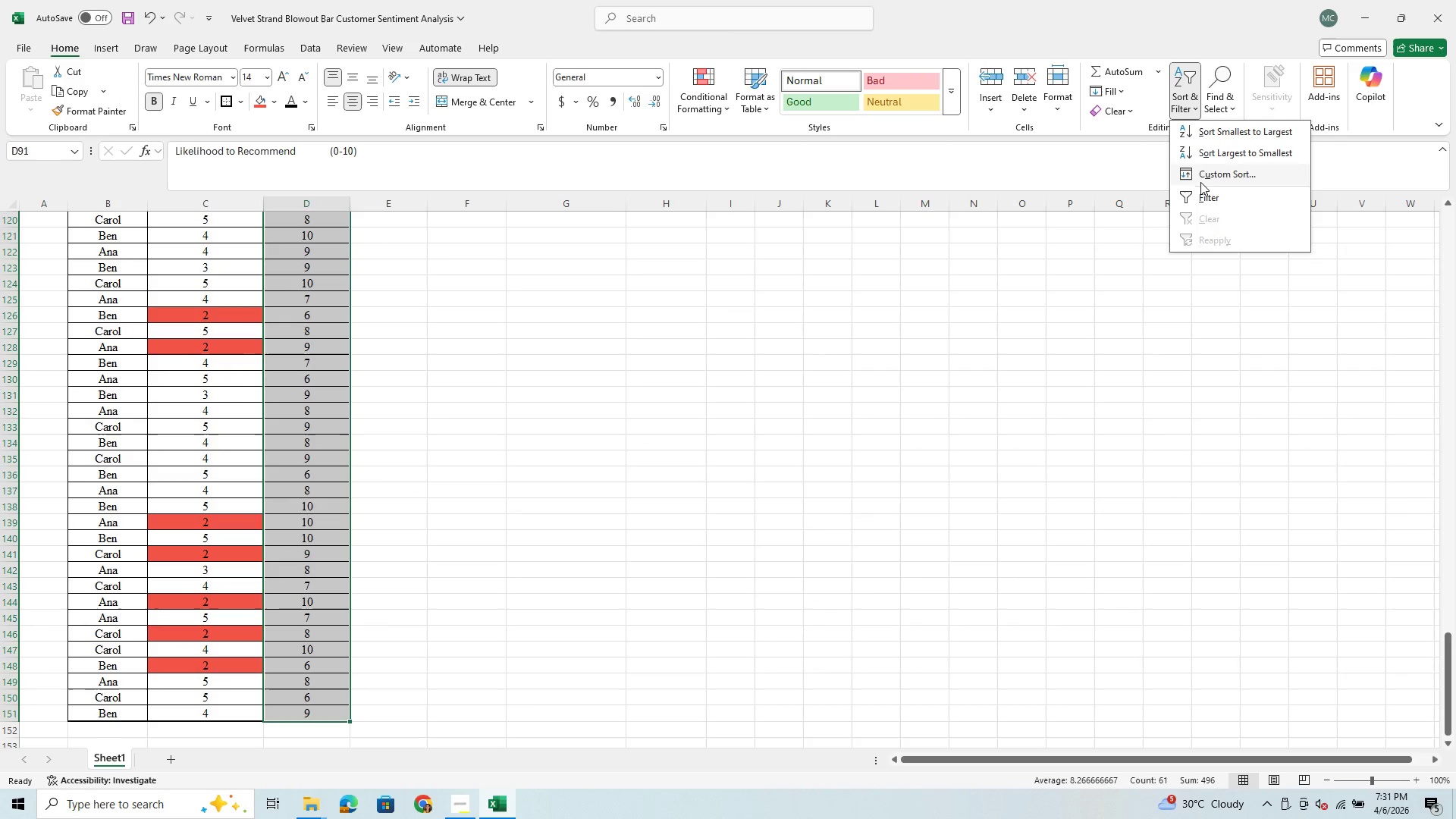 
left_click([1201, 198])
 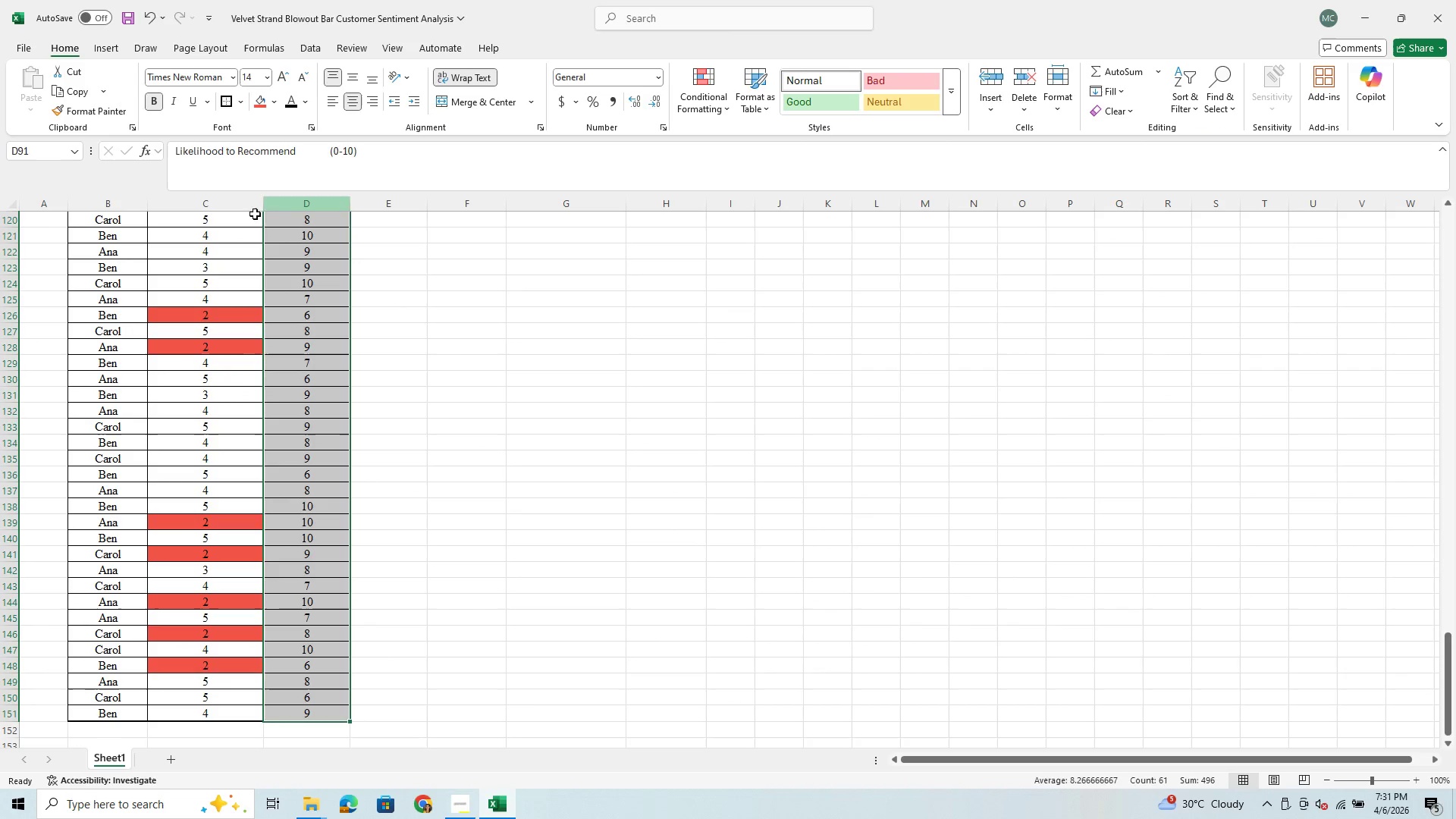 
scroll: coordinate [282, 303], scroll_direction: up, amount: 15.0
 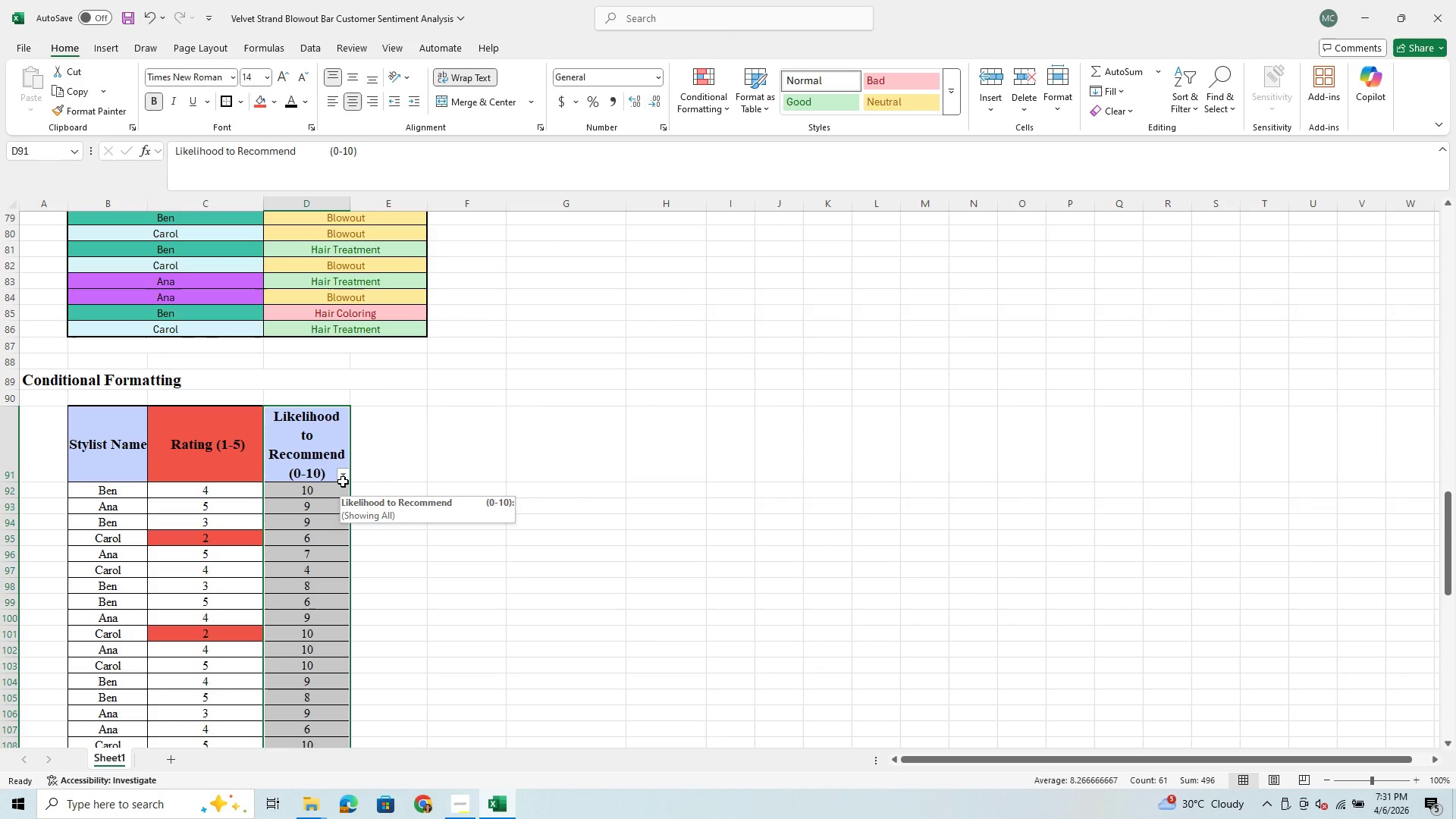 
left_click([342, 475])
 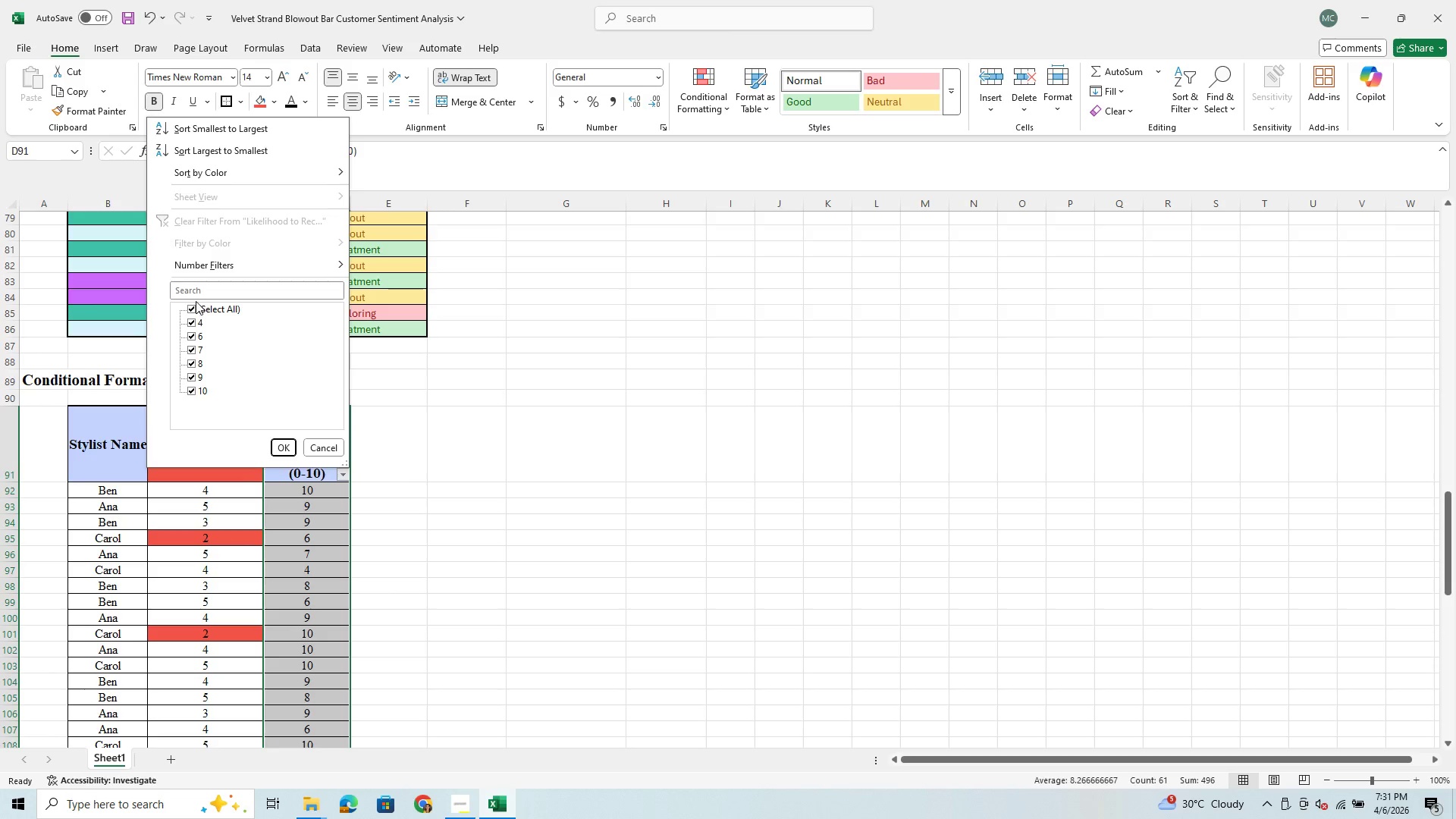 
left_click([189, 313])
 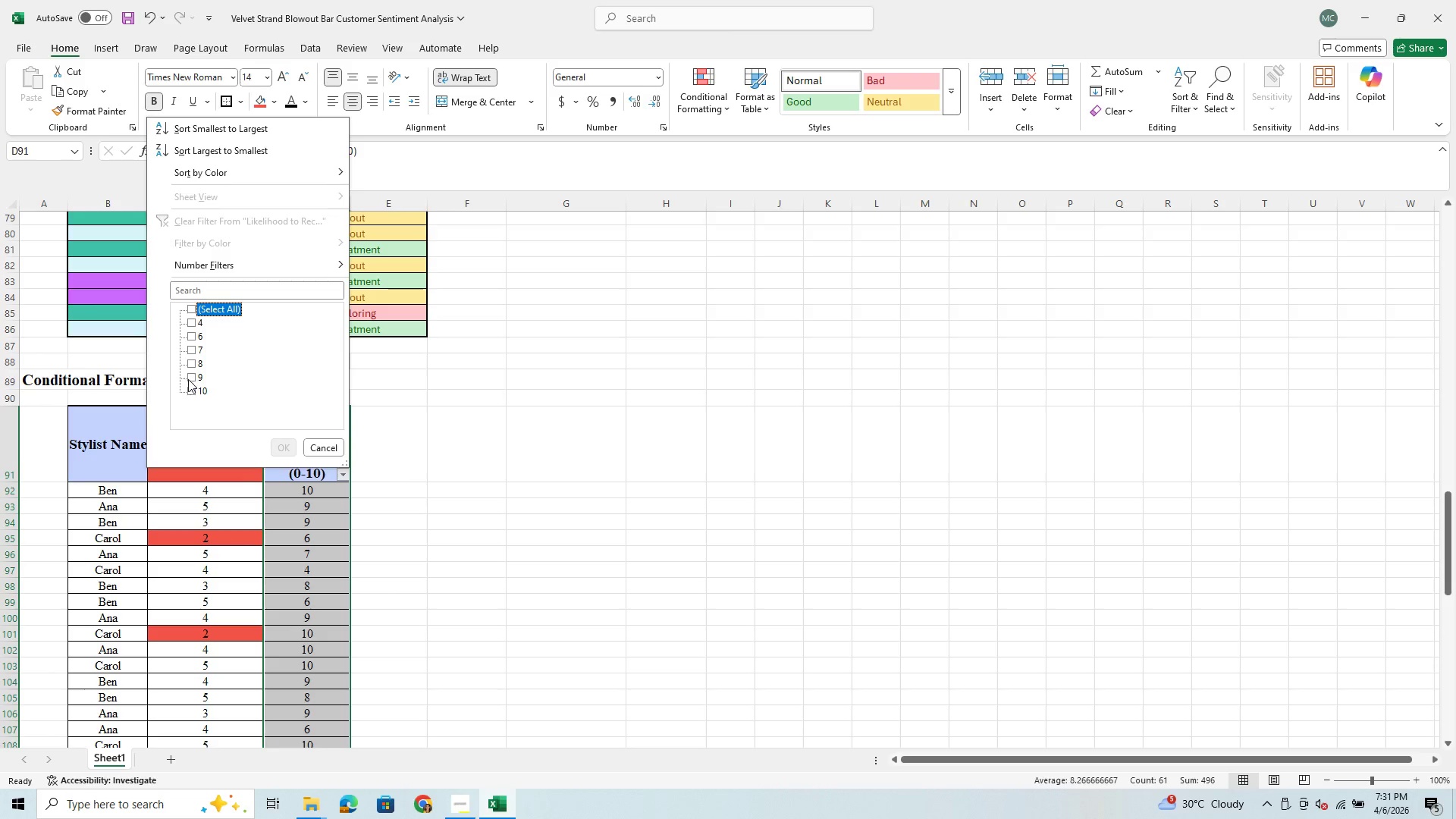 
left_click([187, 376])
 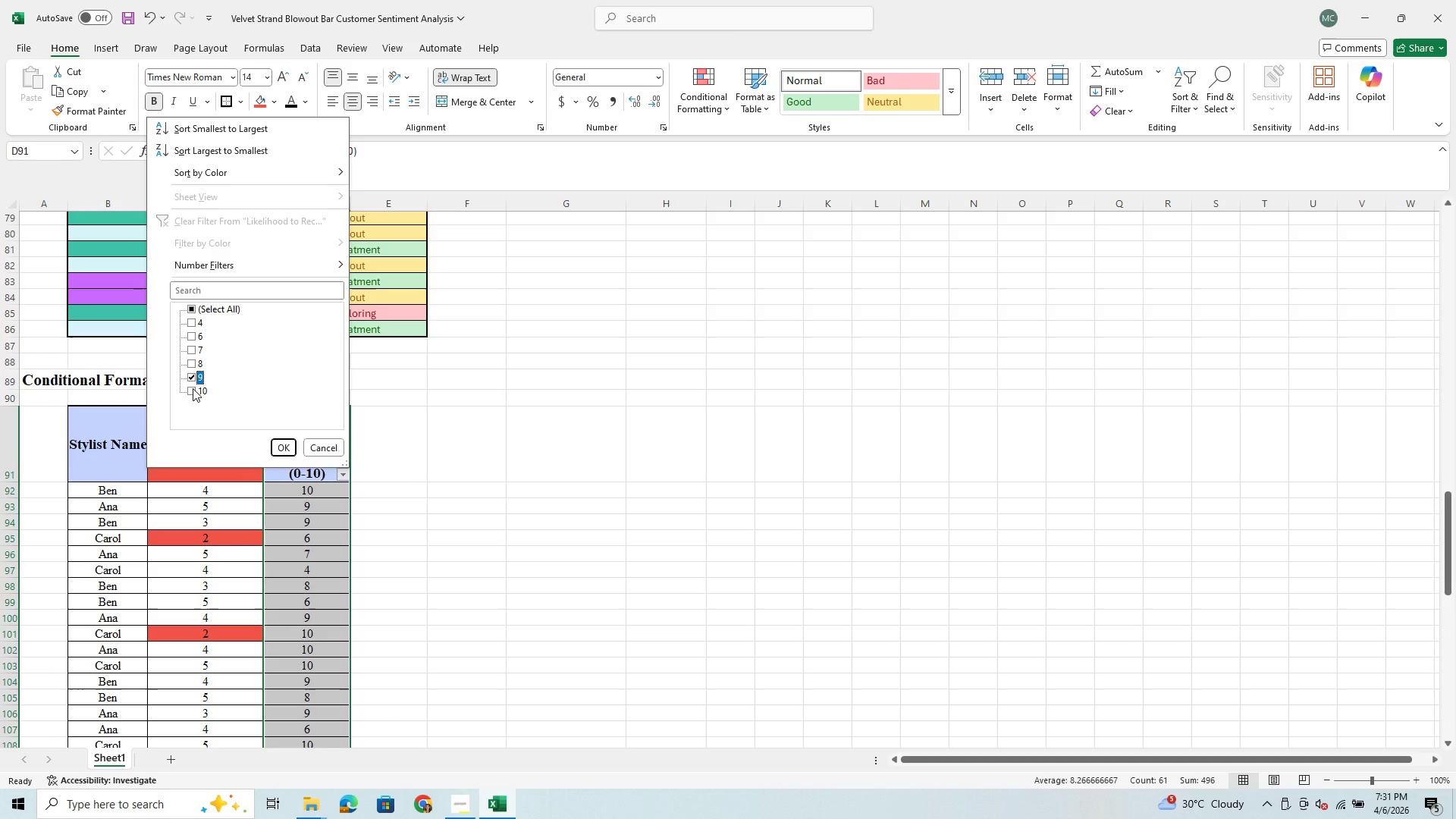 
left_click([193, 388])
 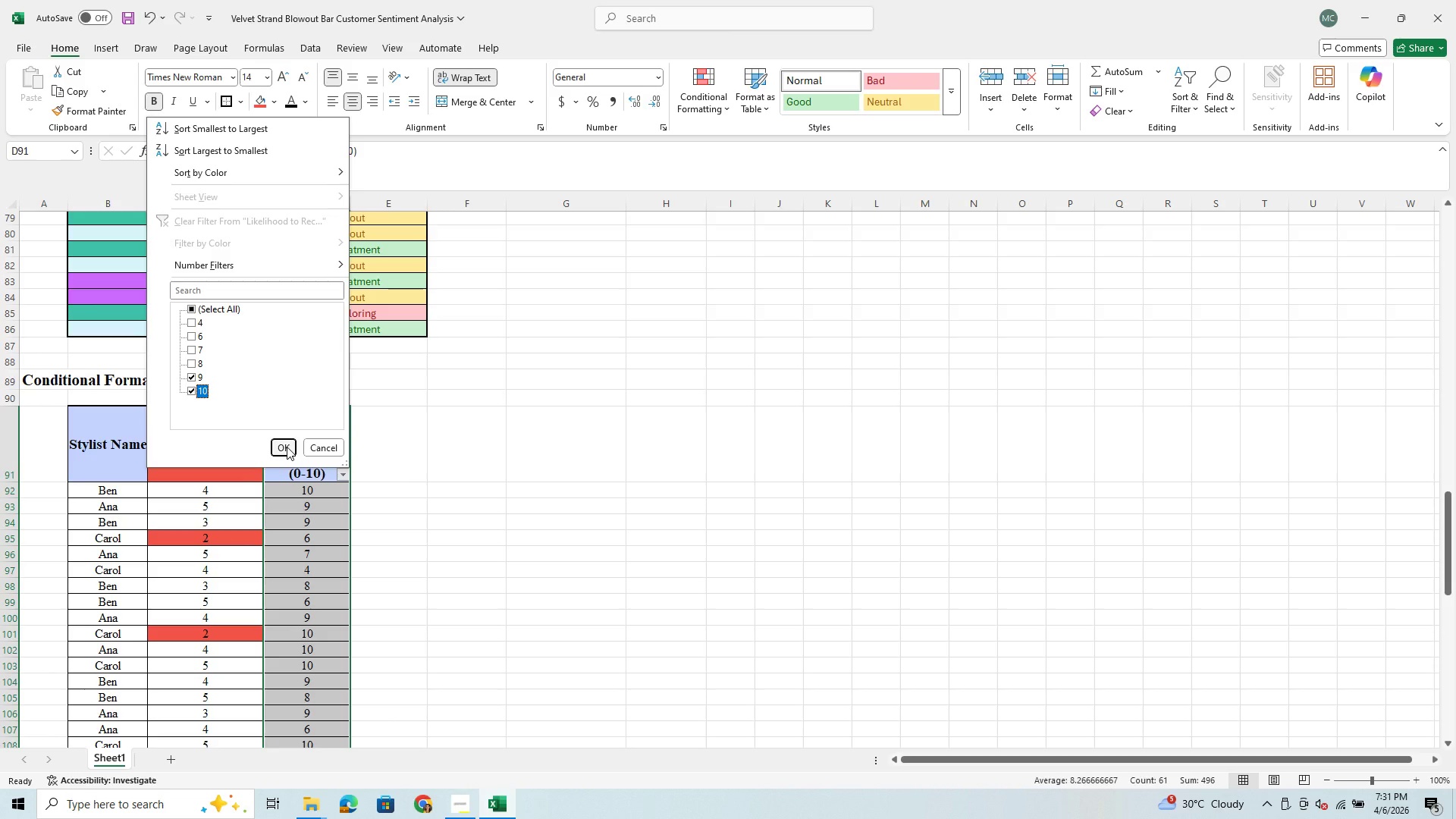 
left_click([287, 447])
 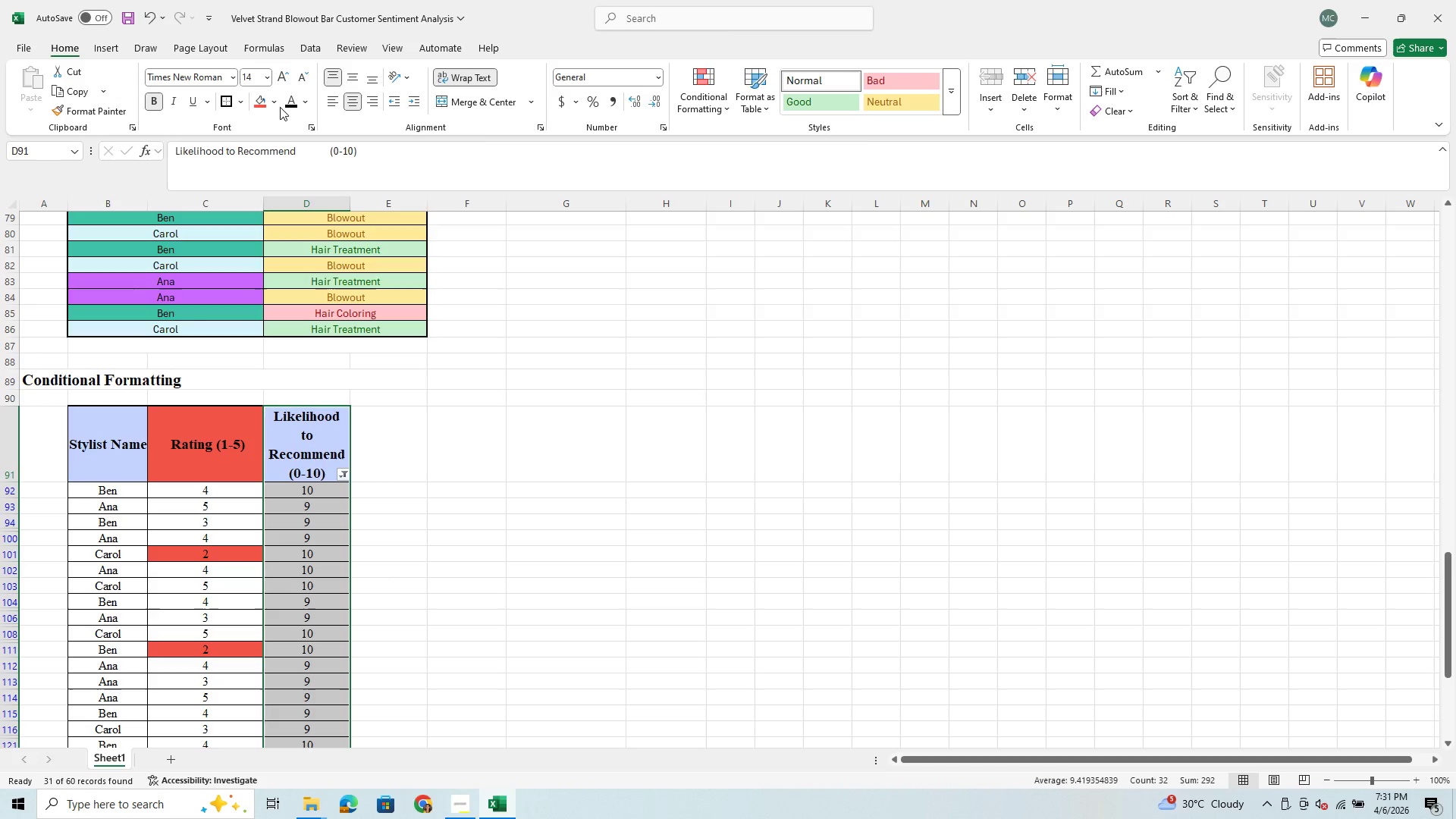 
left_click([271, 99])
 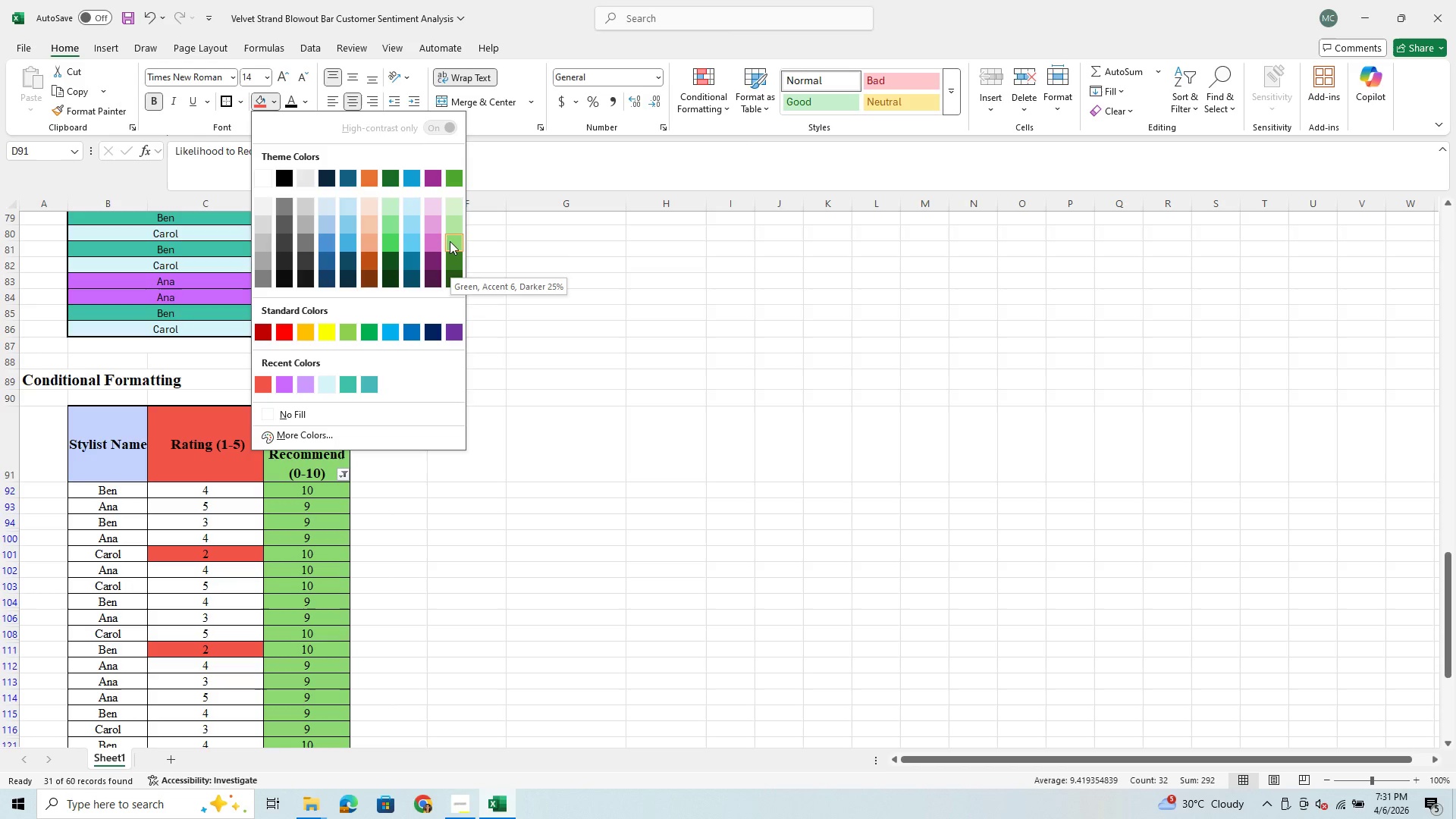 
wait(9.05)
 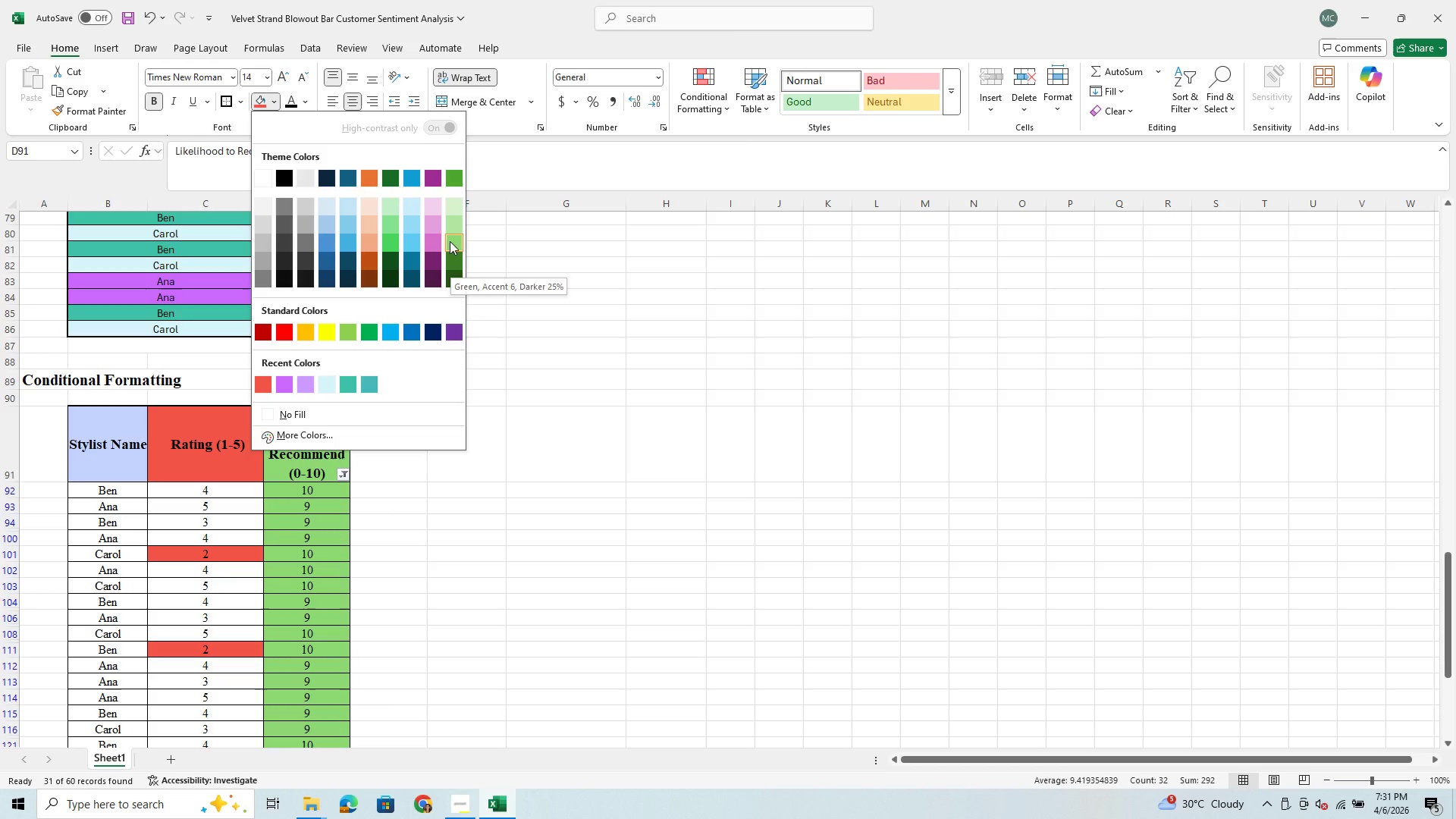 
left_click([450, 241])
 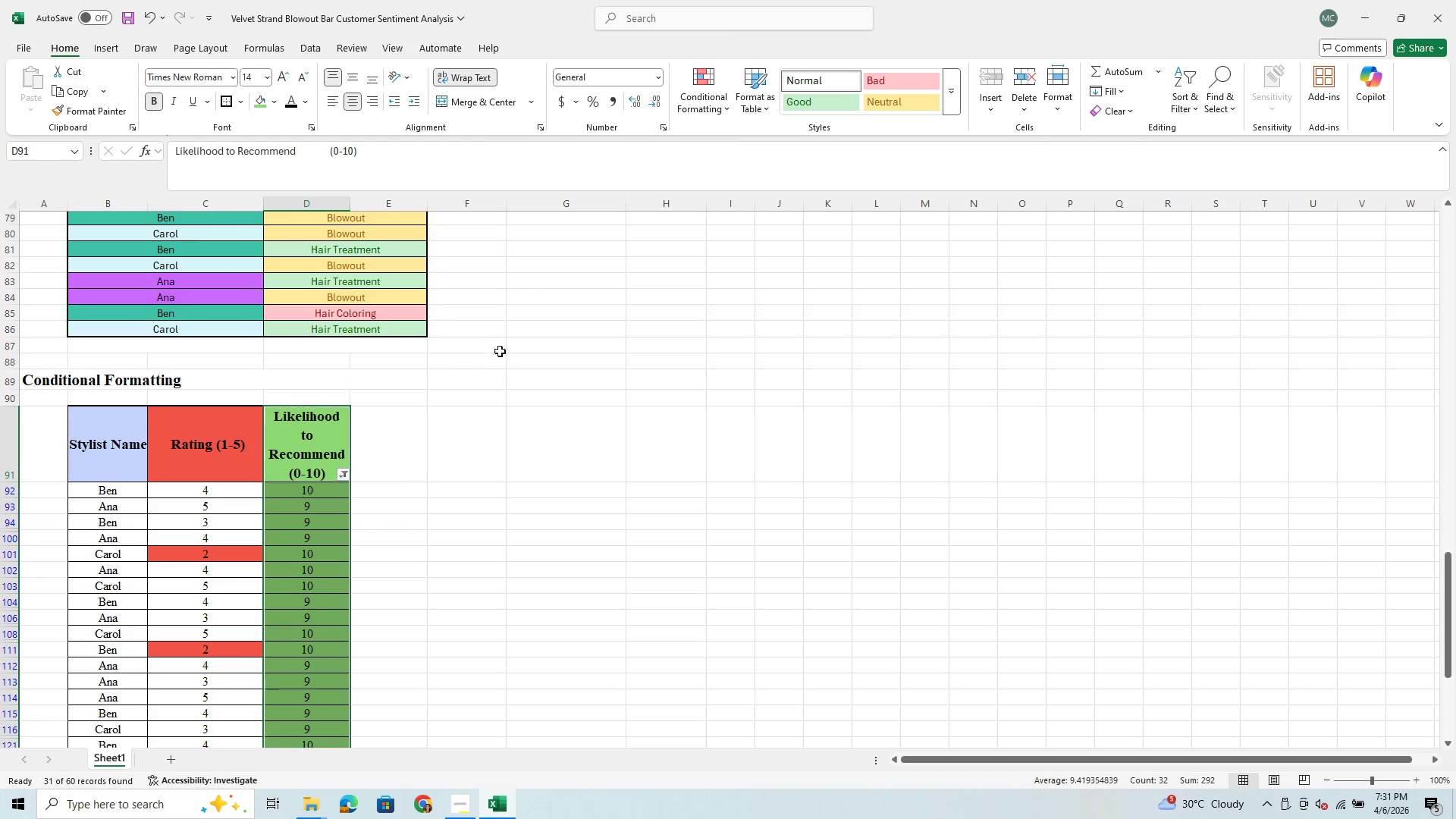 
left_click([515, 438])
 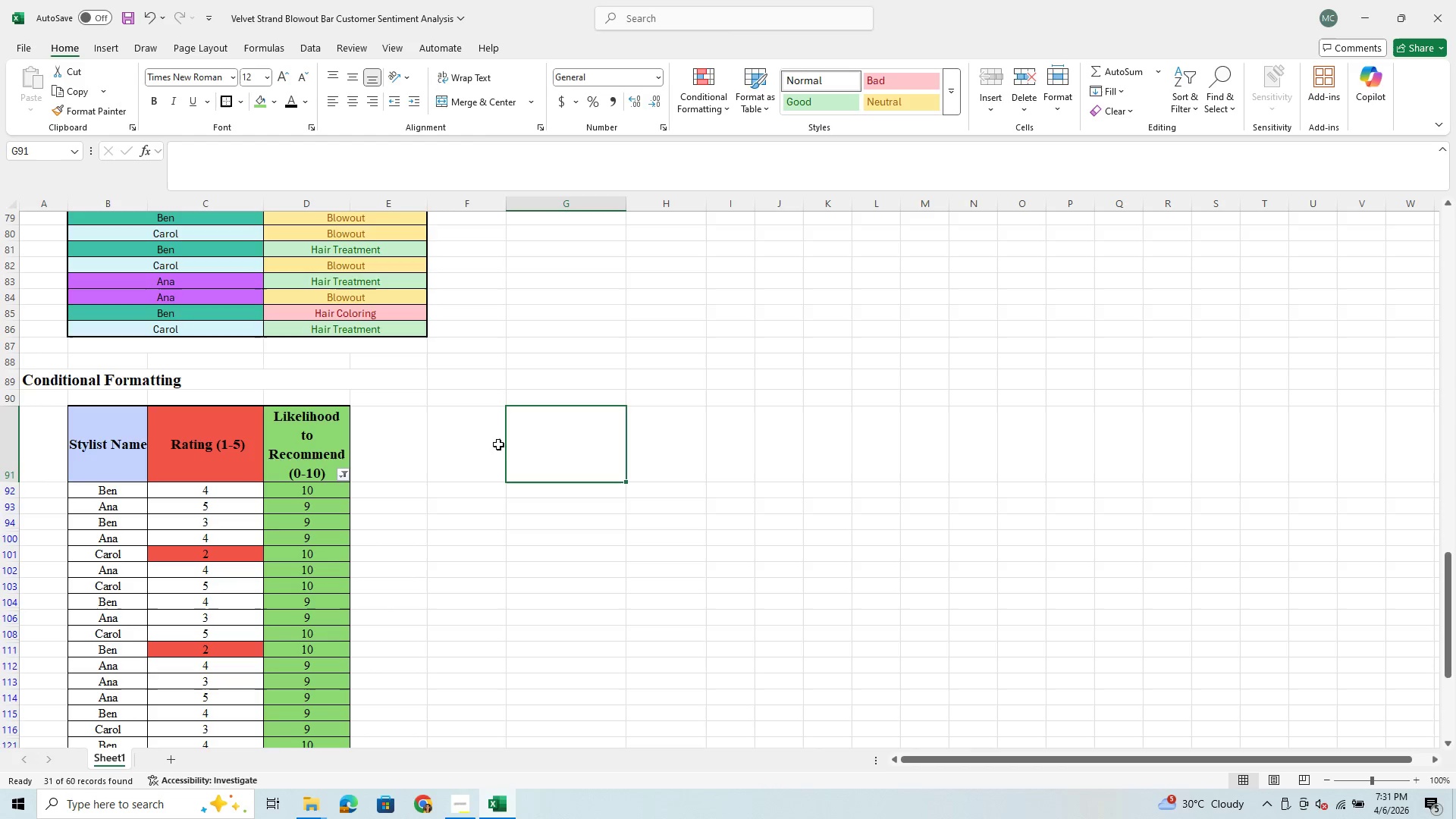 
scroll: coordinate [335, 604], scroll_direction: down, amount: 7.0
 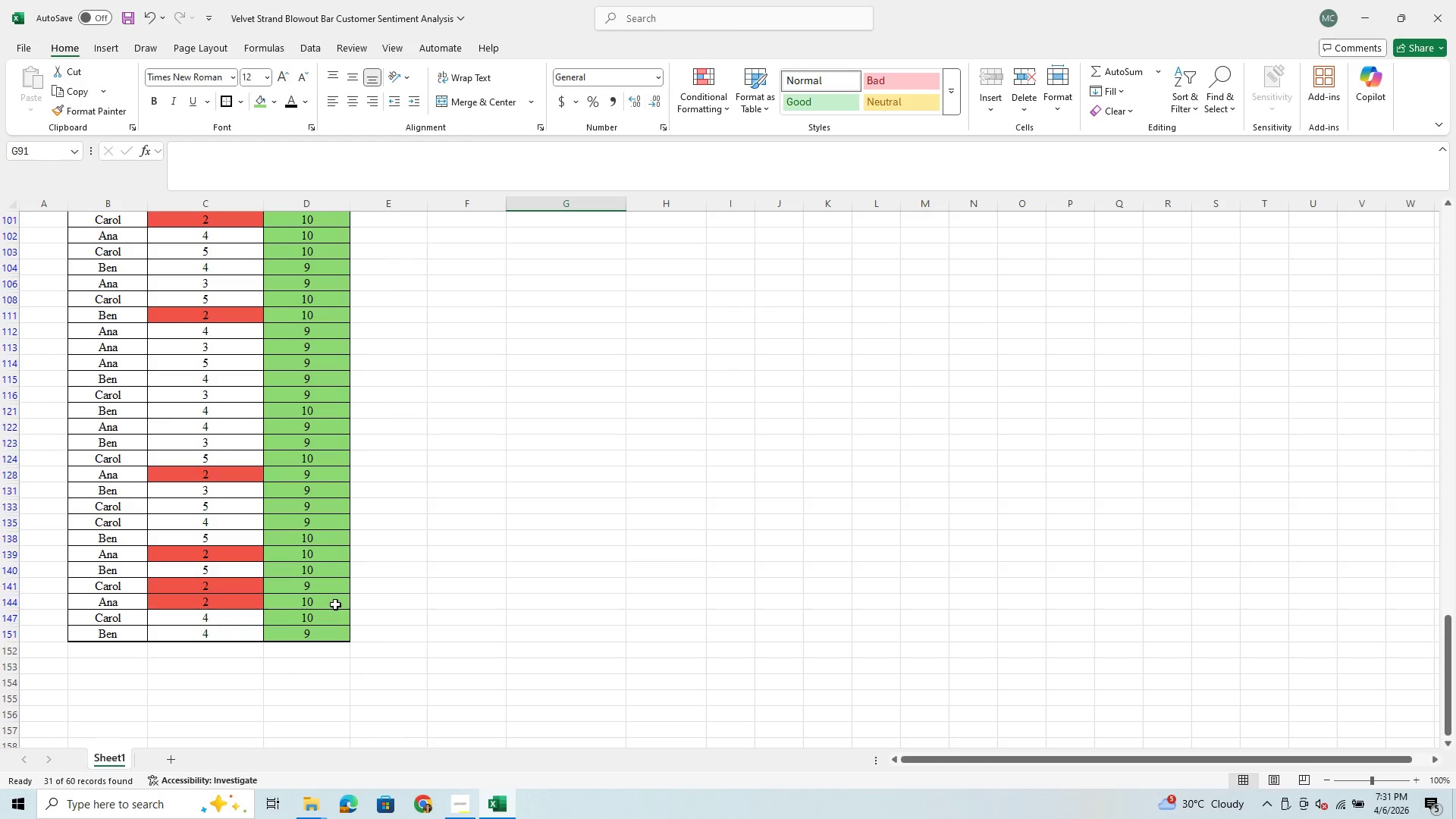 
scroll: coordinate [335, 604], scroll_direction: up, amount: 3.0
 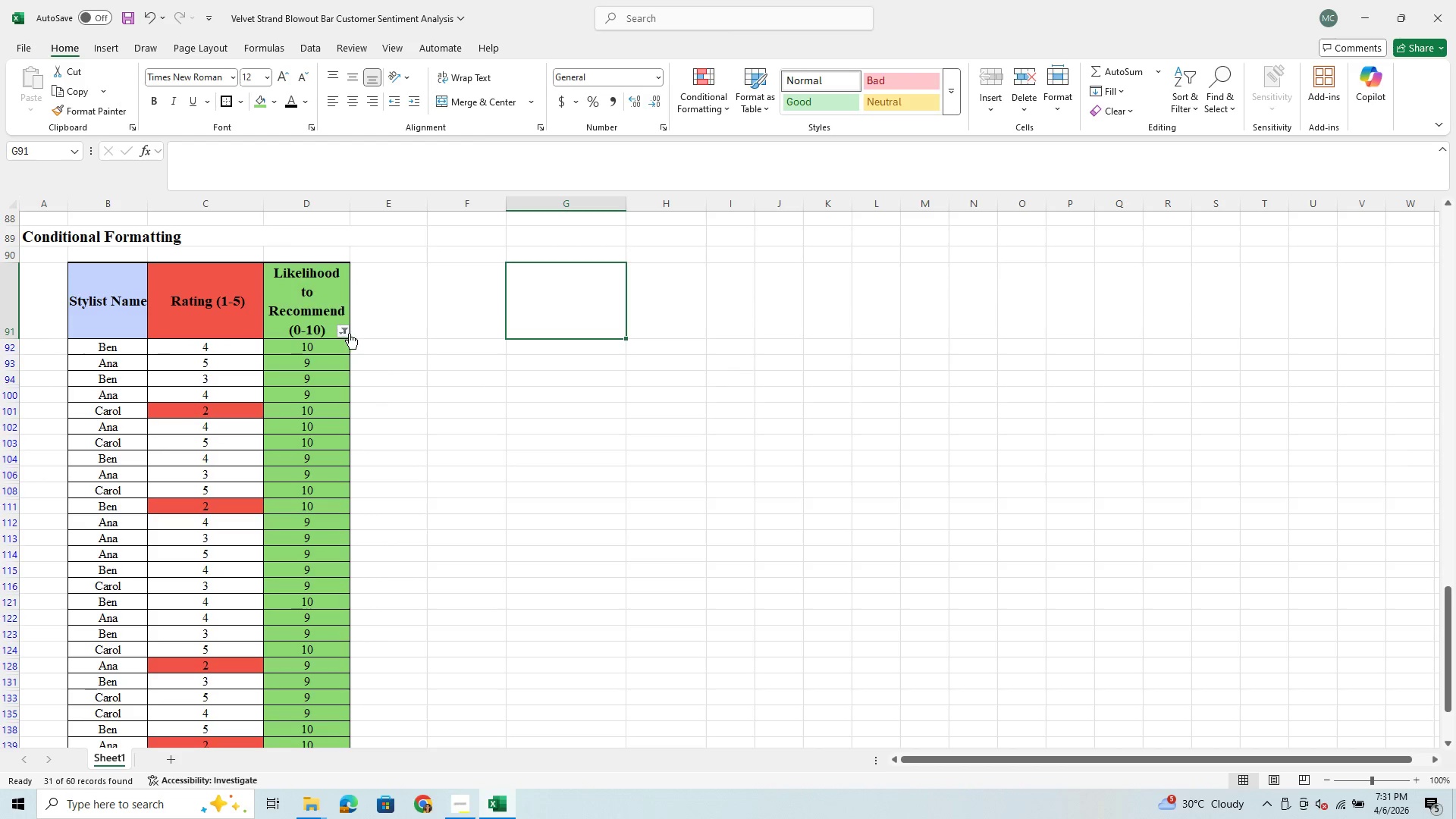 
left_click([349, 333])
 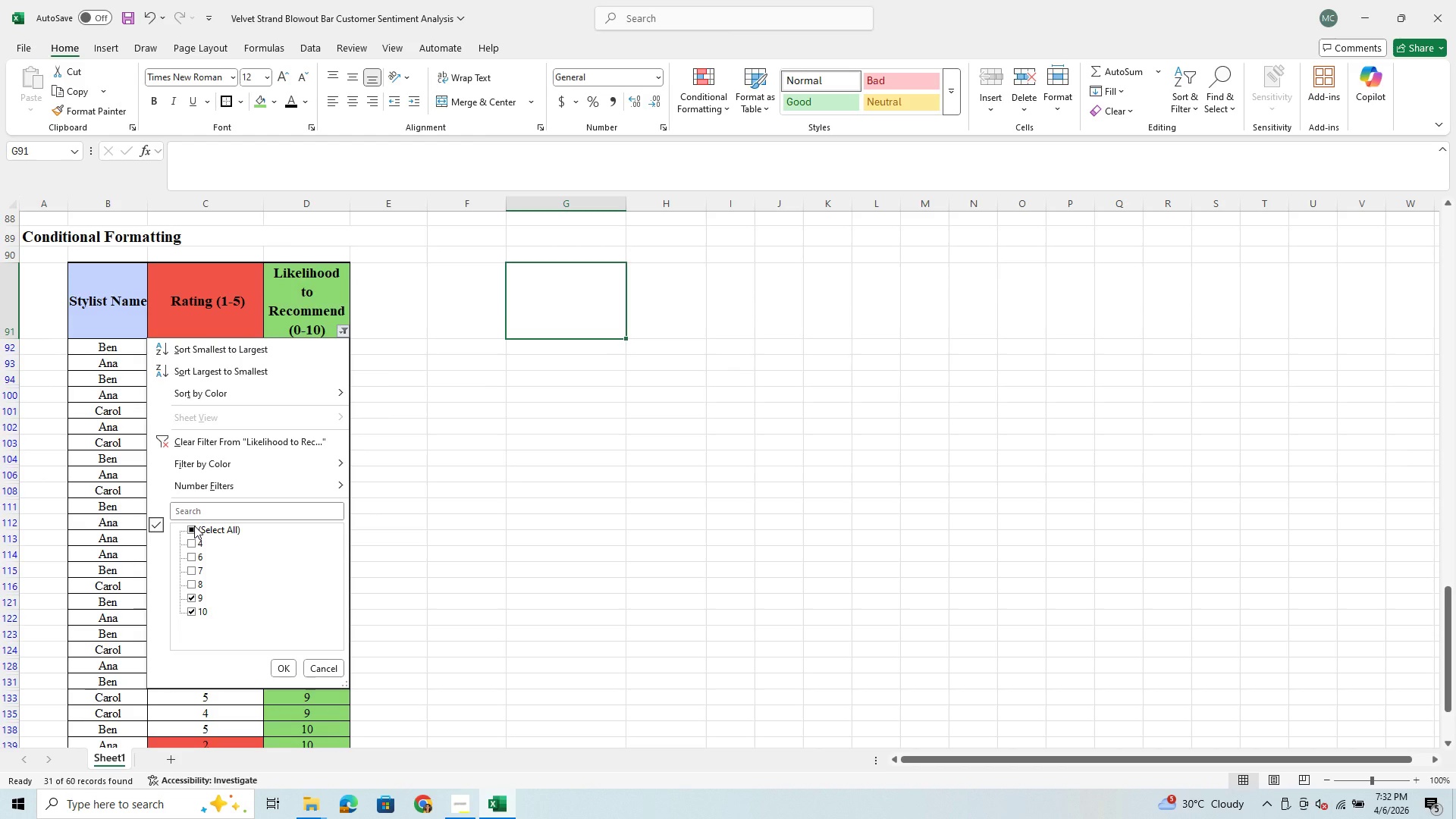 
wait(7.06)
 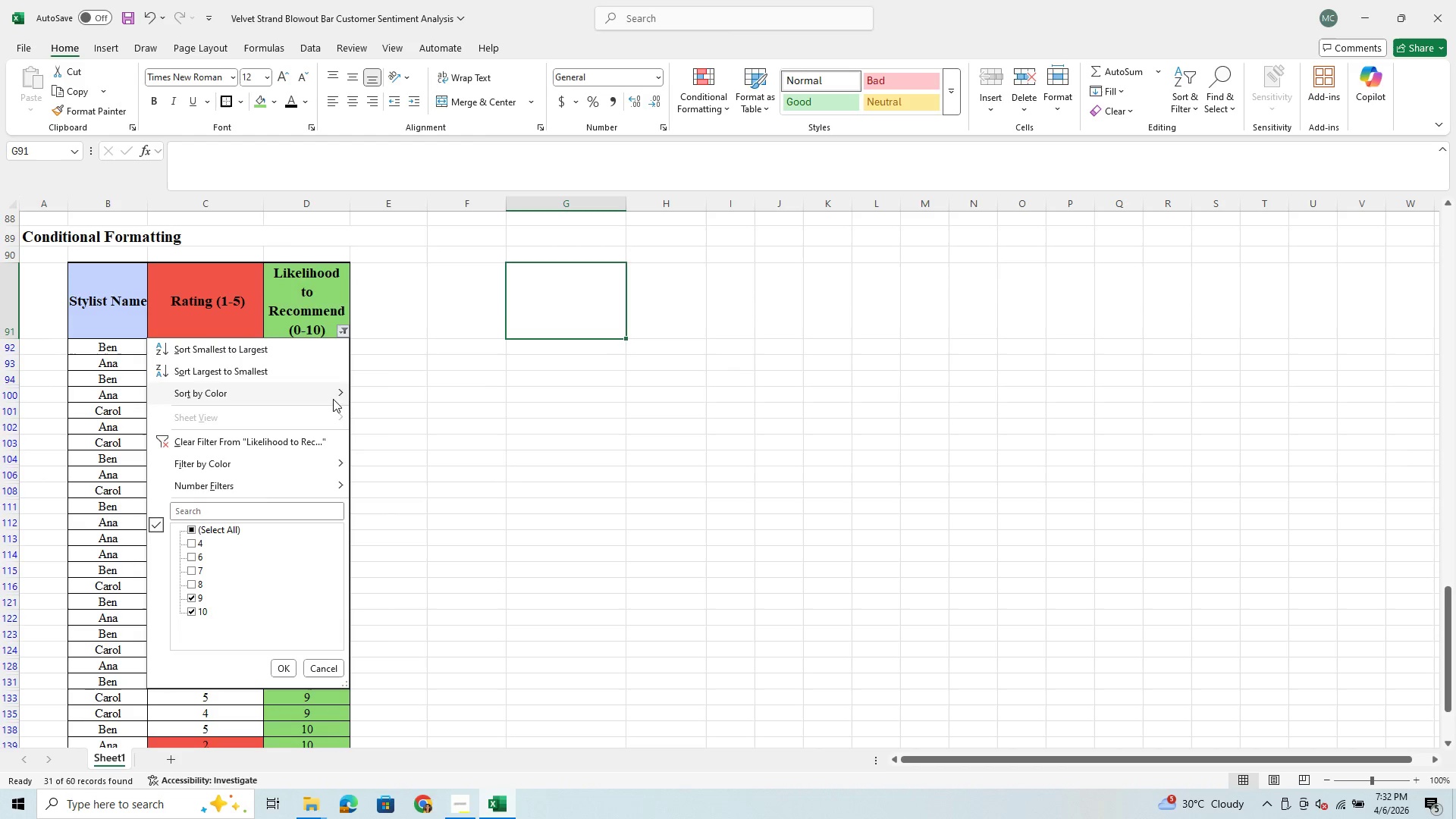 
left_click([190, 533])
 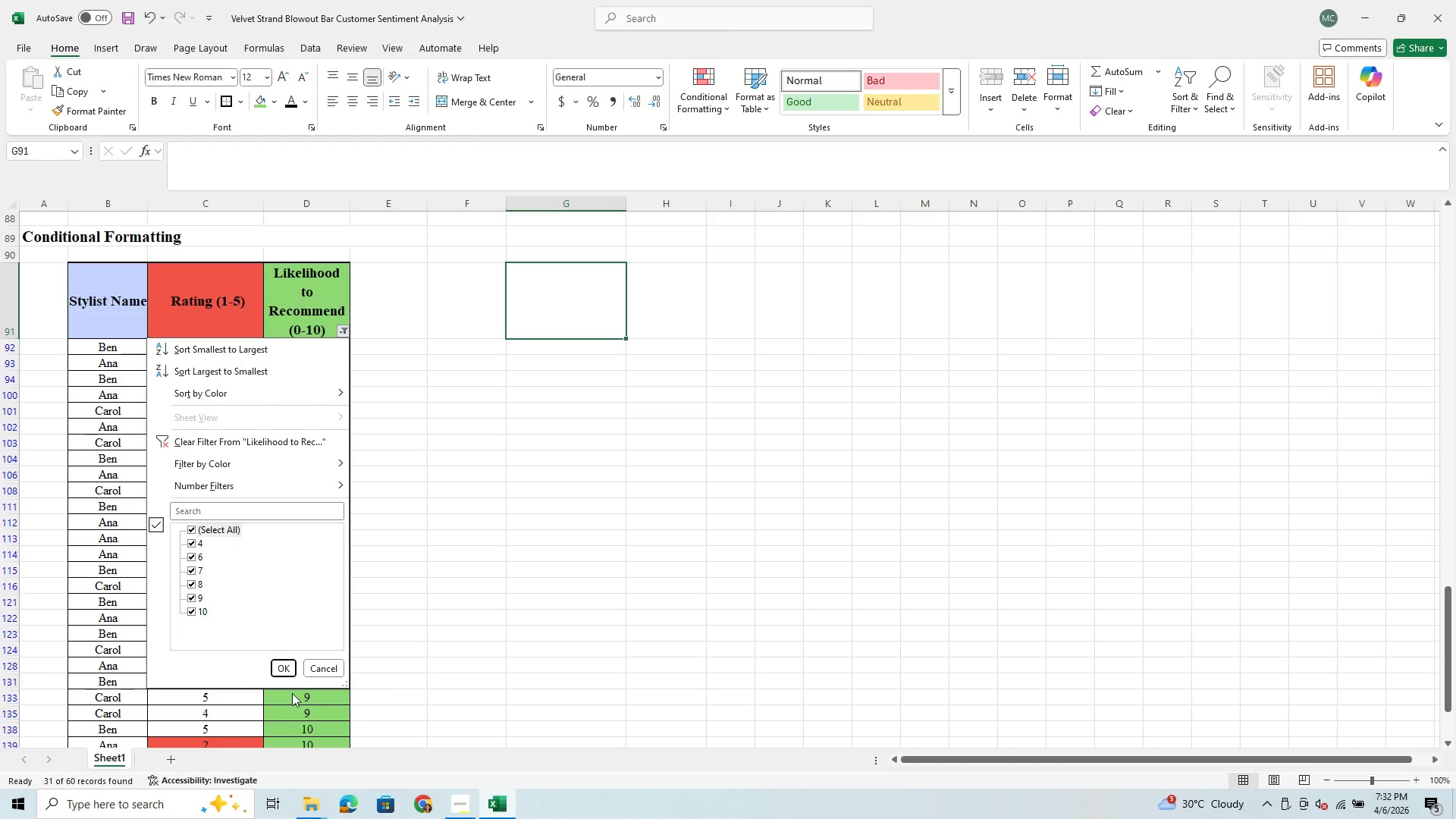 
left_click([278, 670])
 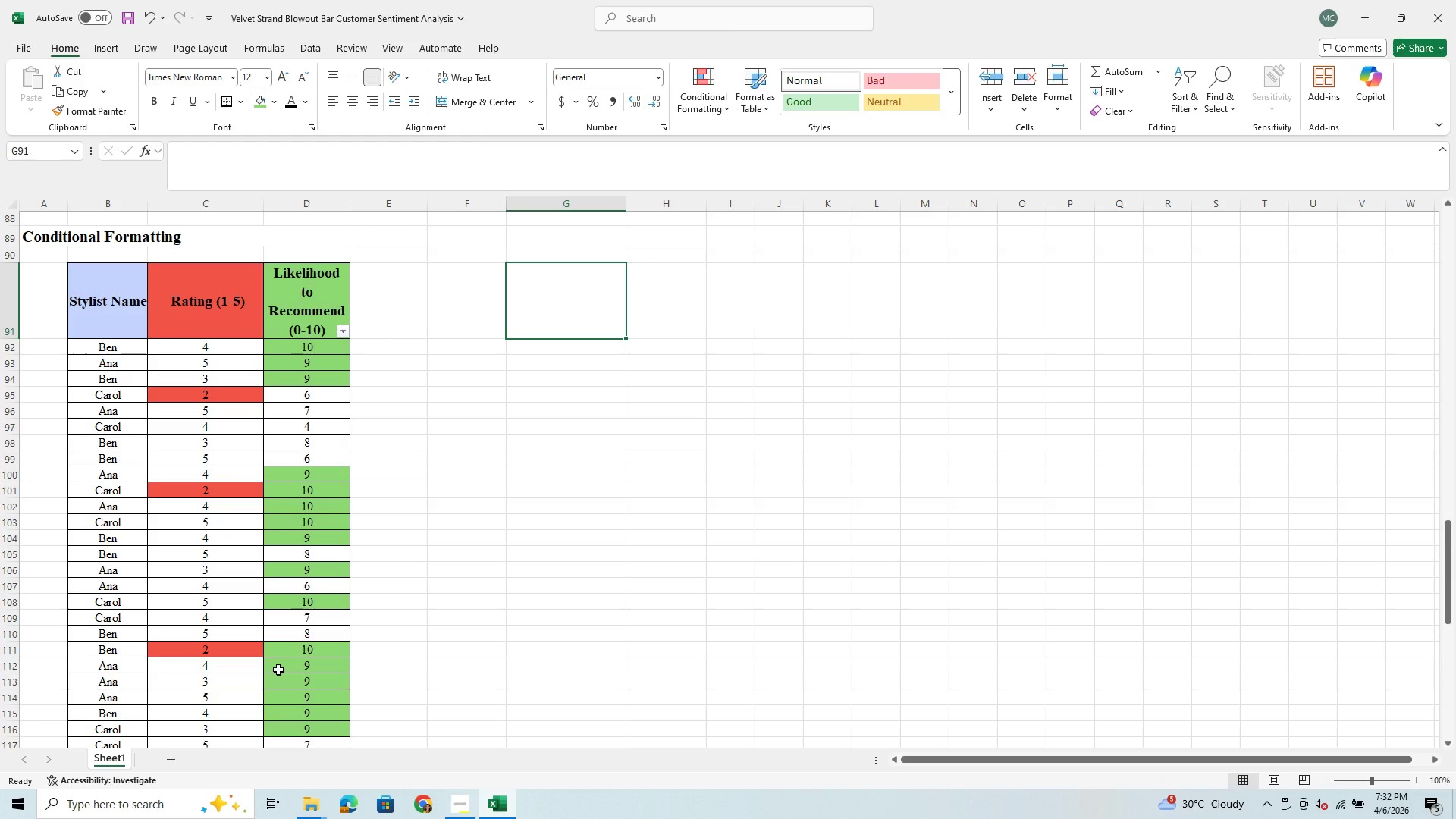 
scroll: coordinate [278, 670], scroll_direction: up, amount: 3.0
 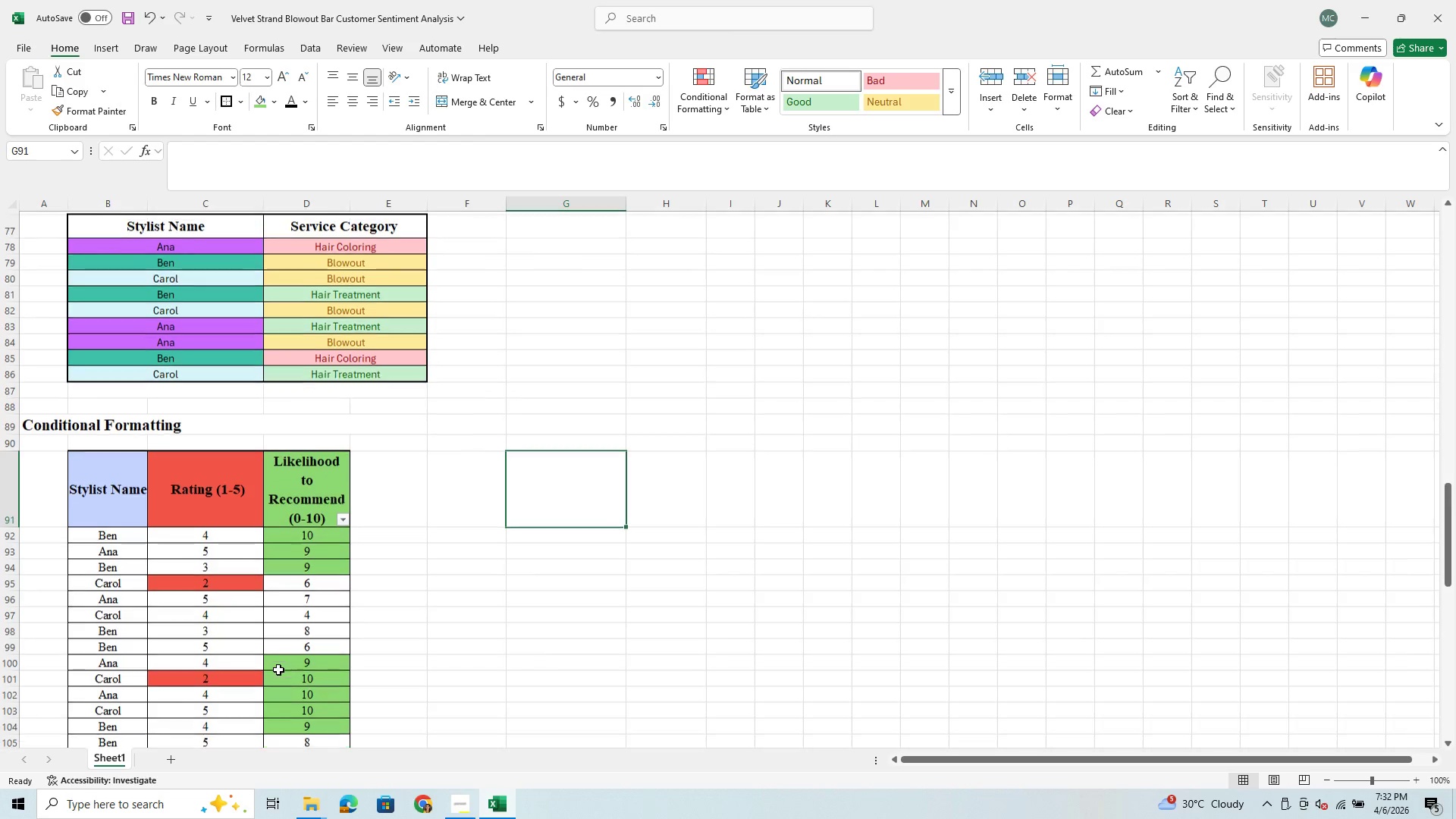 
scroll: coordinate [278, 670], scroll_direction: down, amount: 17.0
 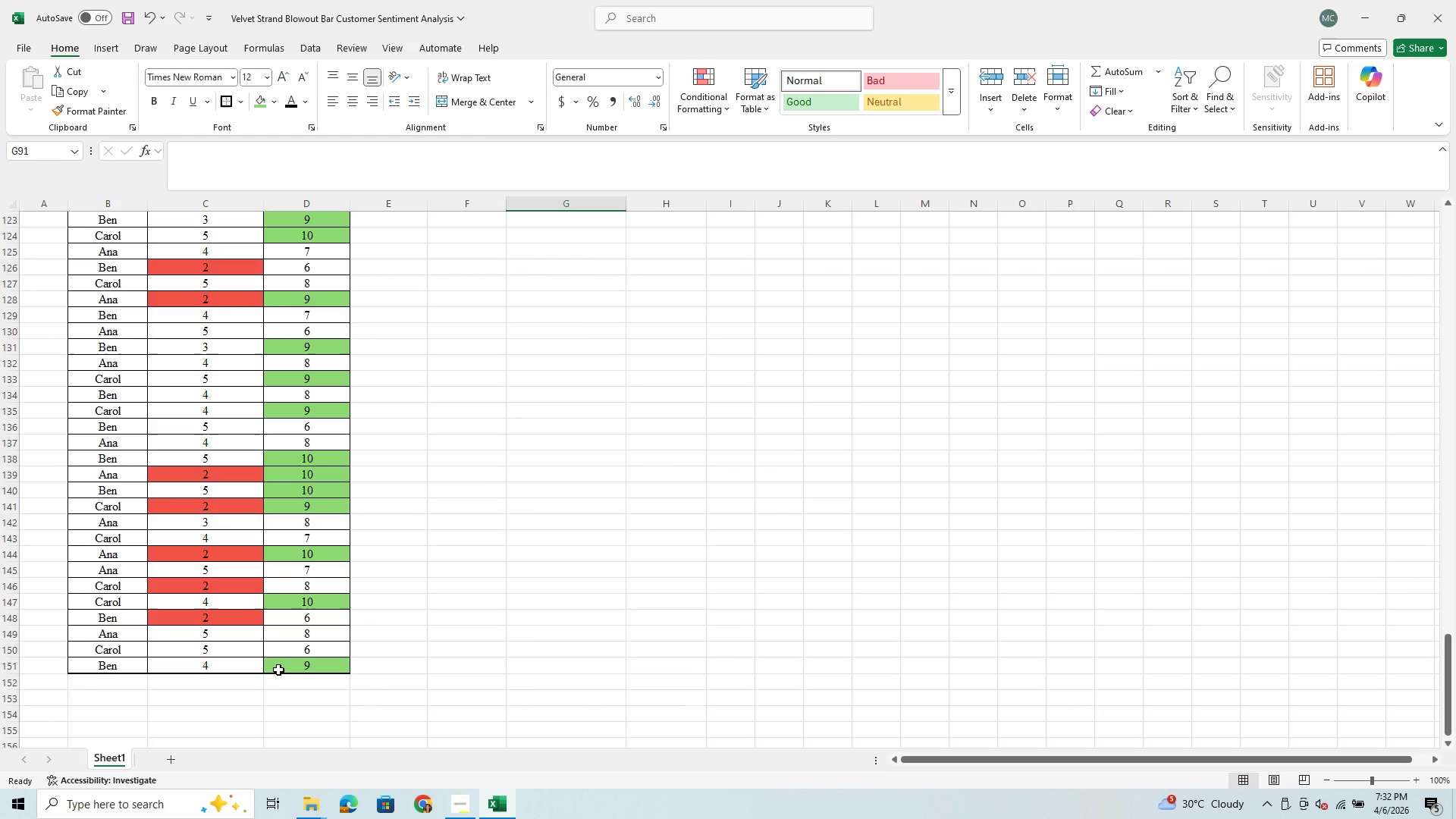 
scroll: coordinate [278, 670], scroll_direction: up, amount: 14.0
 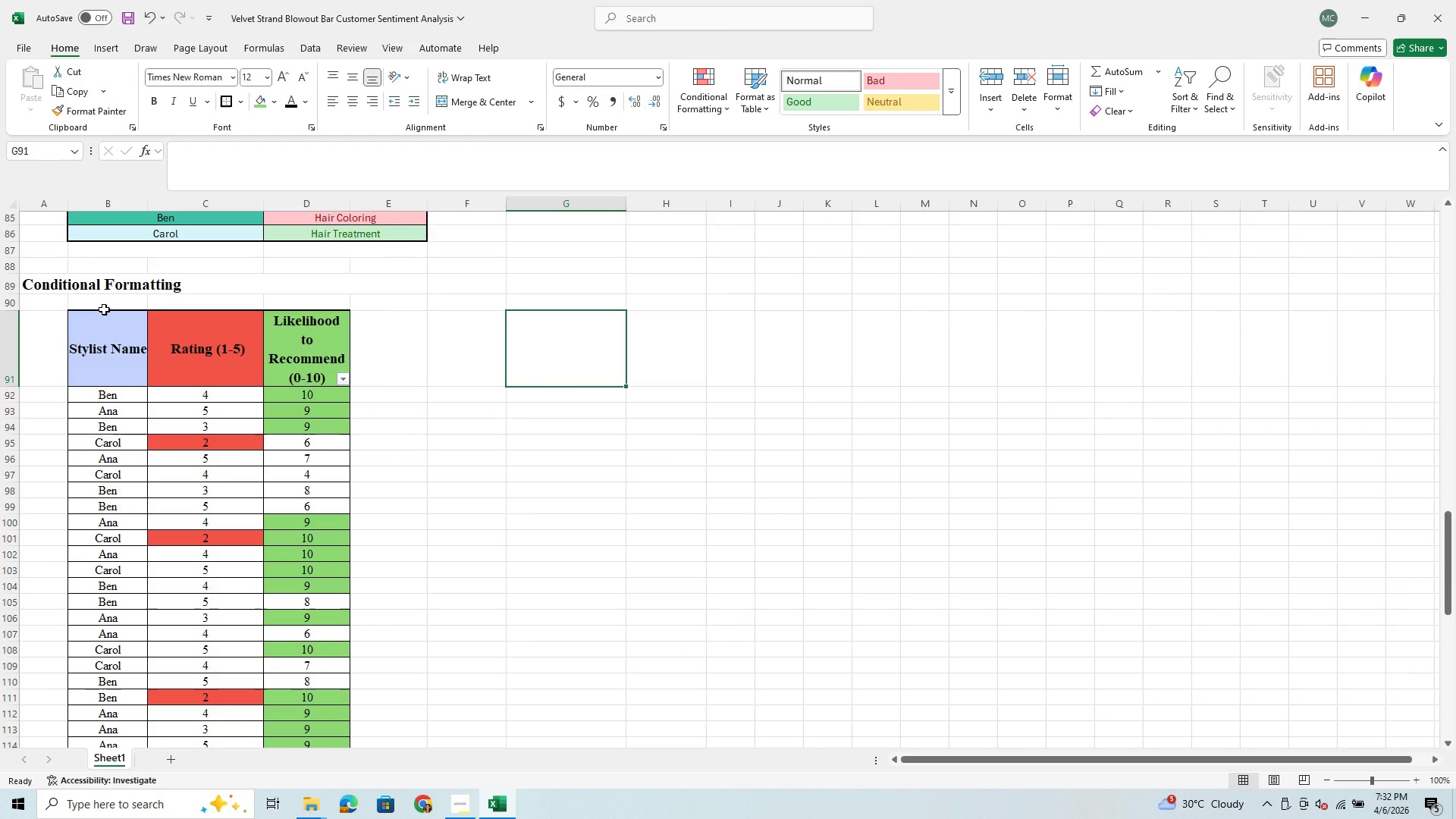 
left_click_drag(start_coordinate=[105, 322], to_coordinate=[297, 334])
 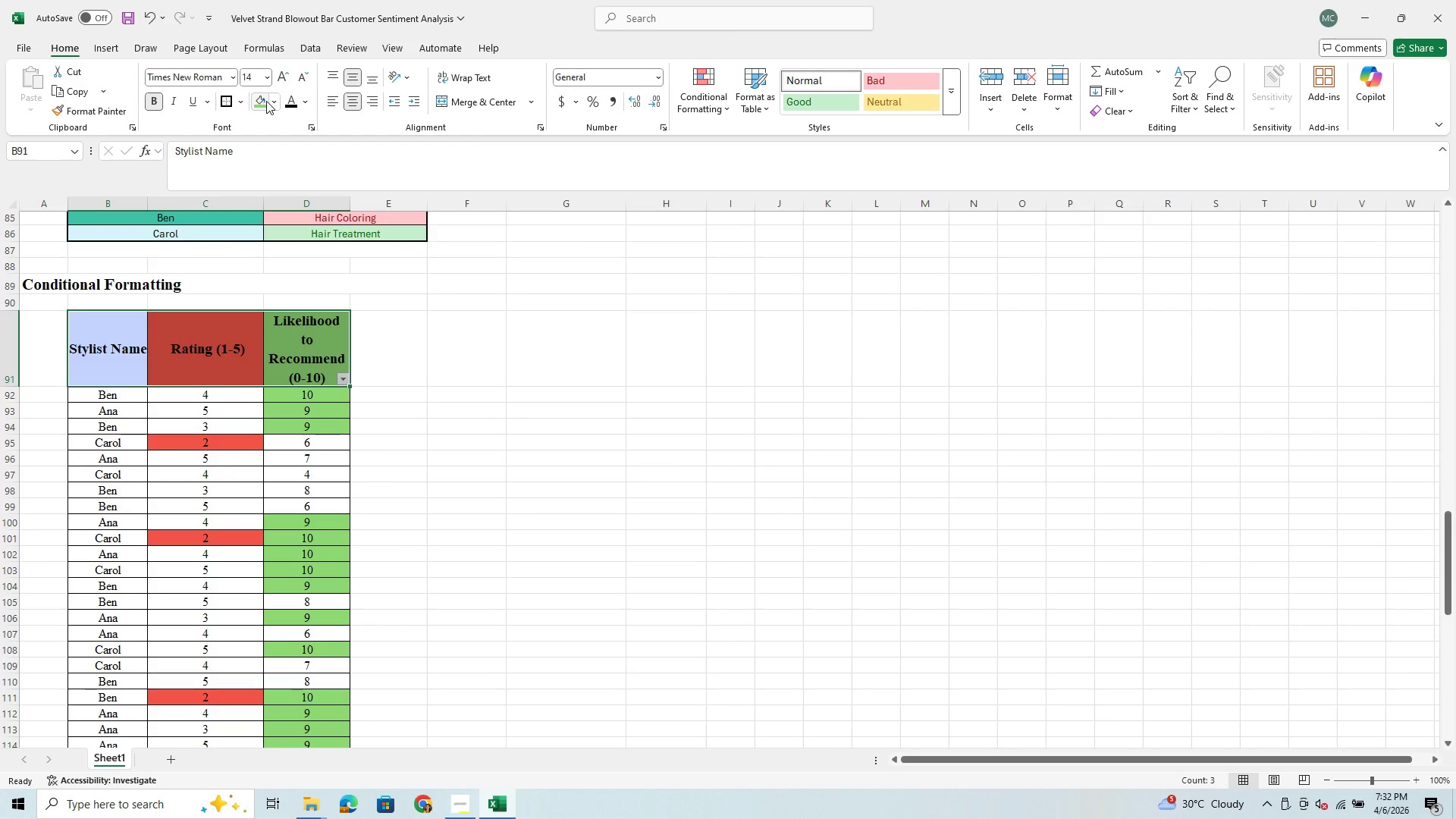 
left_click([273, 101])
 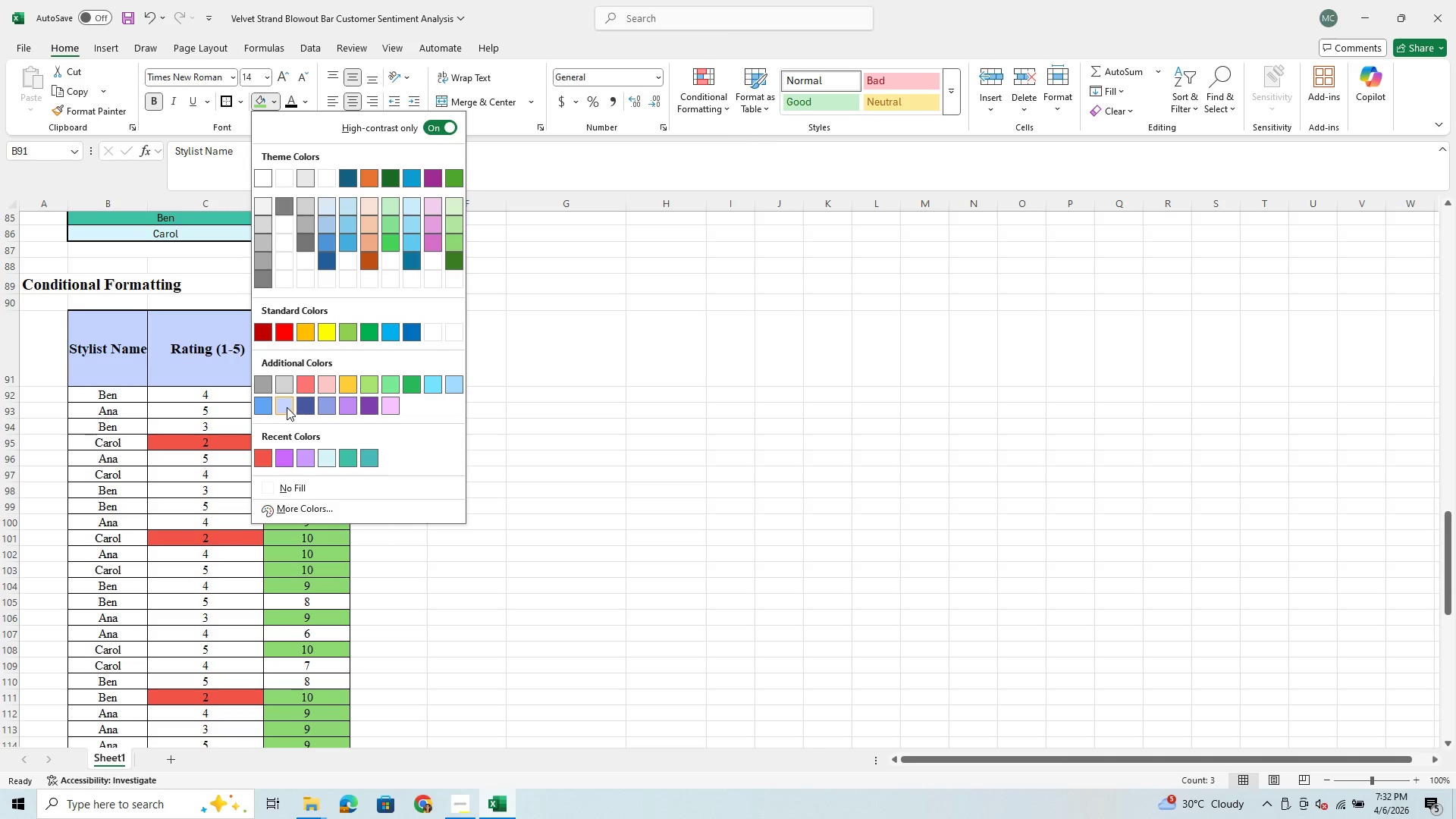 
left_click([287, 407])
 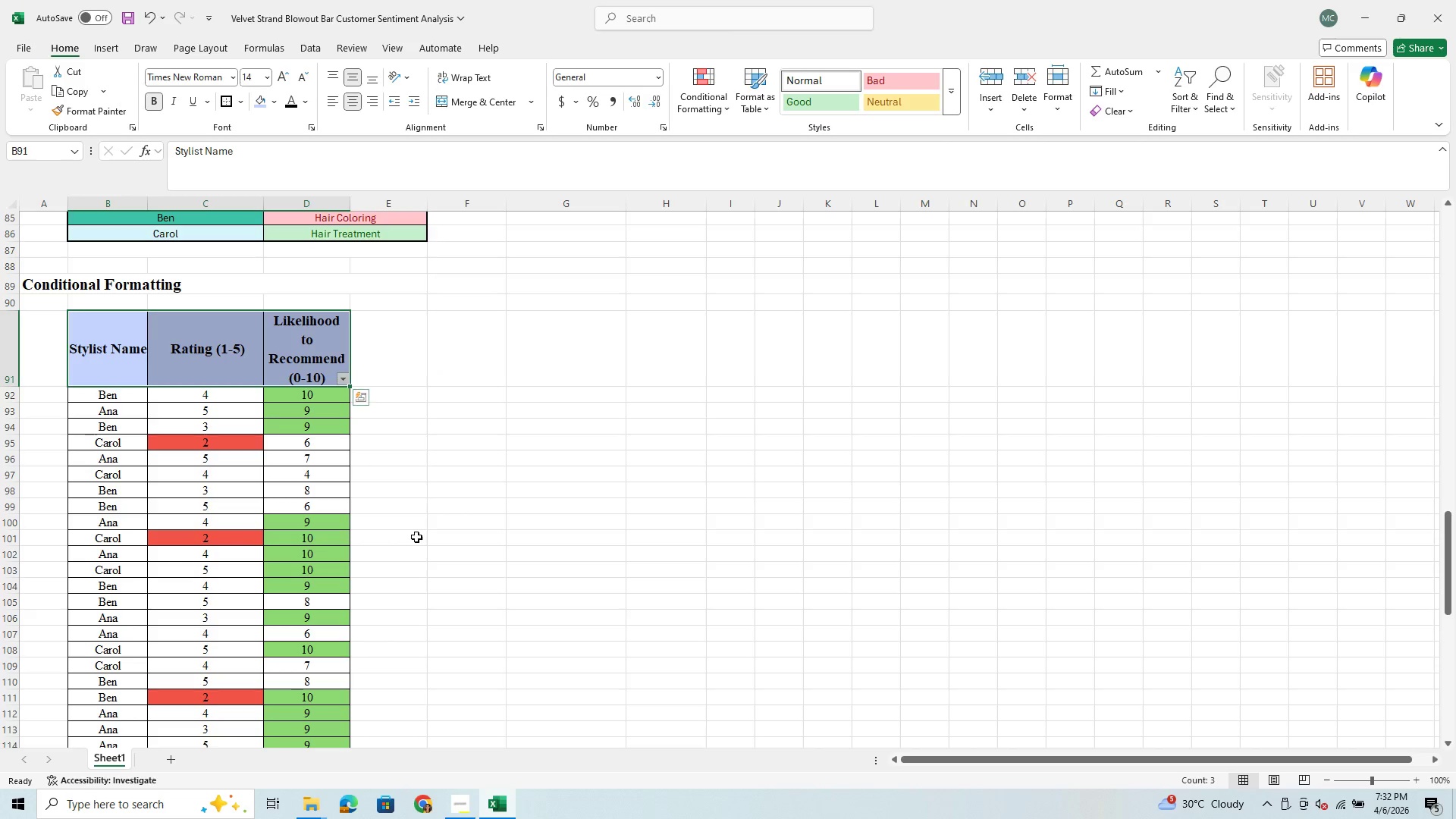 
left_click([416, 537])
 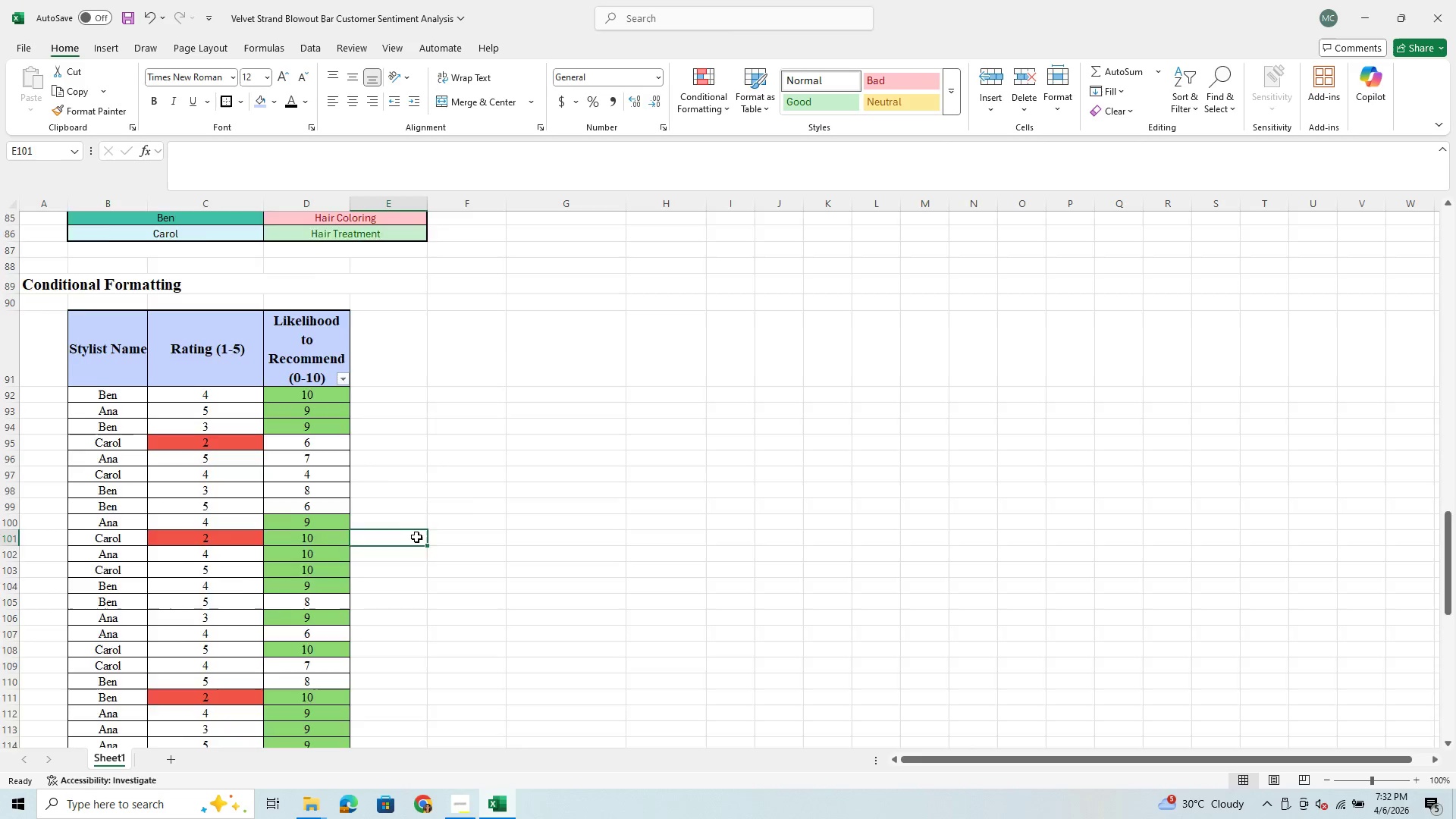 
scroll: coordinate [416, 537], scroll_direction: down, amount: 7.0
 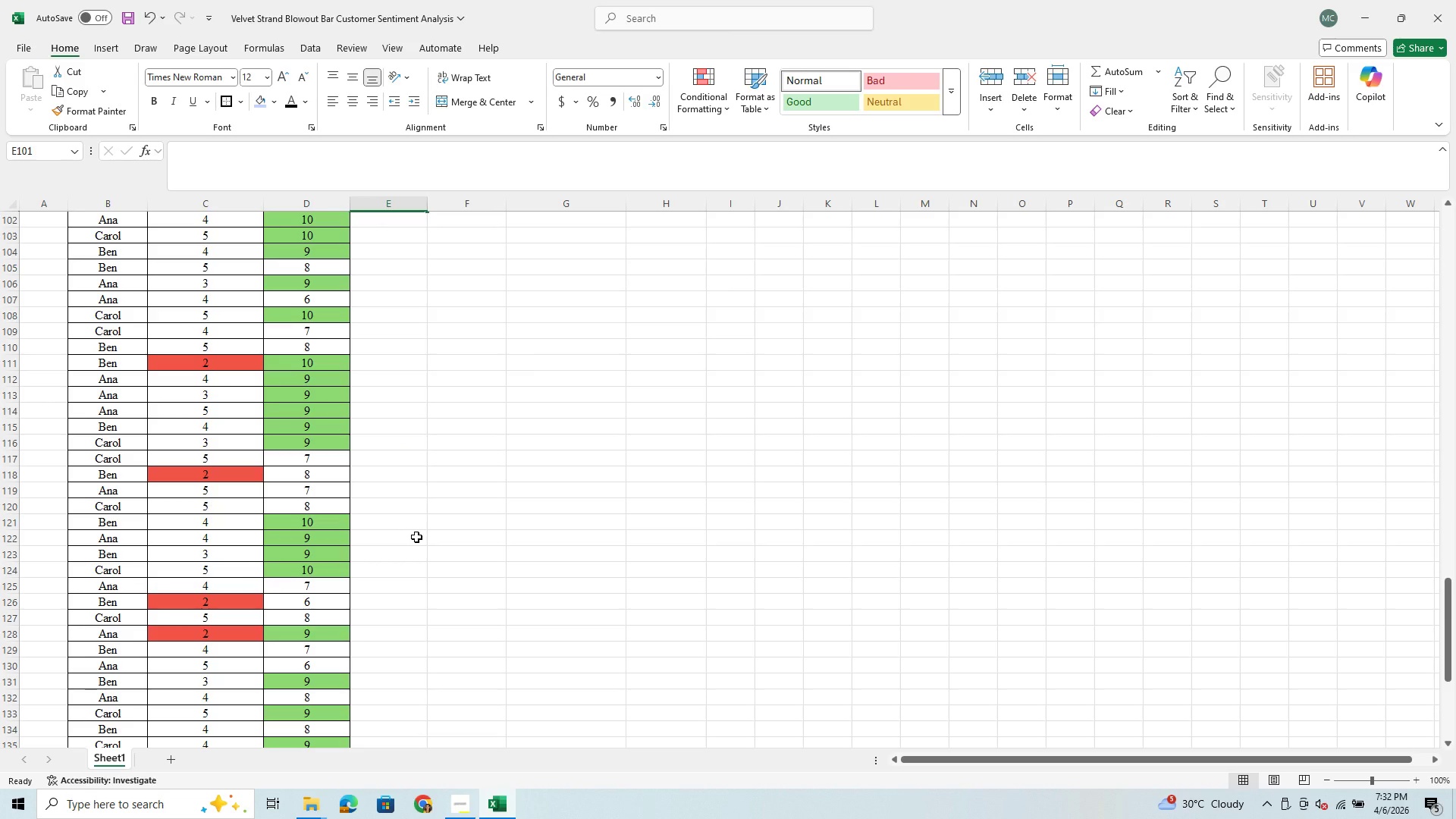 
scroll: coordinate [416, 537], scroll_direction: up, amount: 4.0
 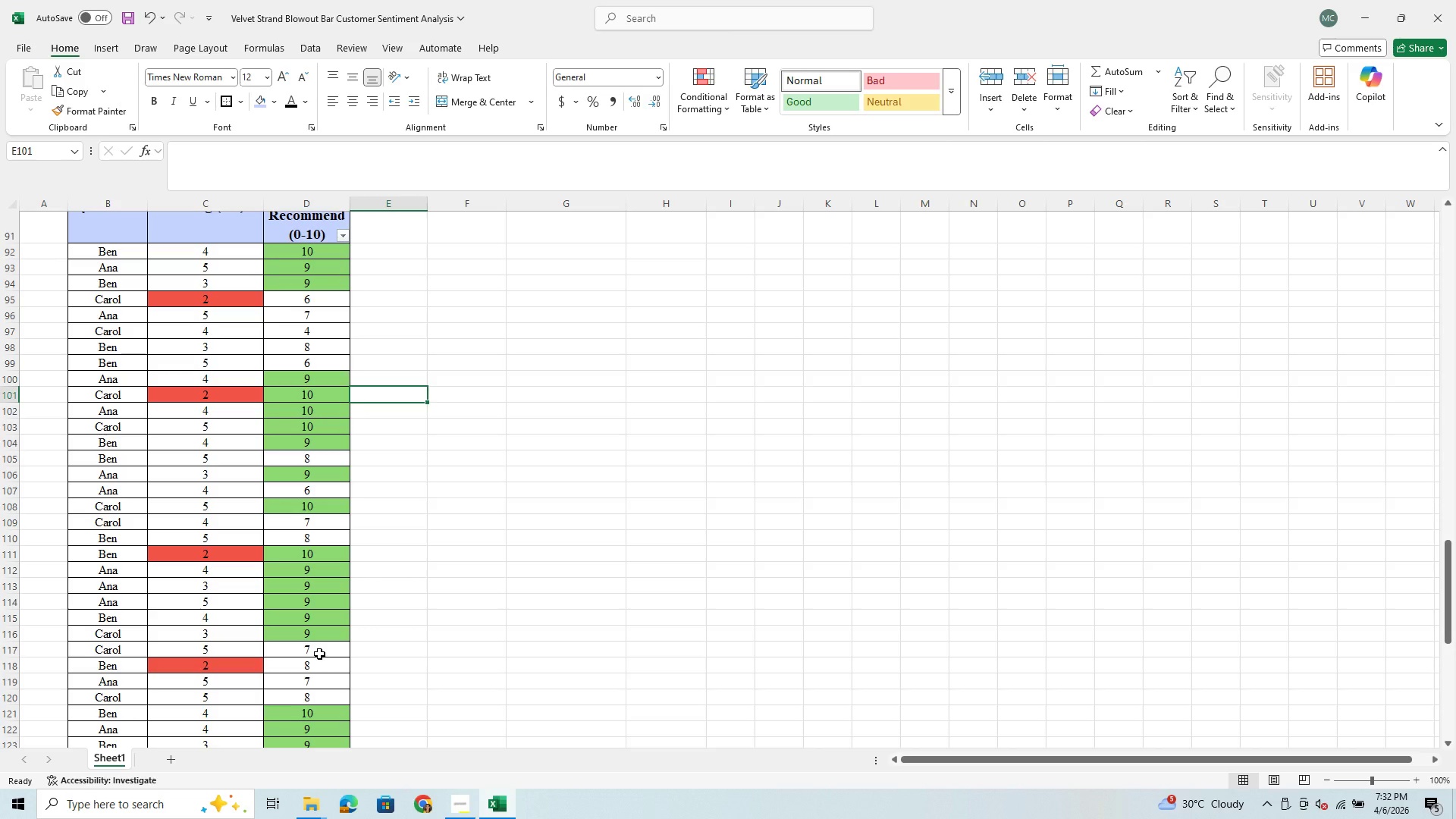 
wait(7.24)
 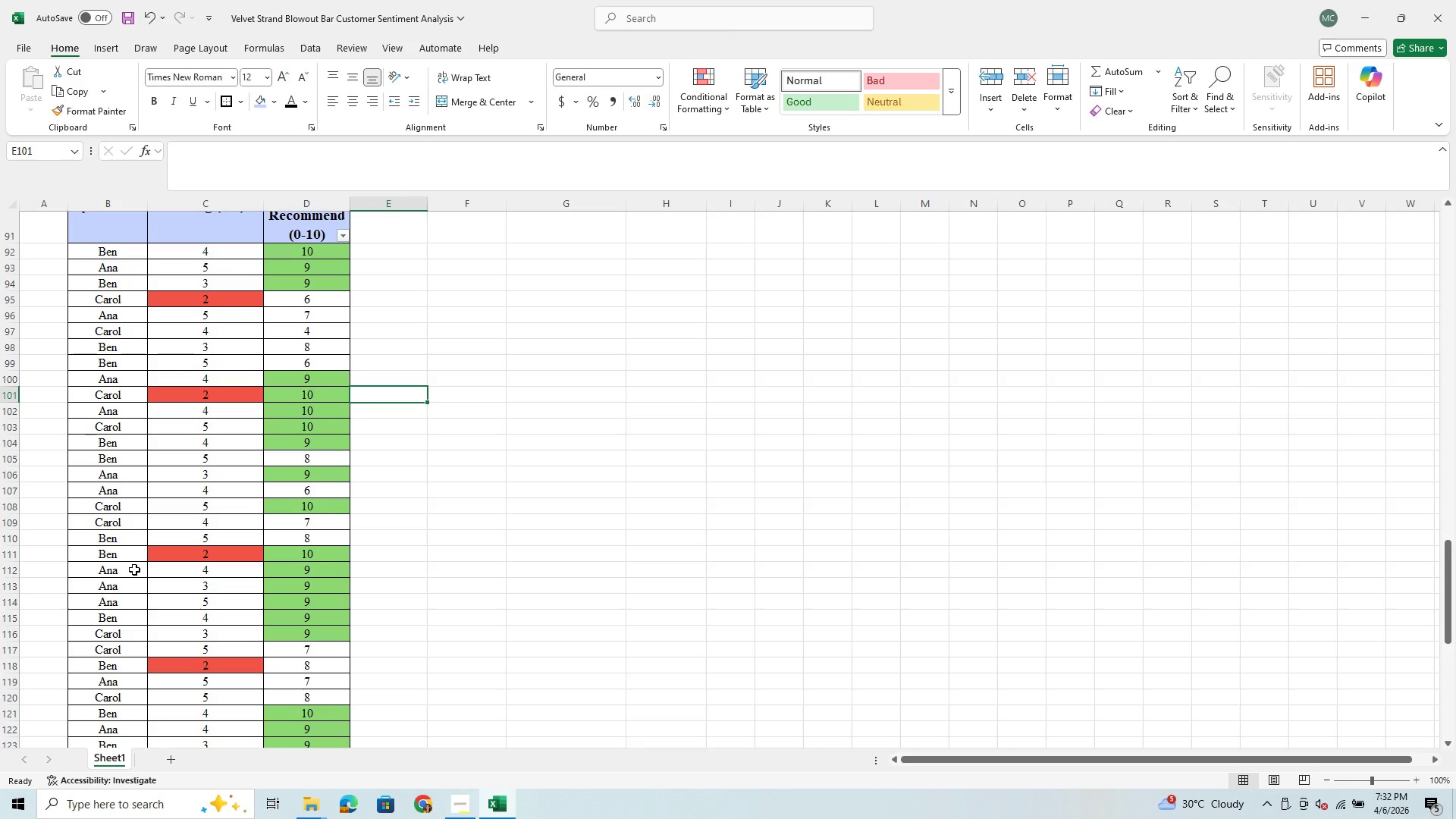 
scroll: coordinate [319, 654], scroll_direction: up, amount: 27.0
 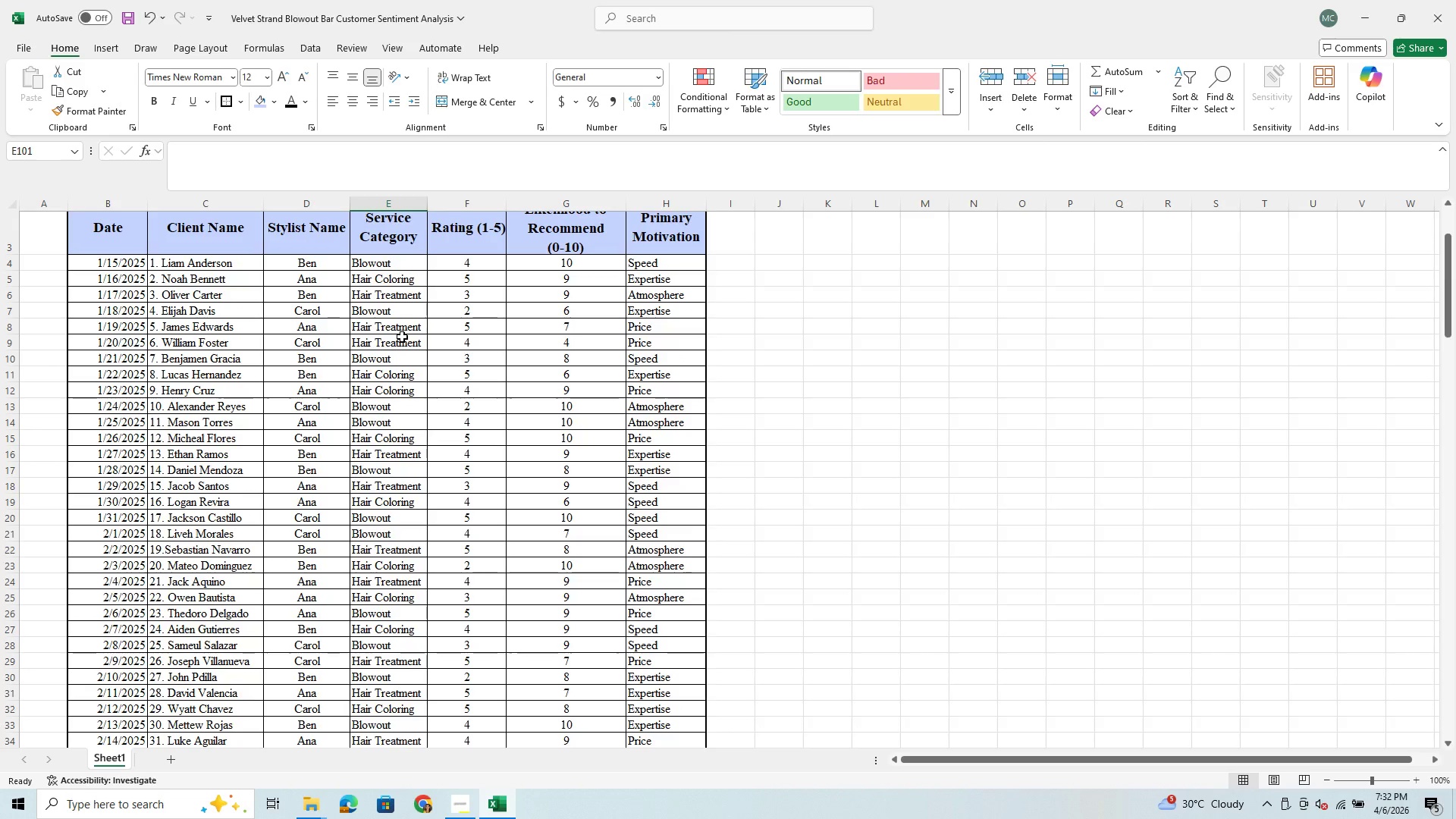 
wait(7.16)
 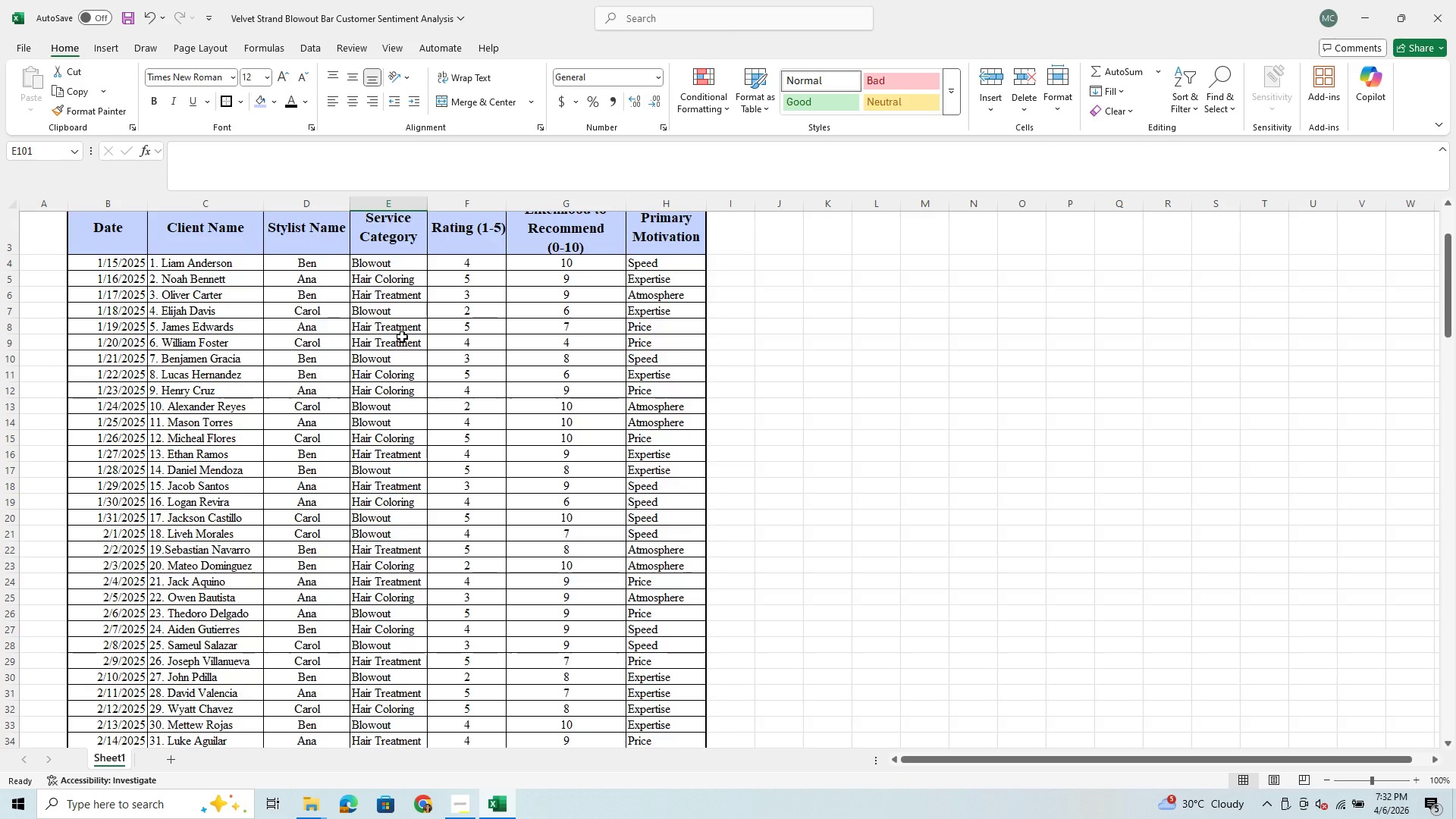 
left_click([575, 406])
 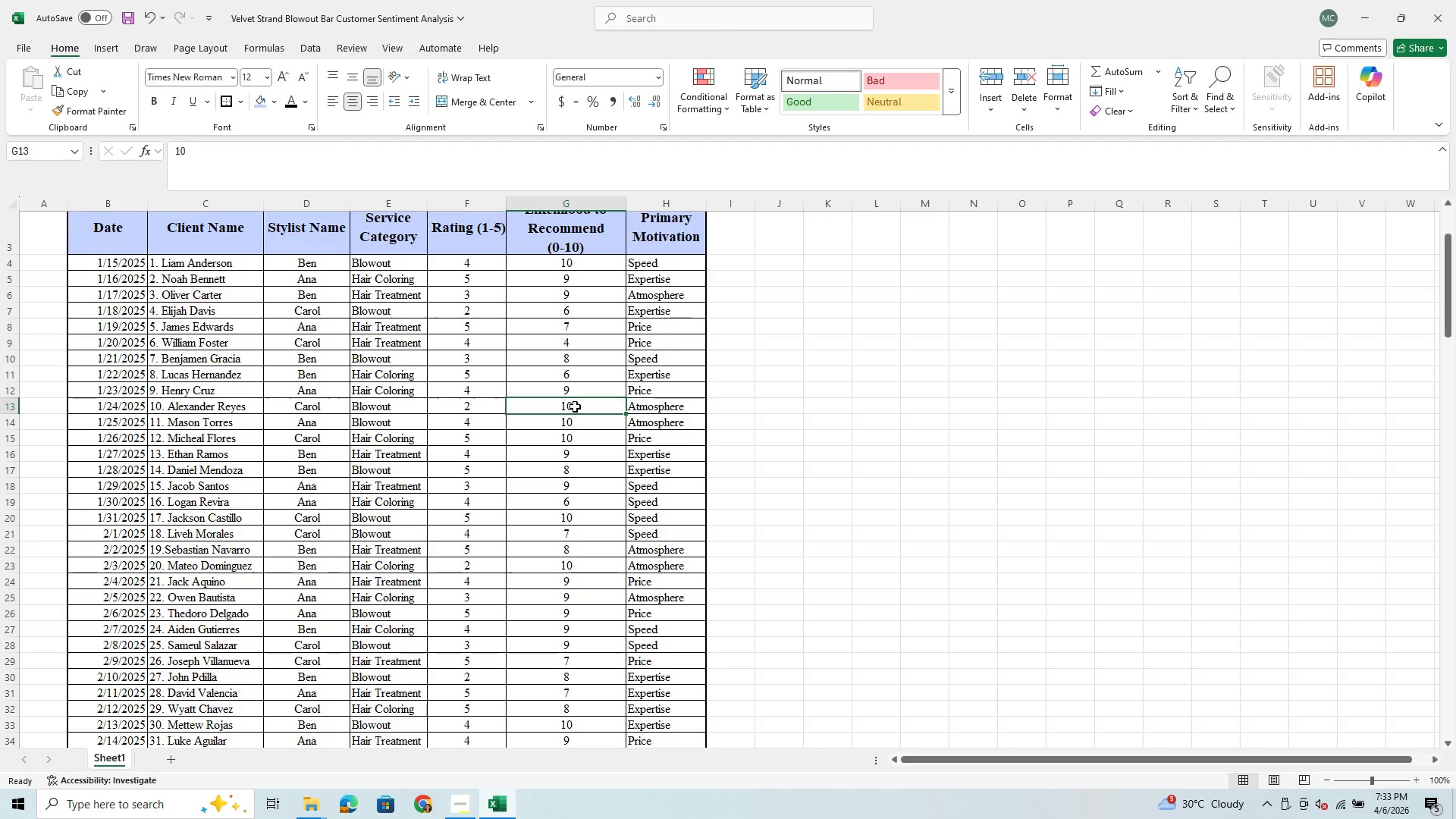 
key(6)
 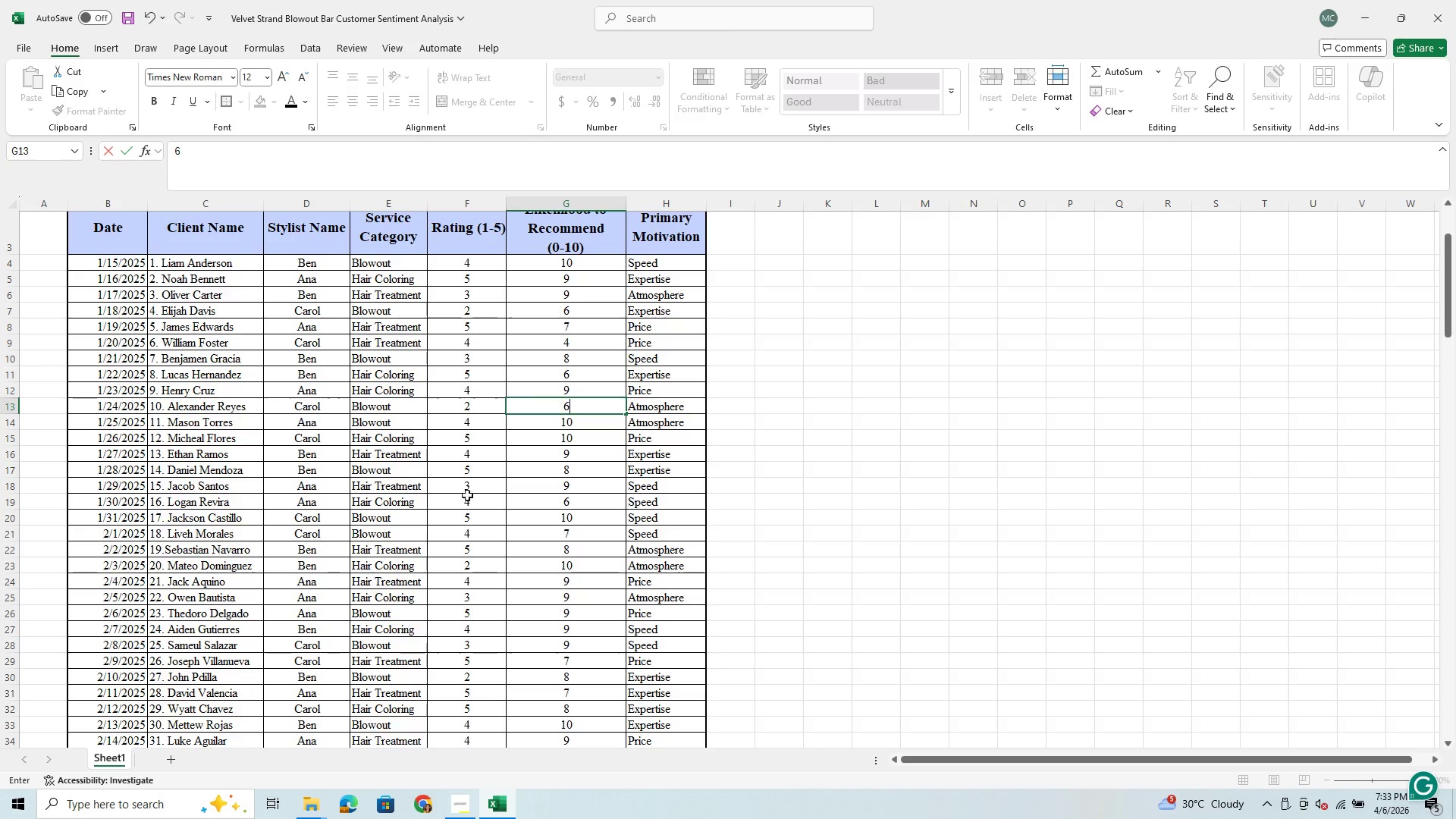 
wait(6.19)
 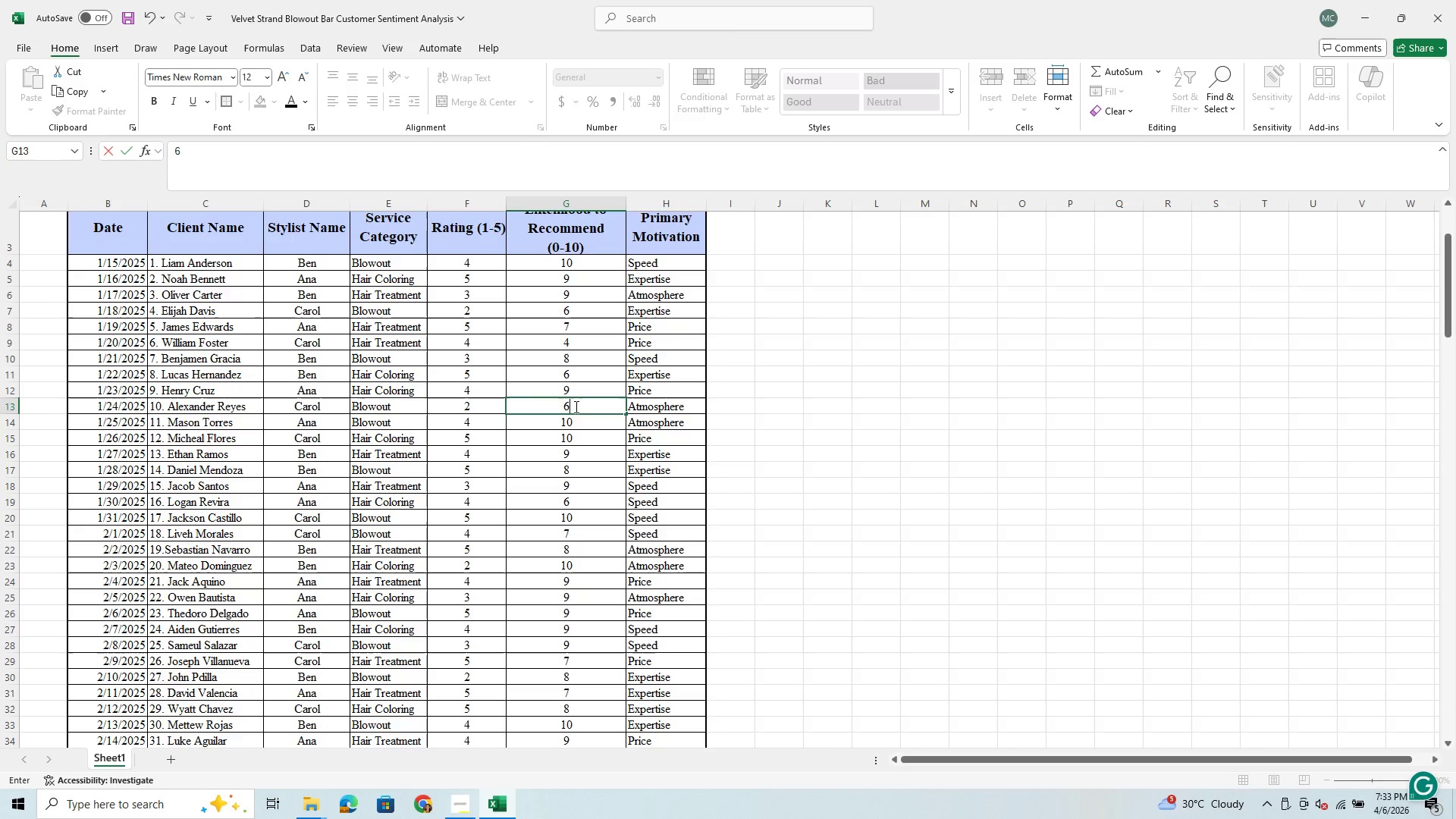 
left_click([573, 566])
 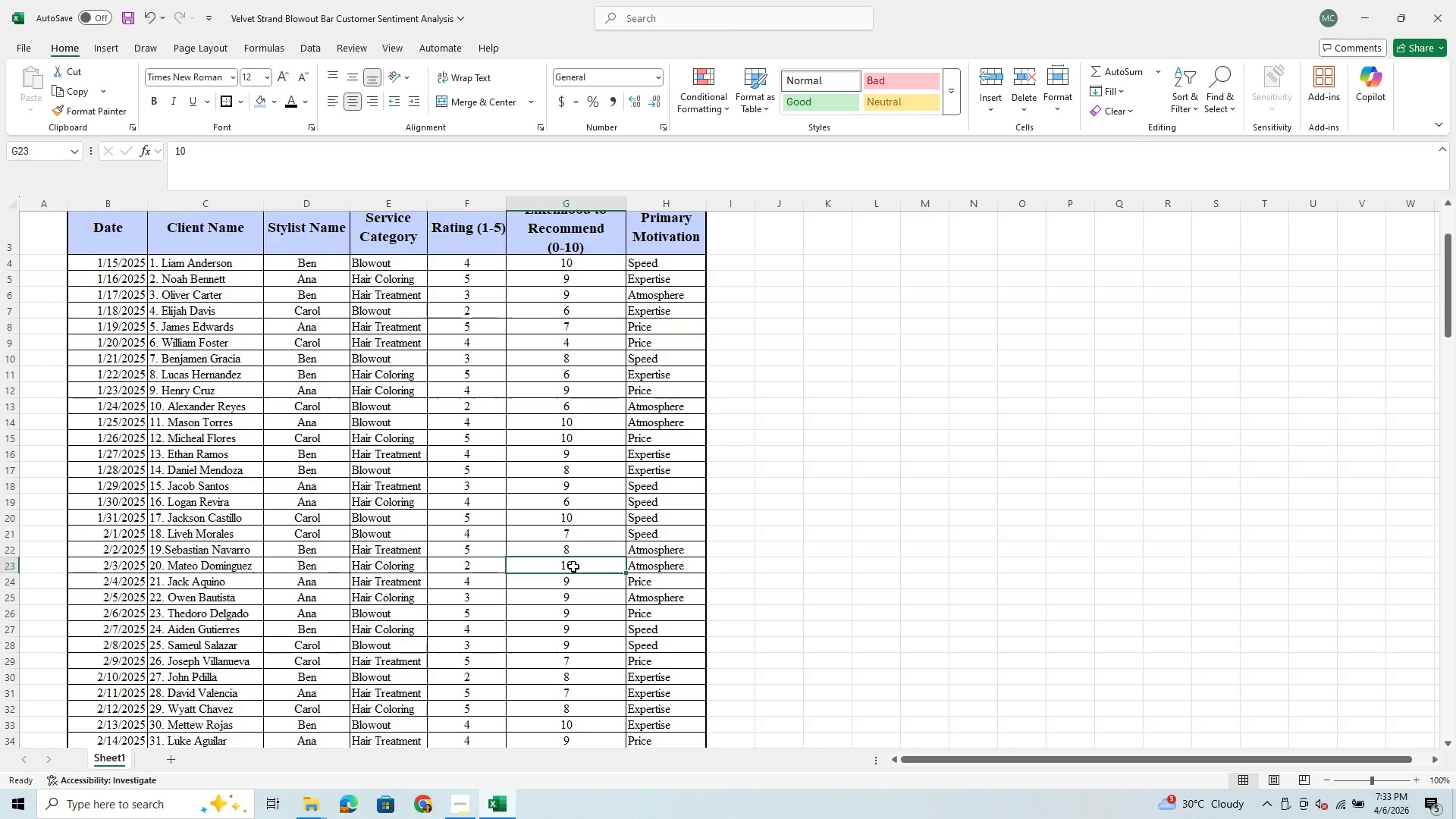 
key(7)
 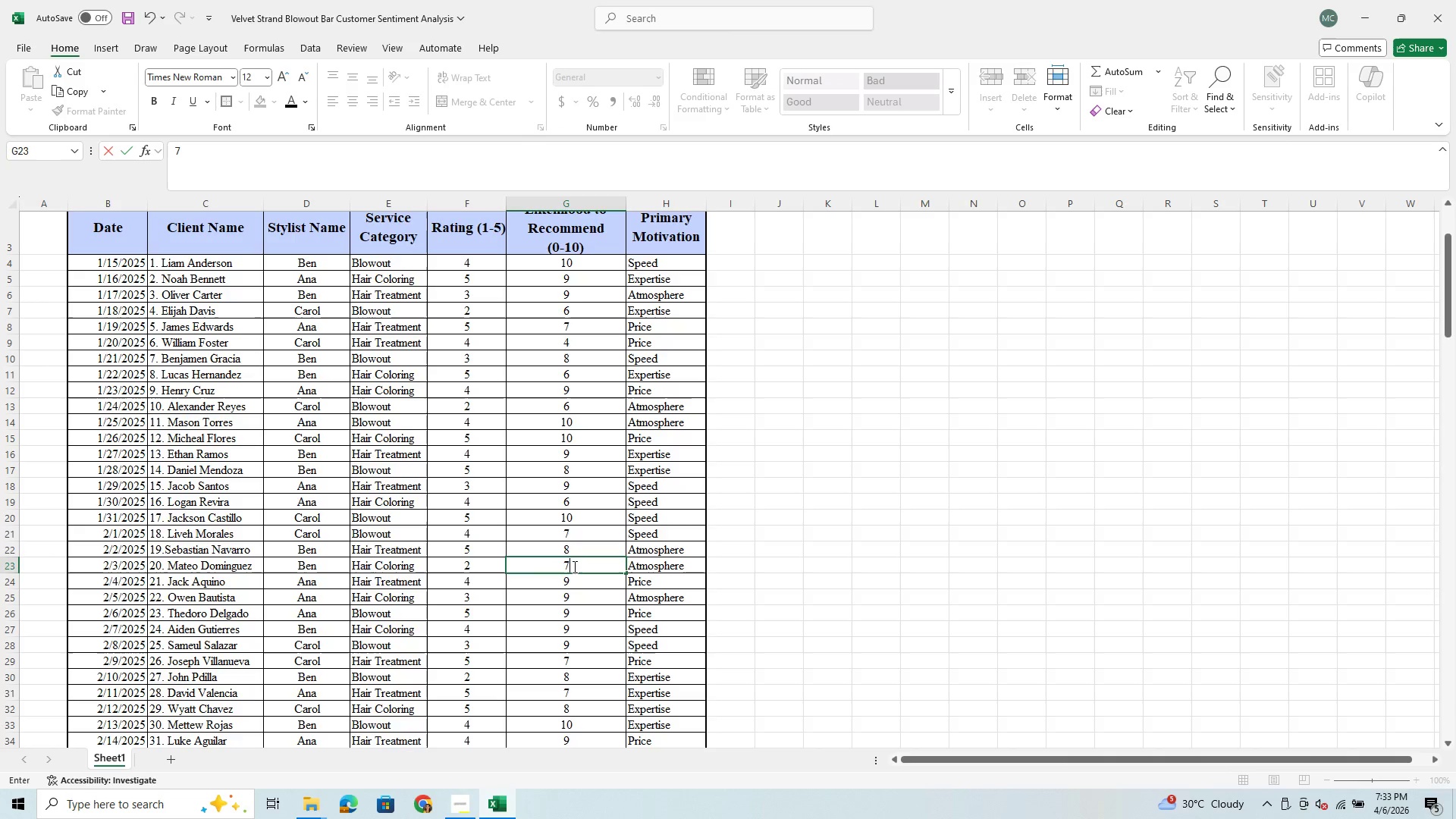 
scroll: coordinate [509, 610], scroll_direction: down, amount: 30.0
 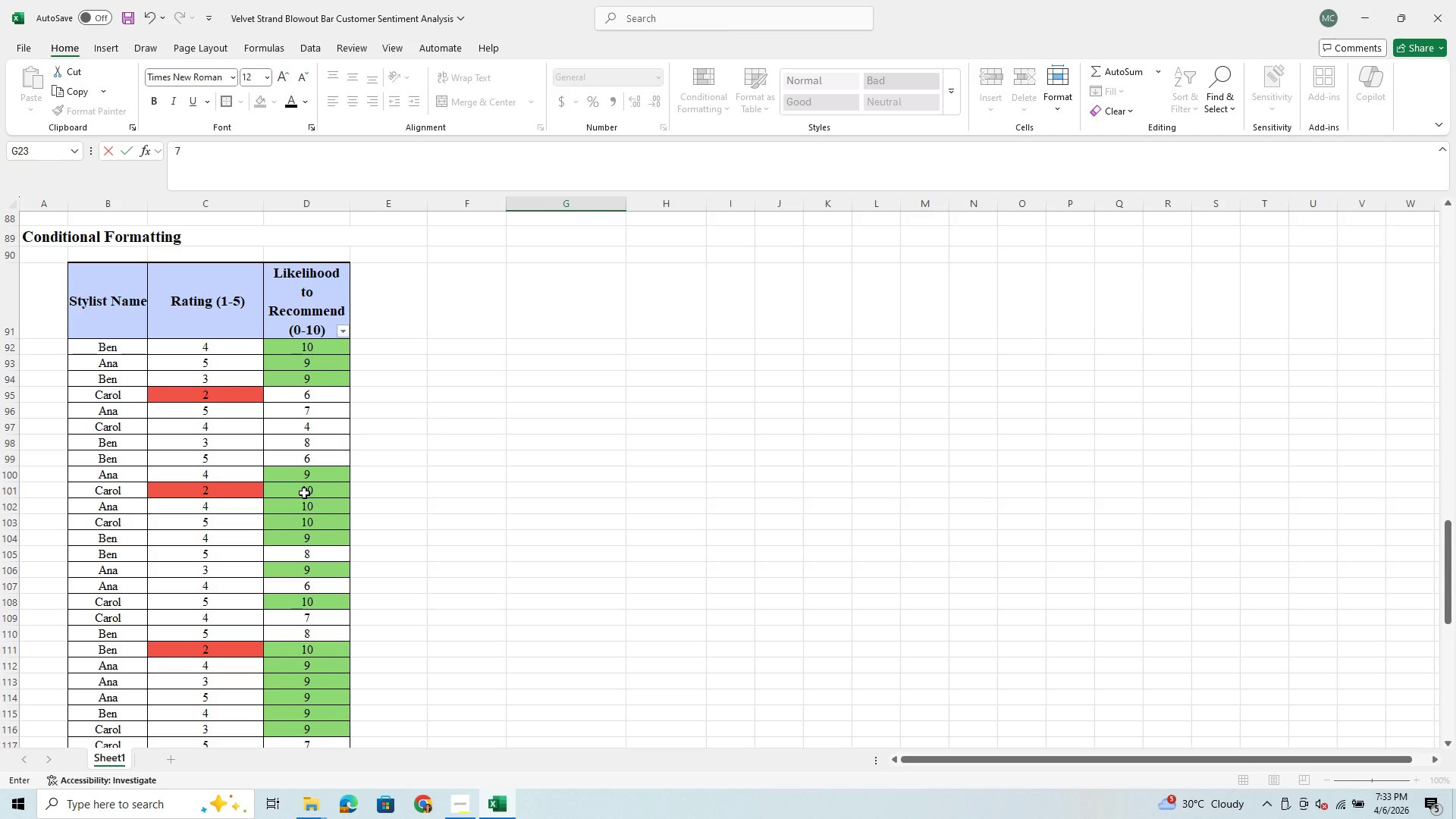 
left_click([304, 493])
 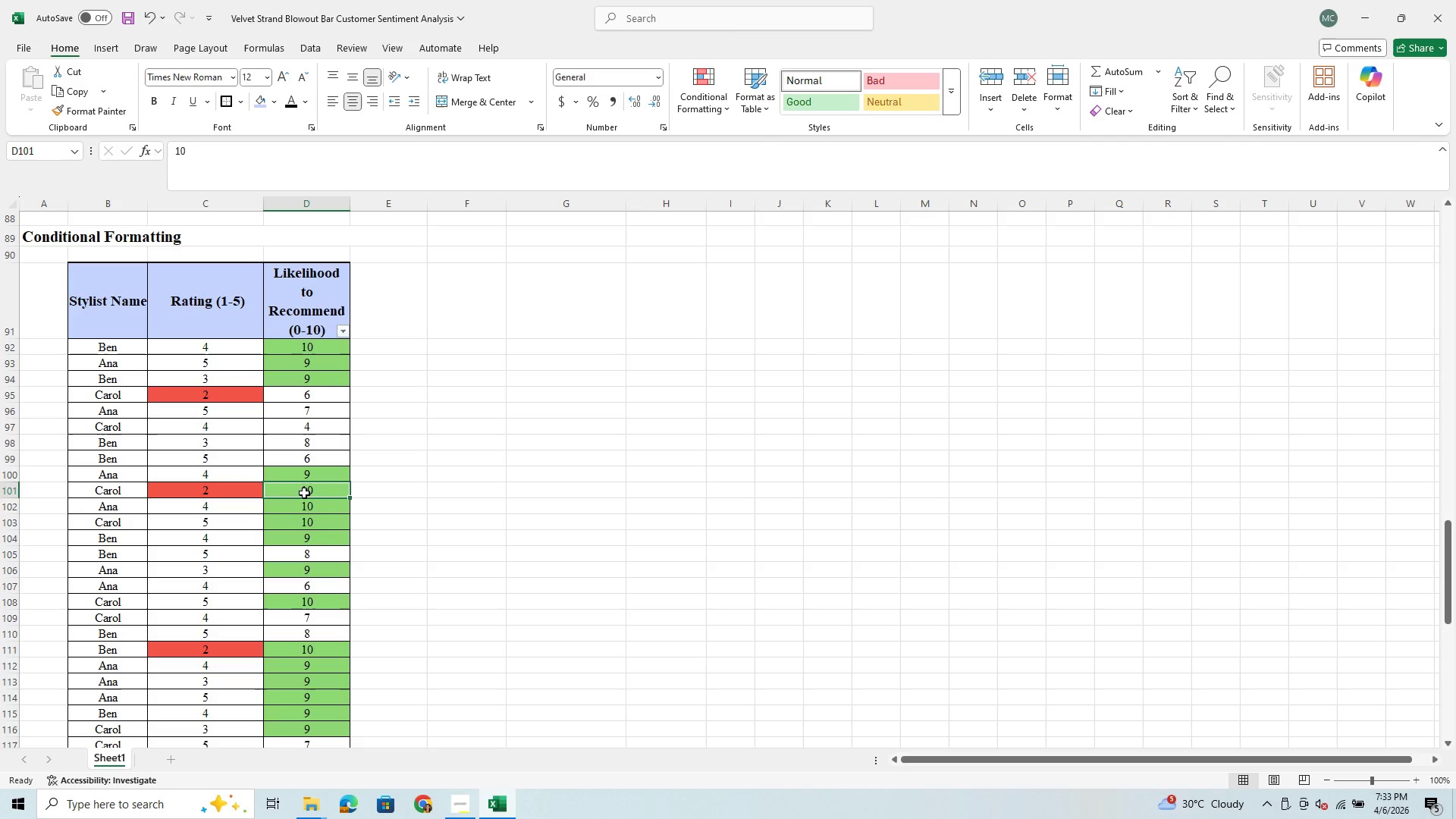 
key(6)
 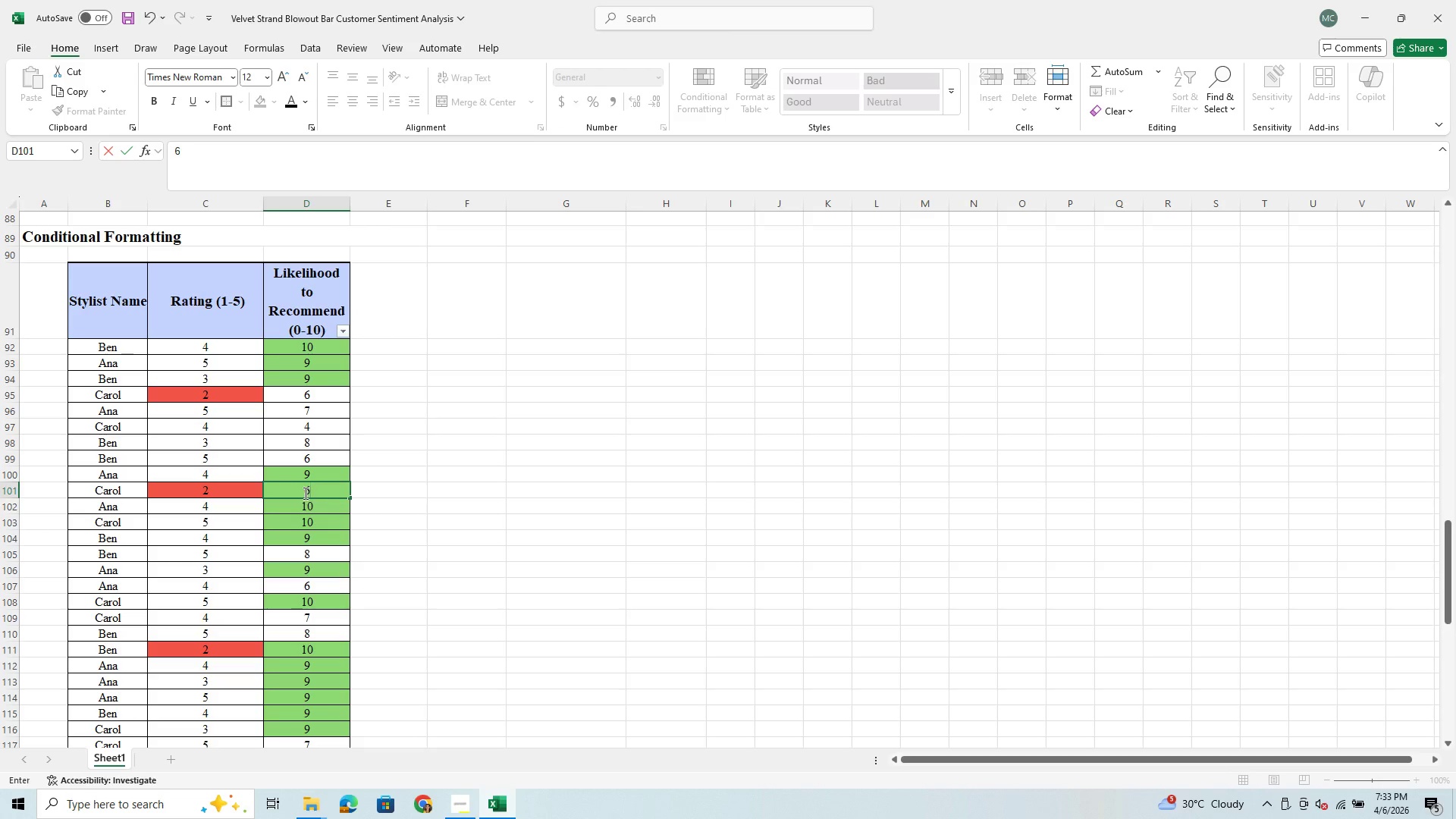 
scroll: coordinate [304, 493], scroll_direction: down, amount: 2.0
 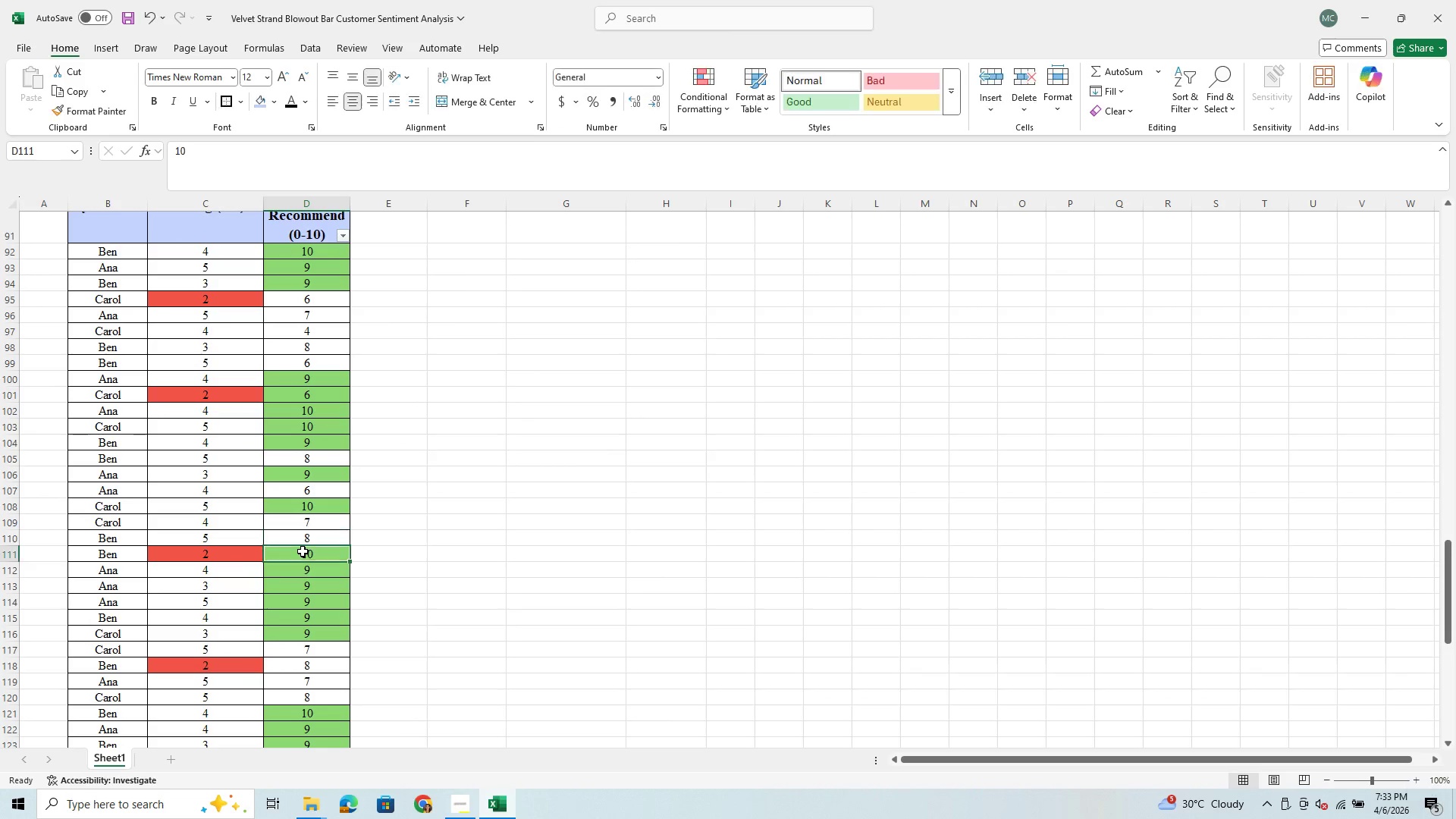 
key(7)
 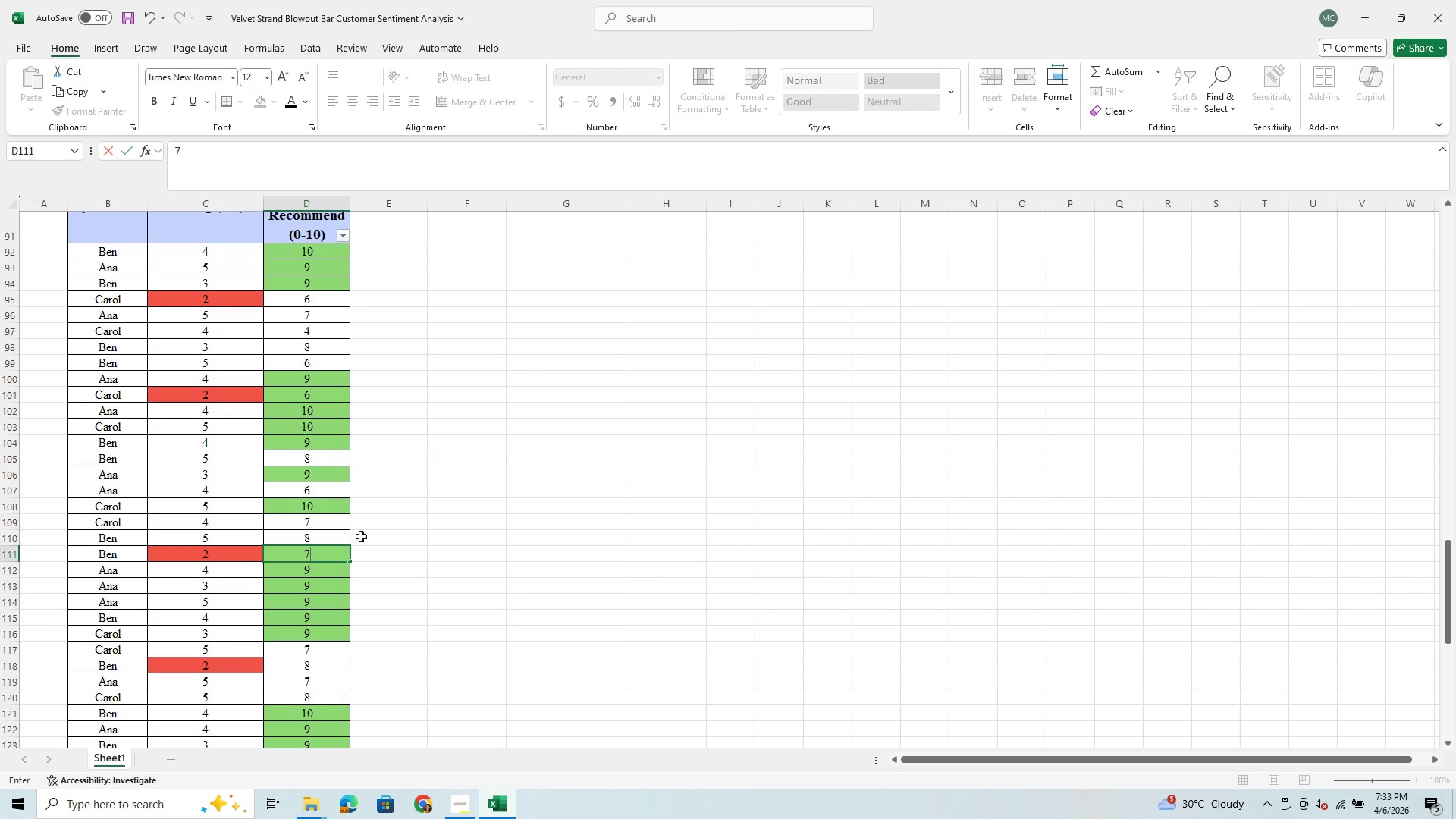 
left_click([394, 533])
 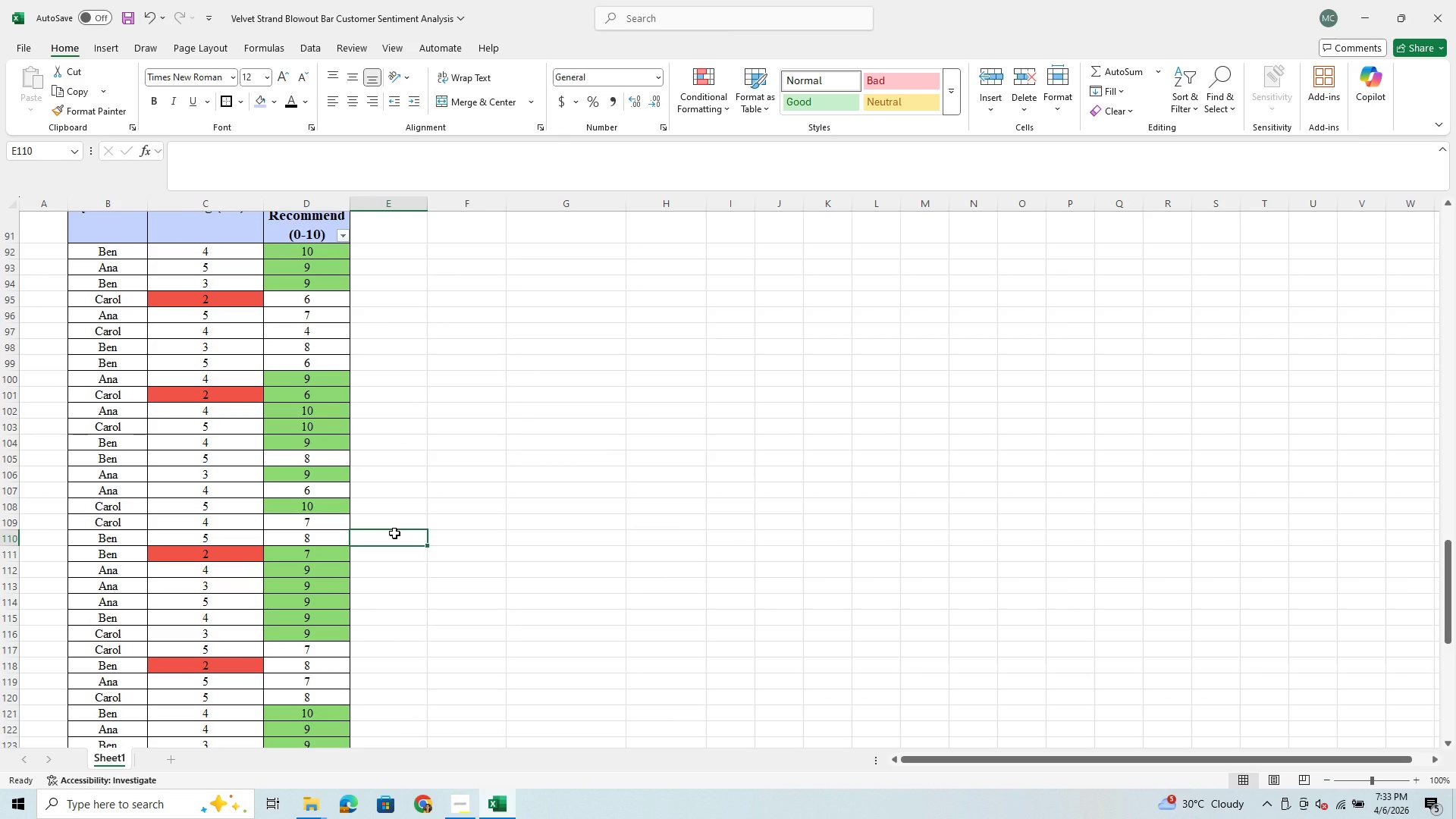 
scroll: coordinate [394, 533], scroll_direction: up, amount: 1.0
 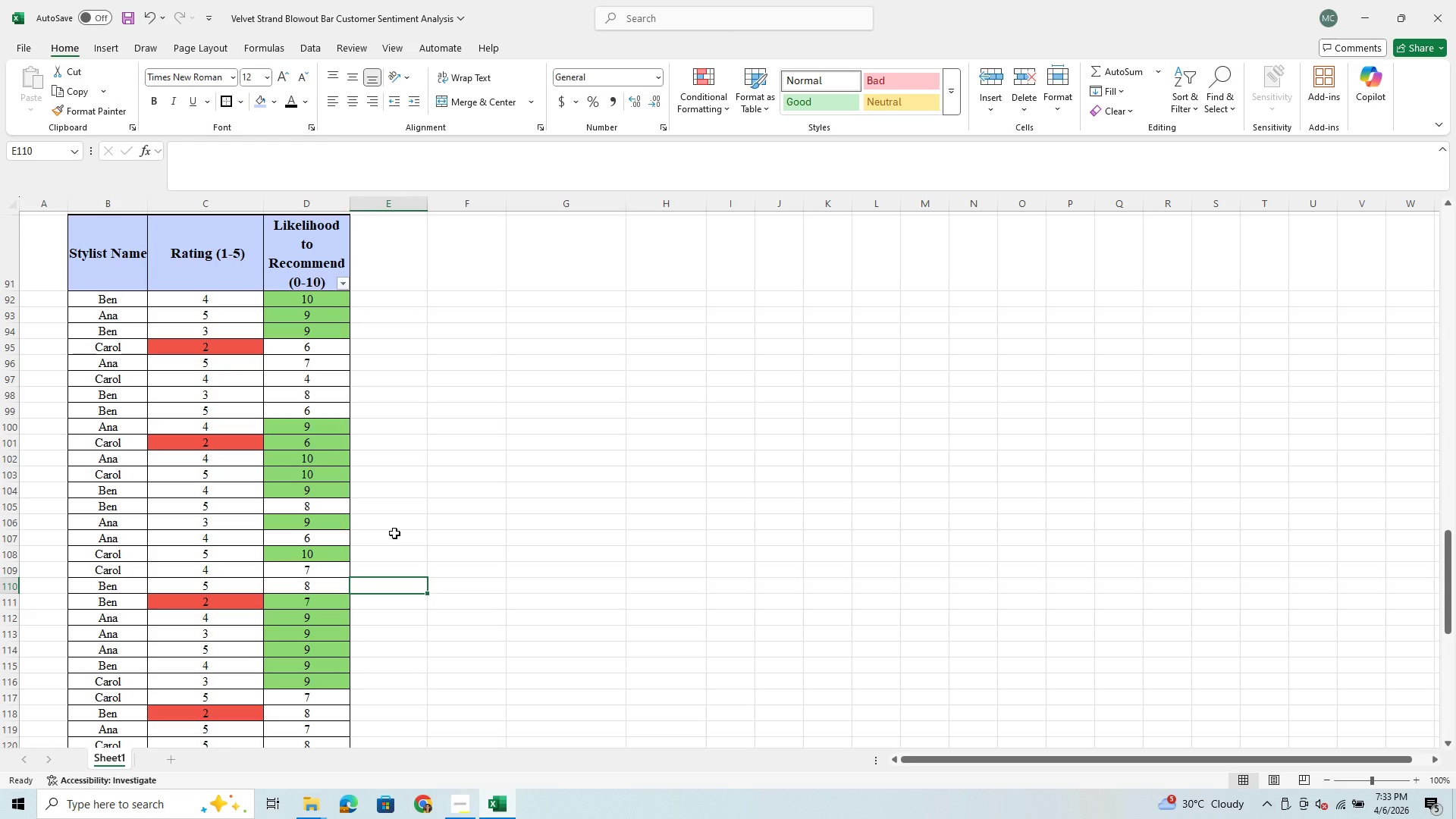 
left_click([294, 442])
 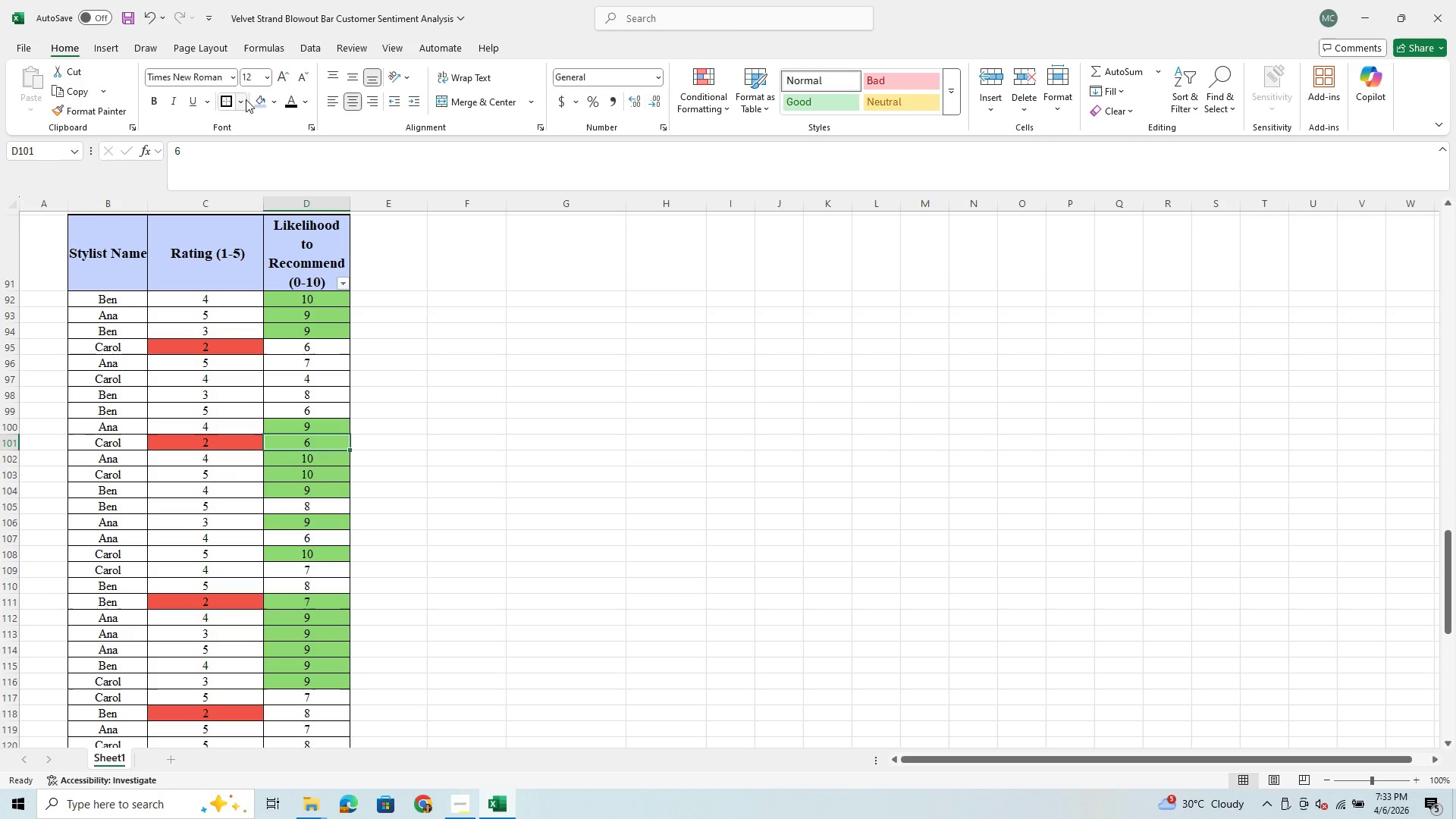 
left_click([275, 98])
 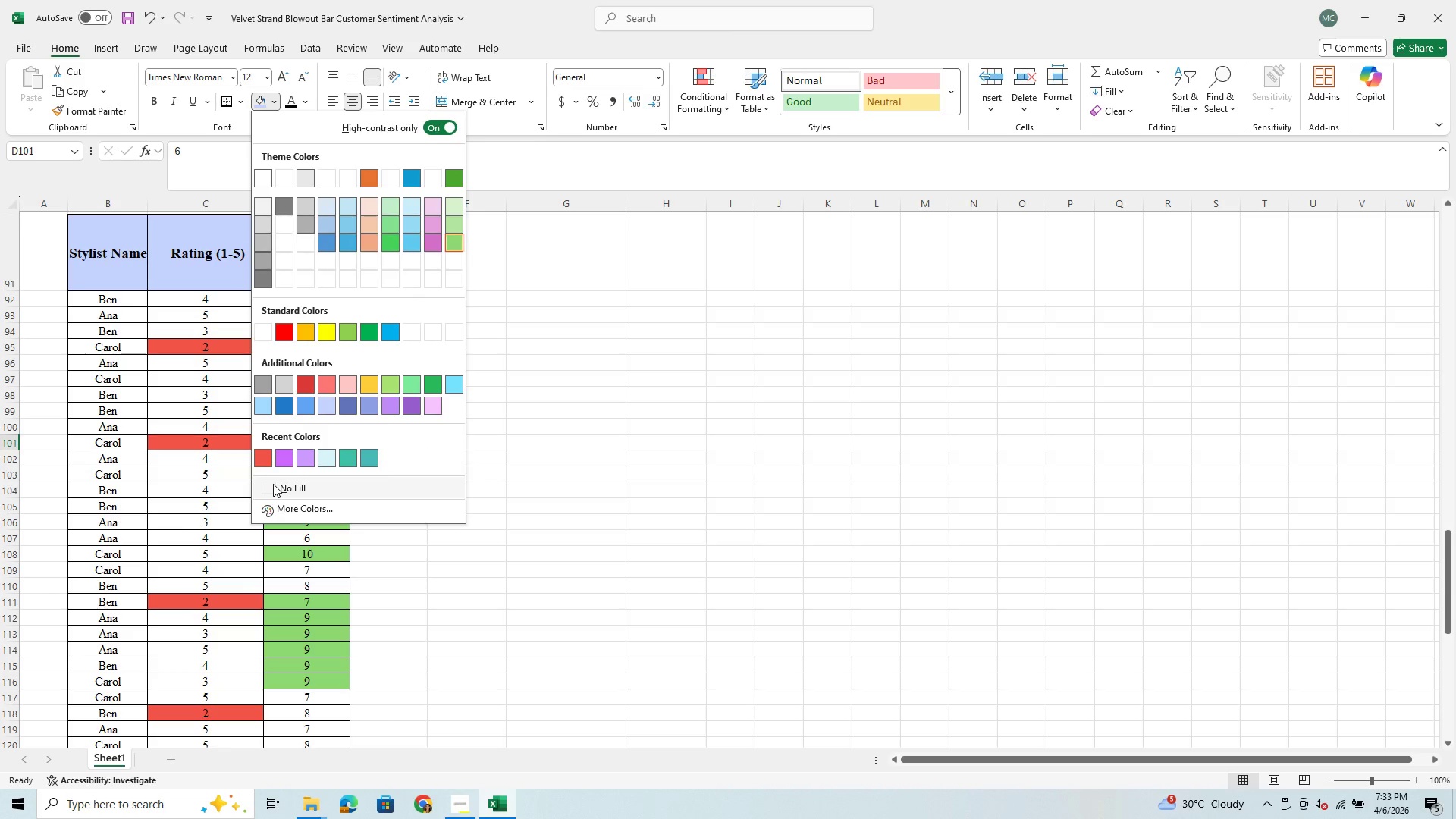 
left_click([273, 484])
 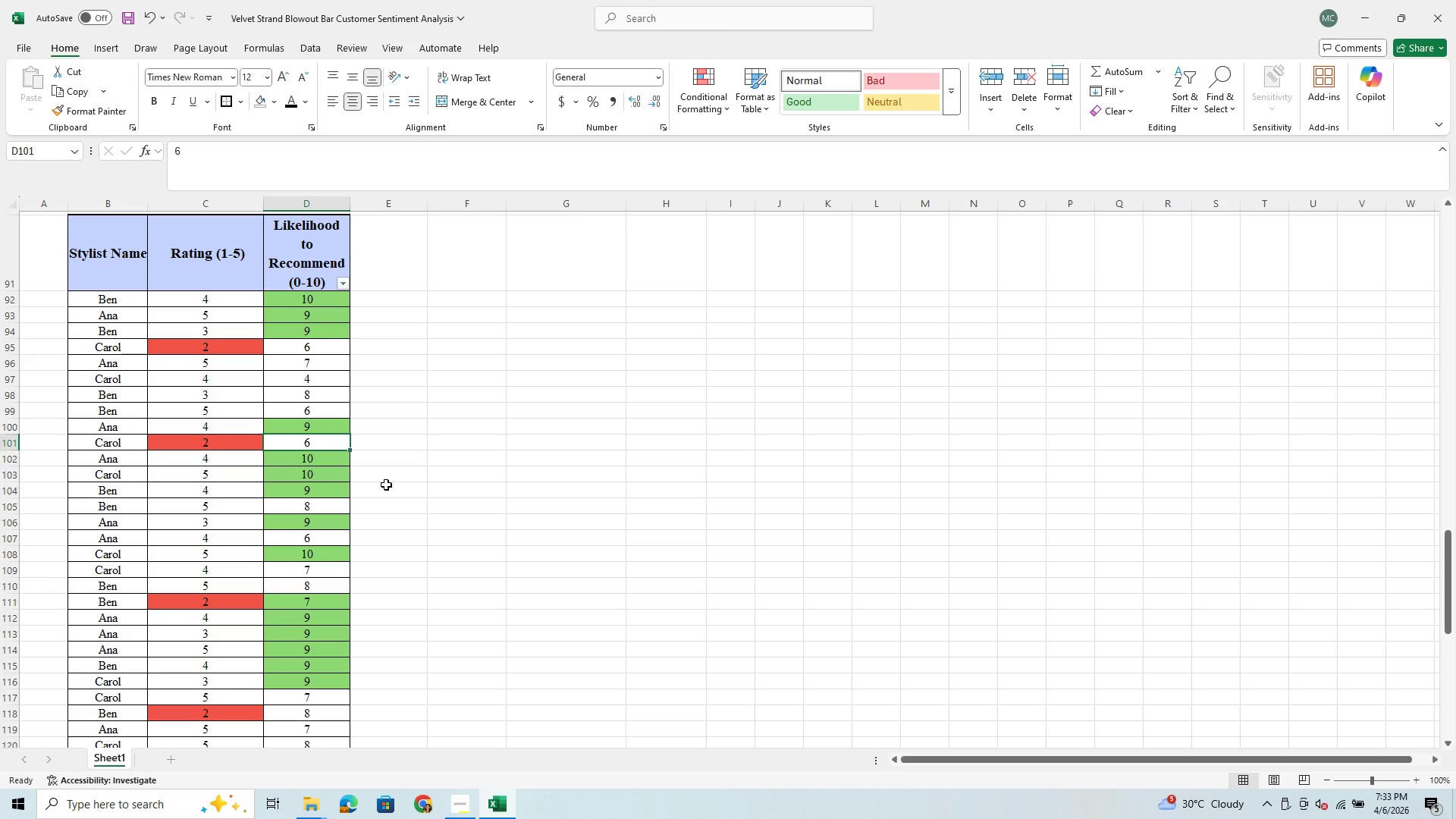 
scroll: coordinate [386, 485], scroll_direction: down, amount: 4.0
 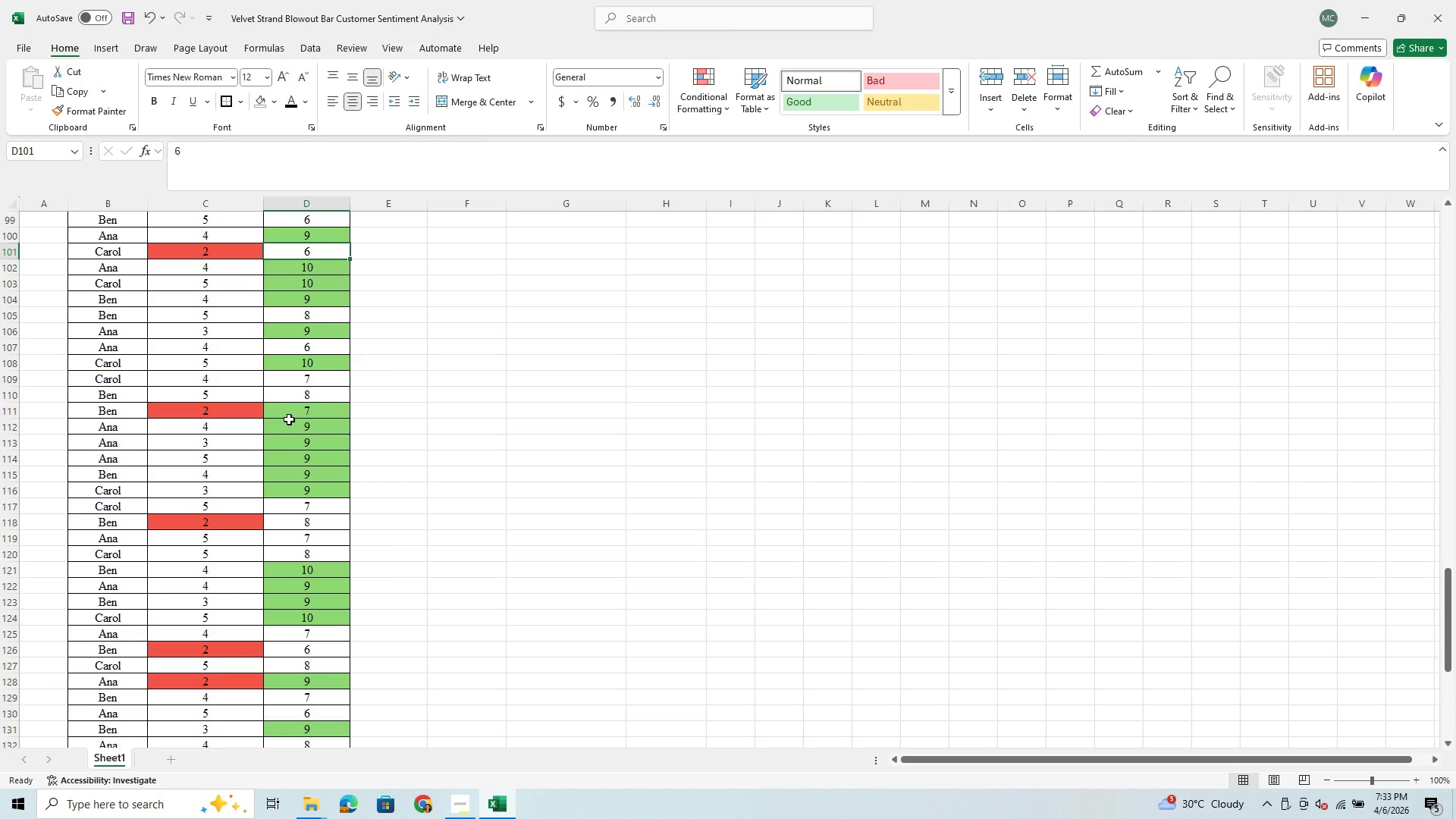 
left_click([300, 406])
 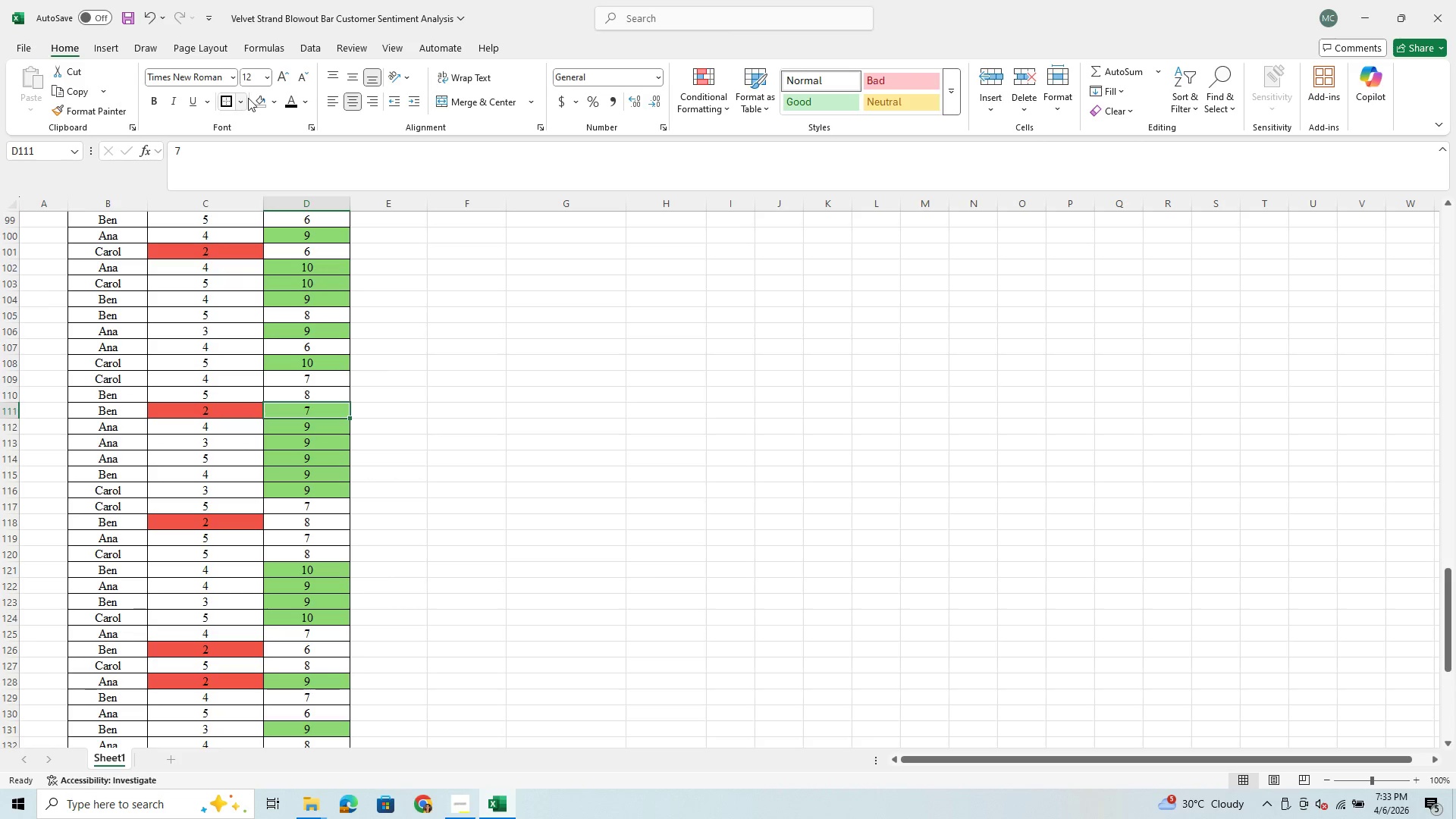 
left_click([260, 96])
 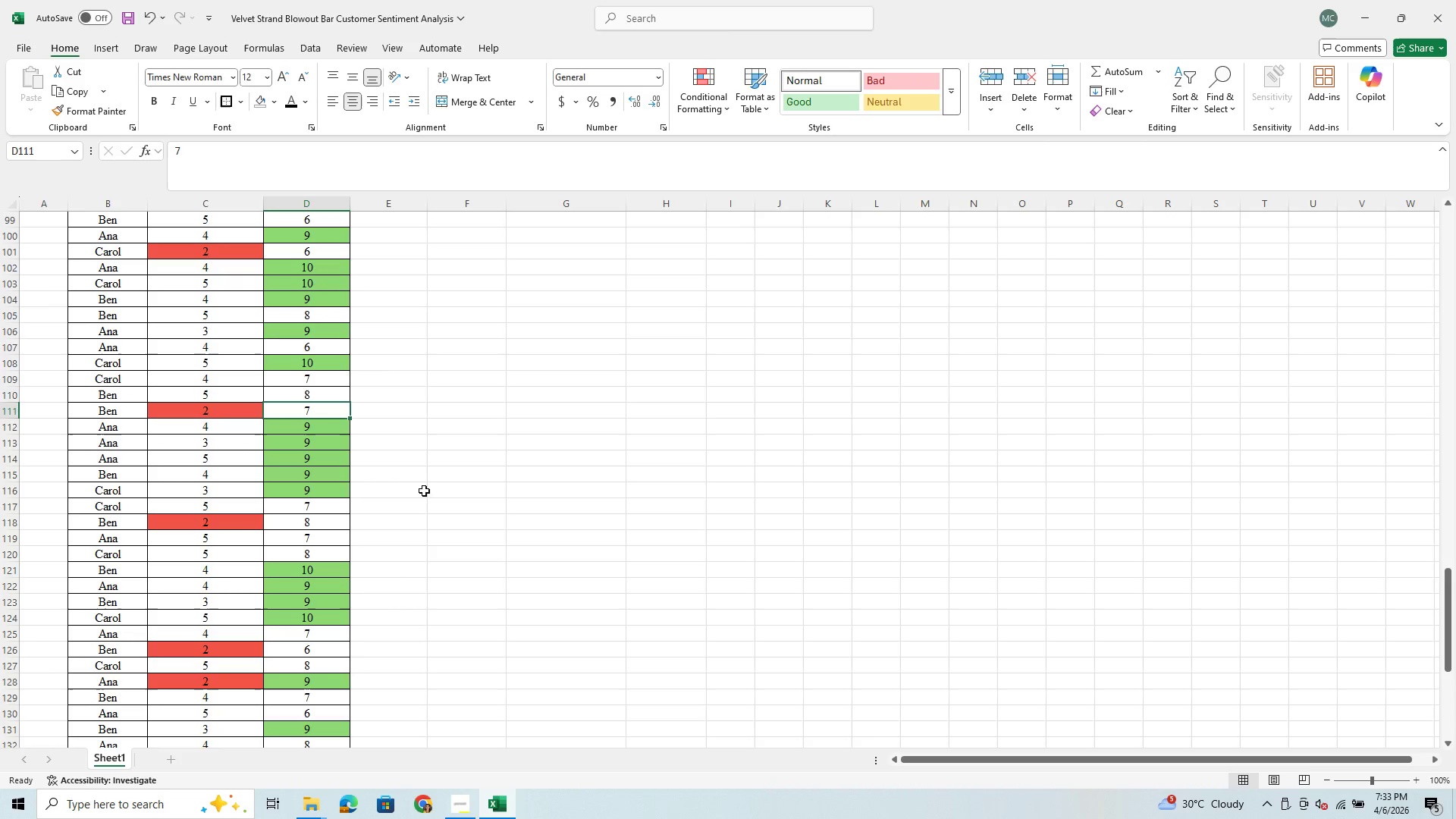 
scroll: coordinate [300, 661], scroll_direction: down, amount: 8.0
 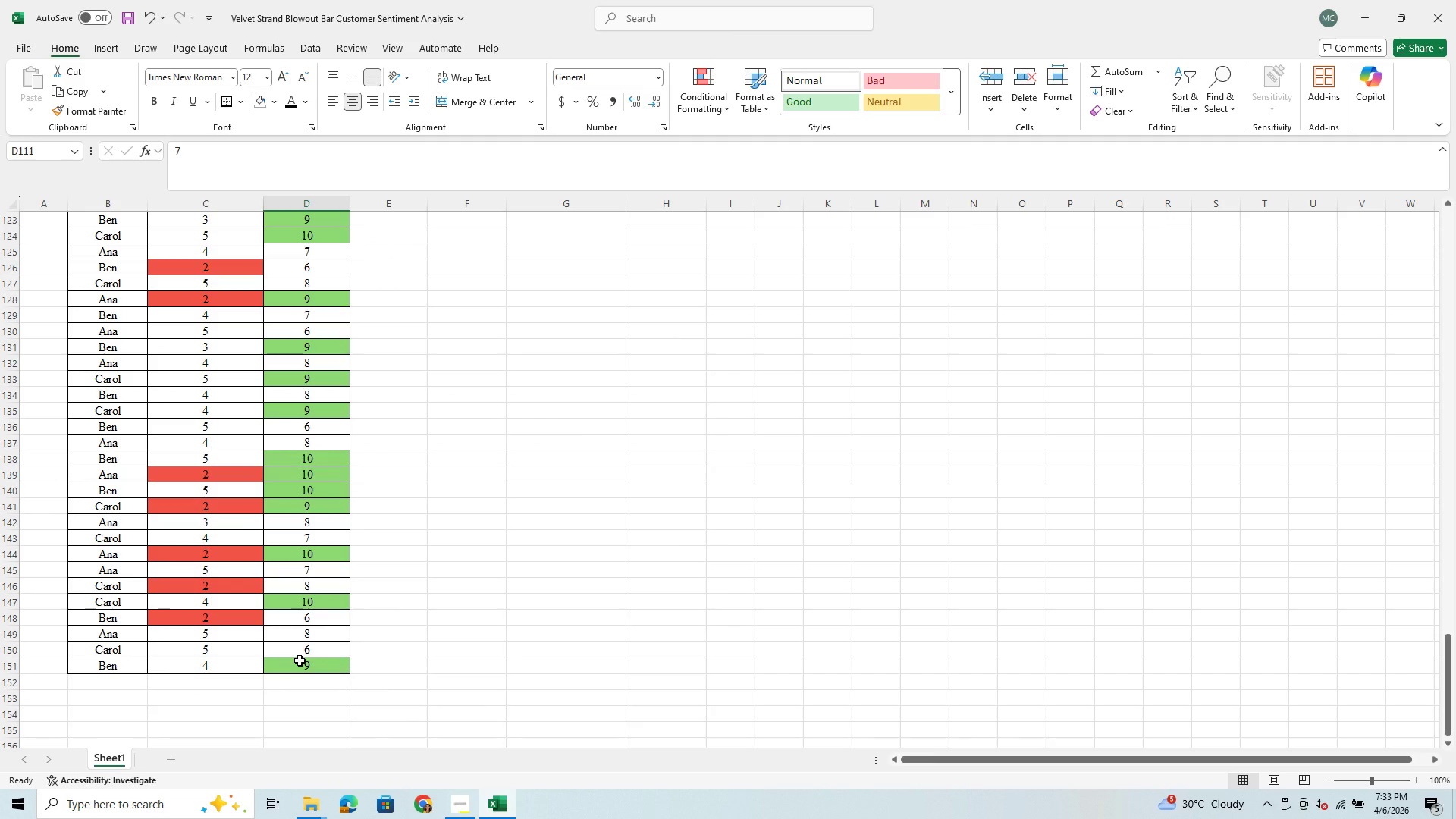 
scroll: coordinate [300, 661], scroll_direction: up, amount: 1.0
 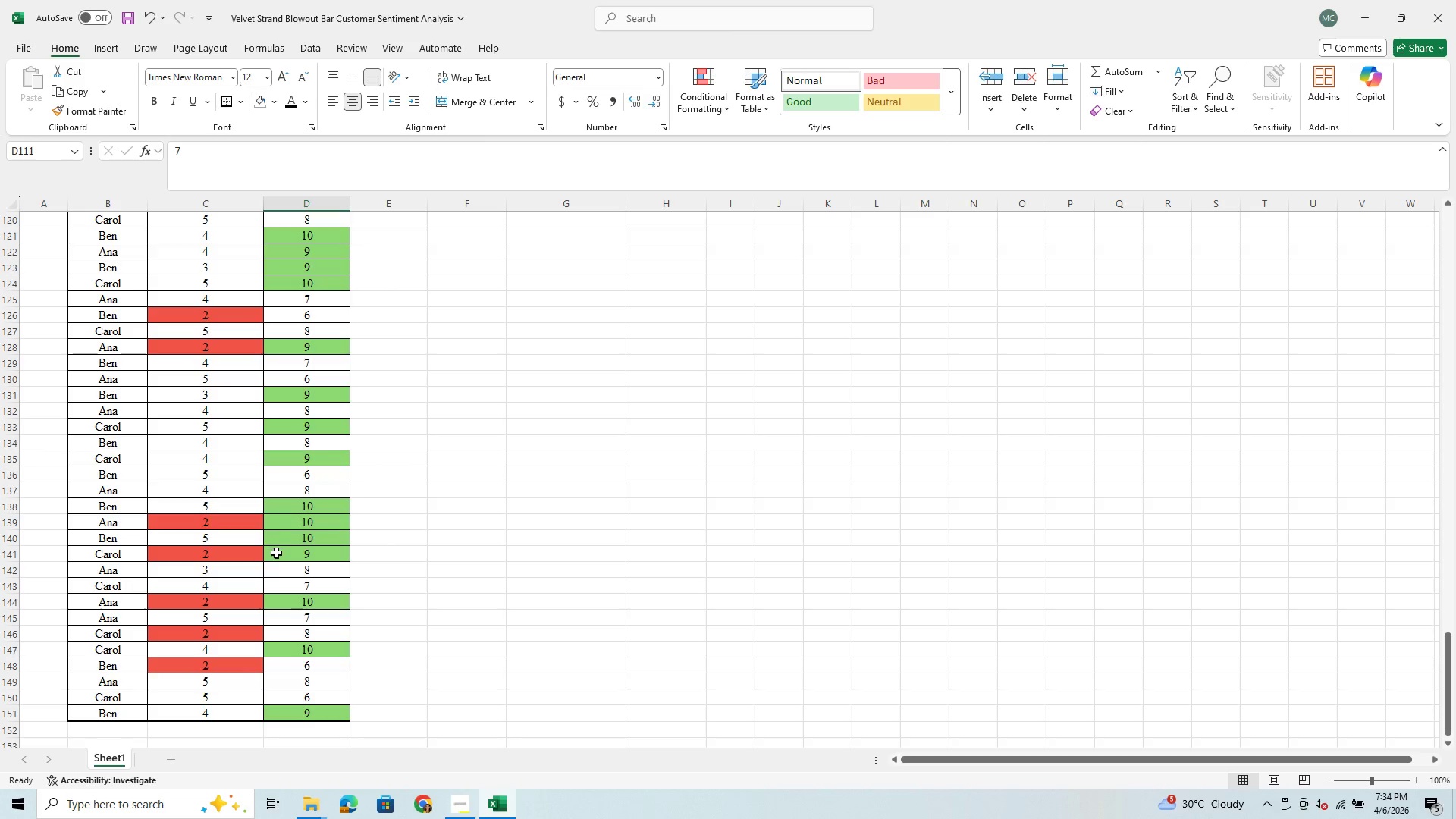 
wait(13.99)
 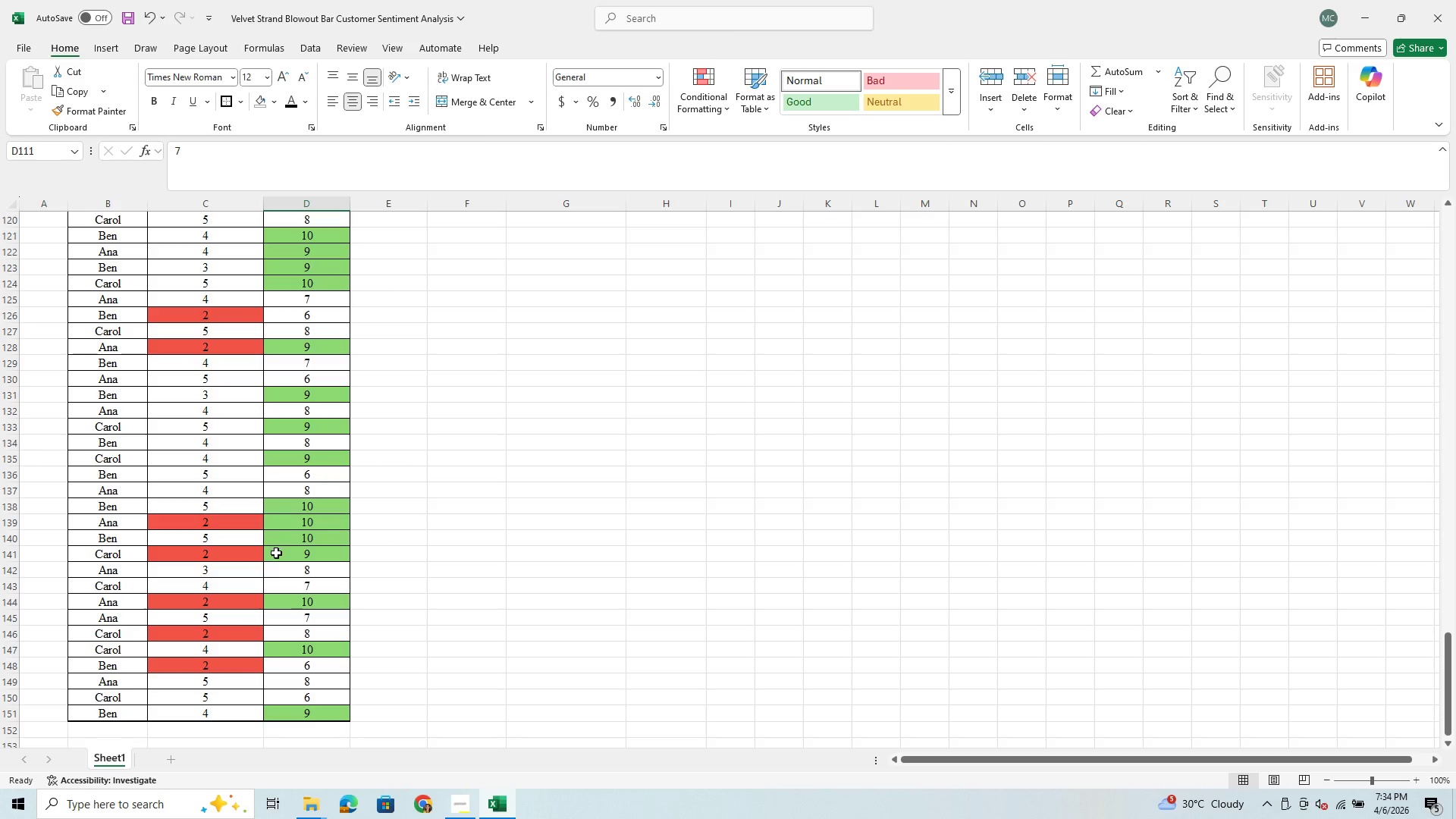 
scroll: coordinate [318, 424], scroll_direction: up, amount: 30.0
 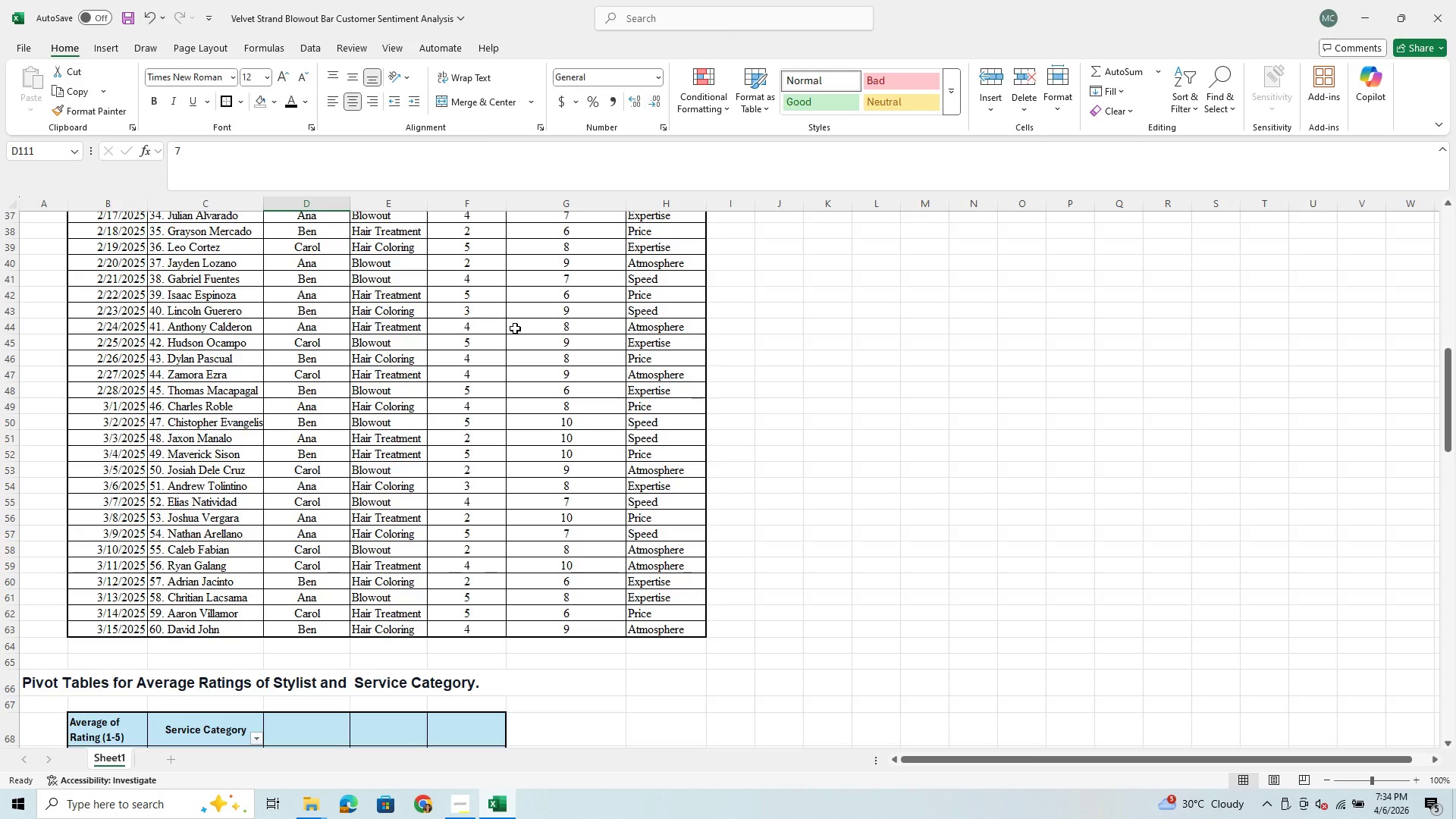 
left_click([573, 262])
 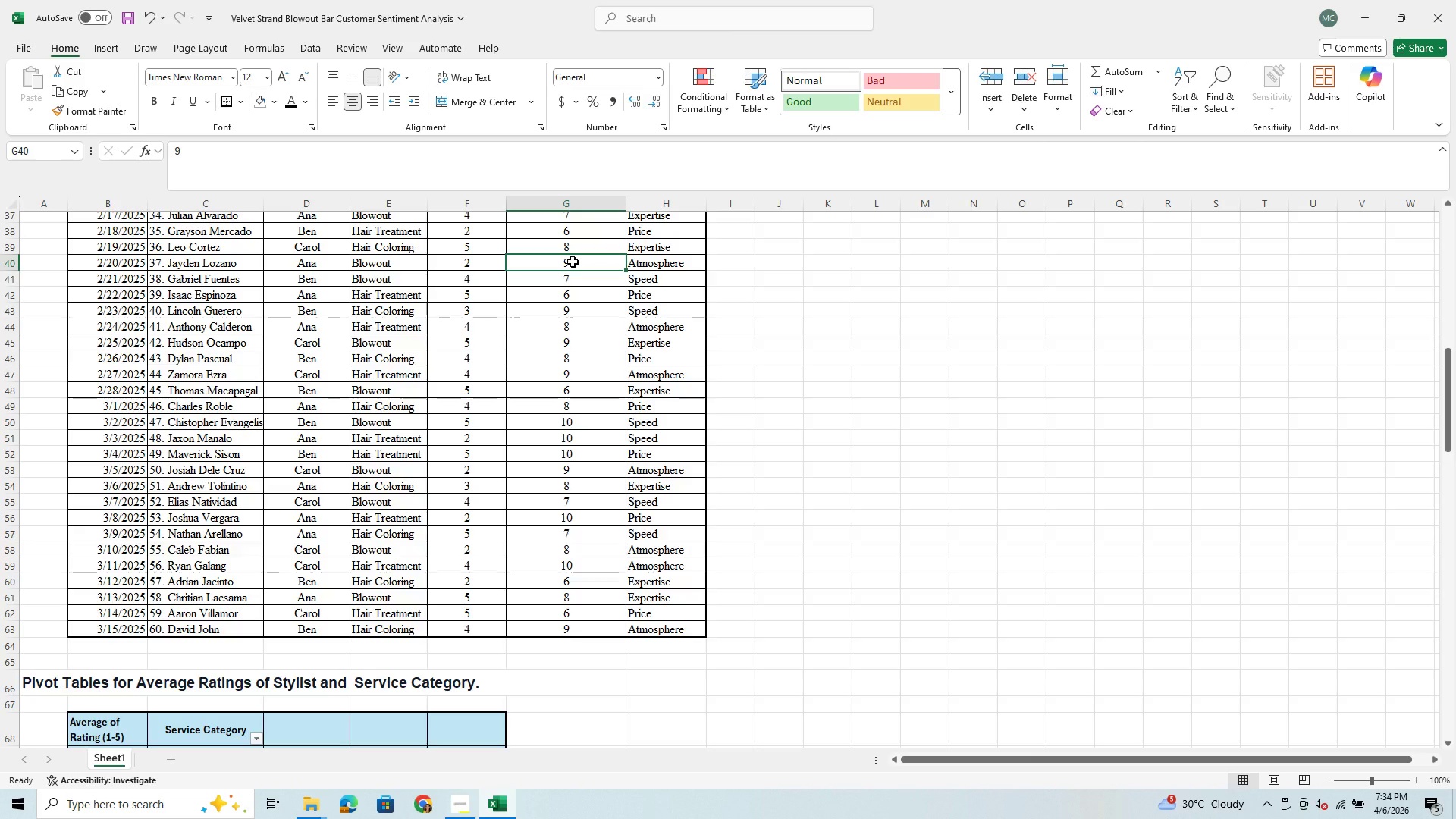 
key(7)
 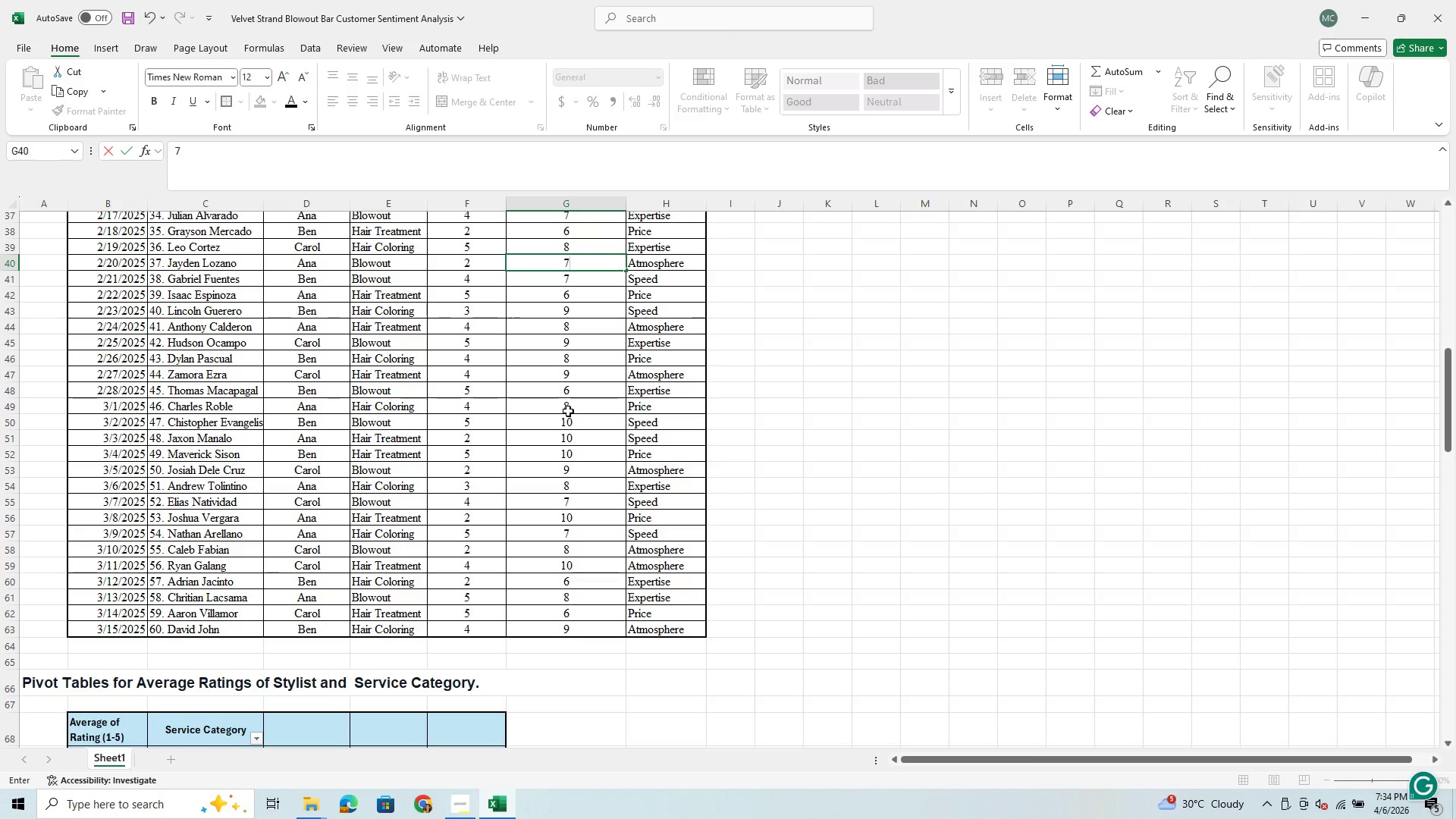 
left_click([571, 435])
 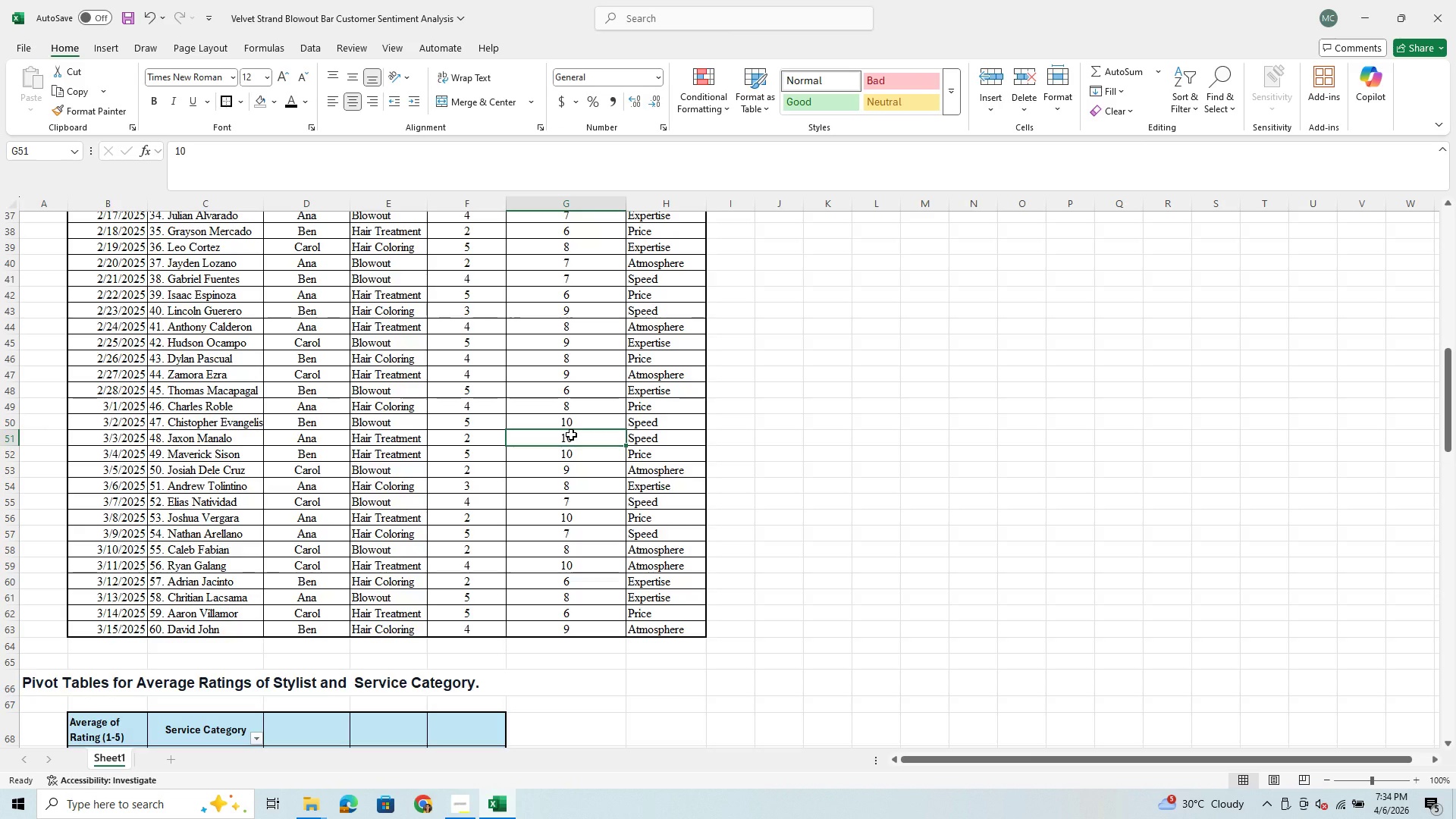 
key(7)
 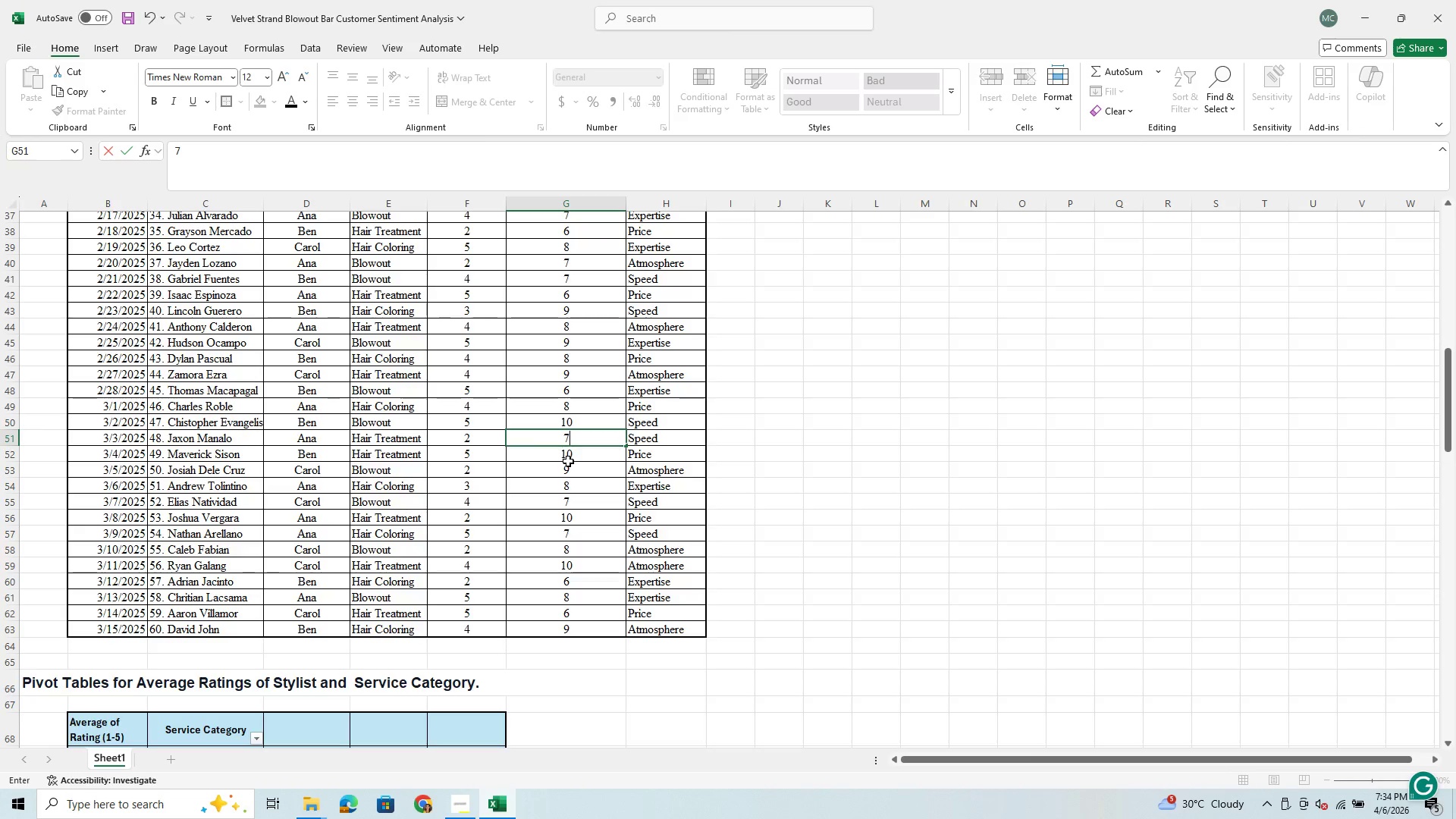 
left_click([566, 469])
 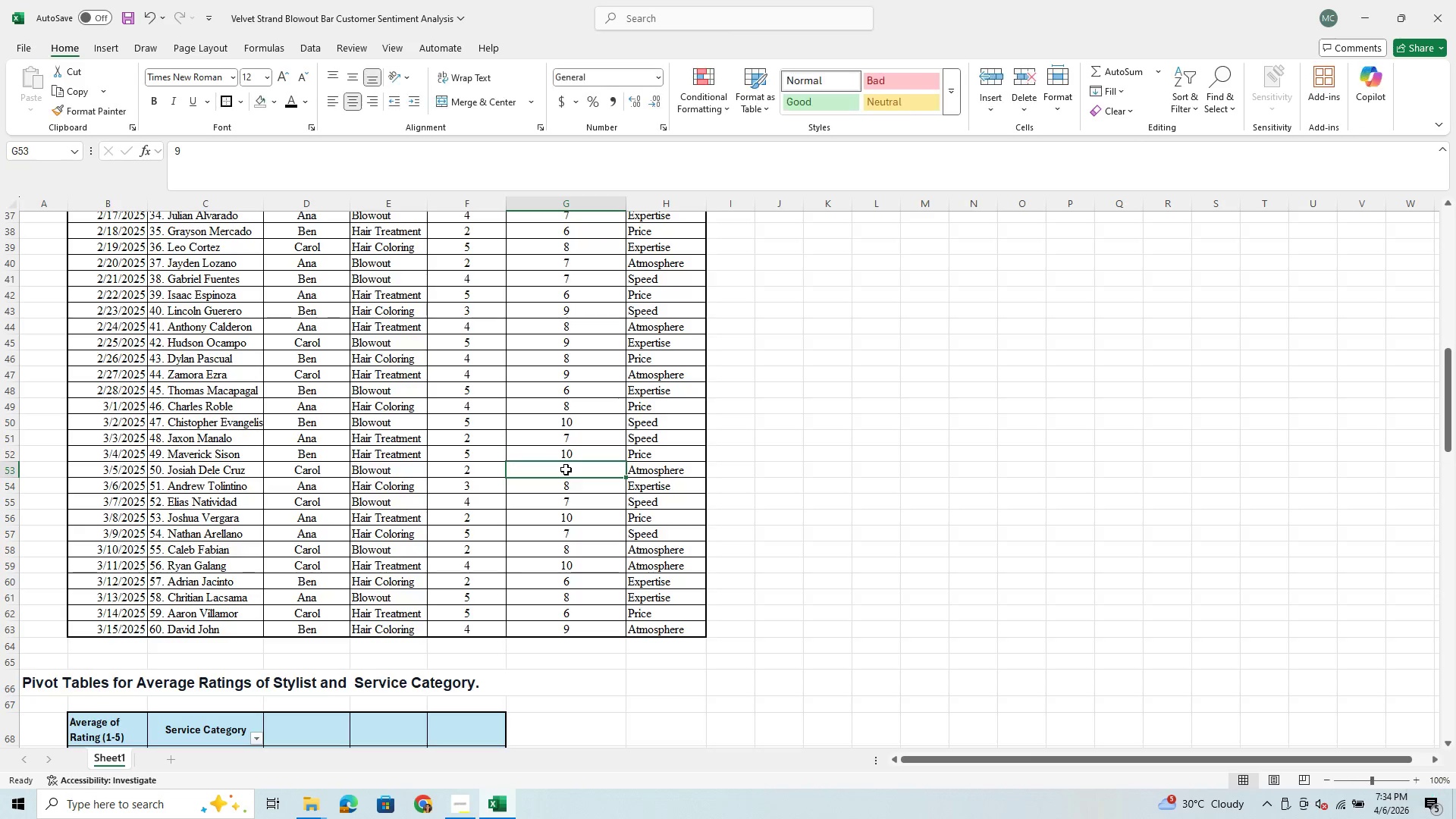 
key(7)
 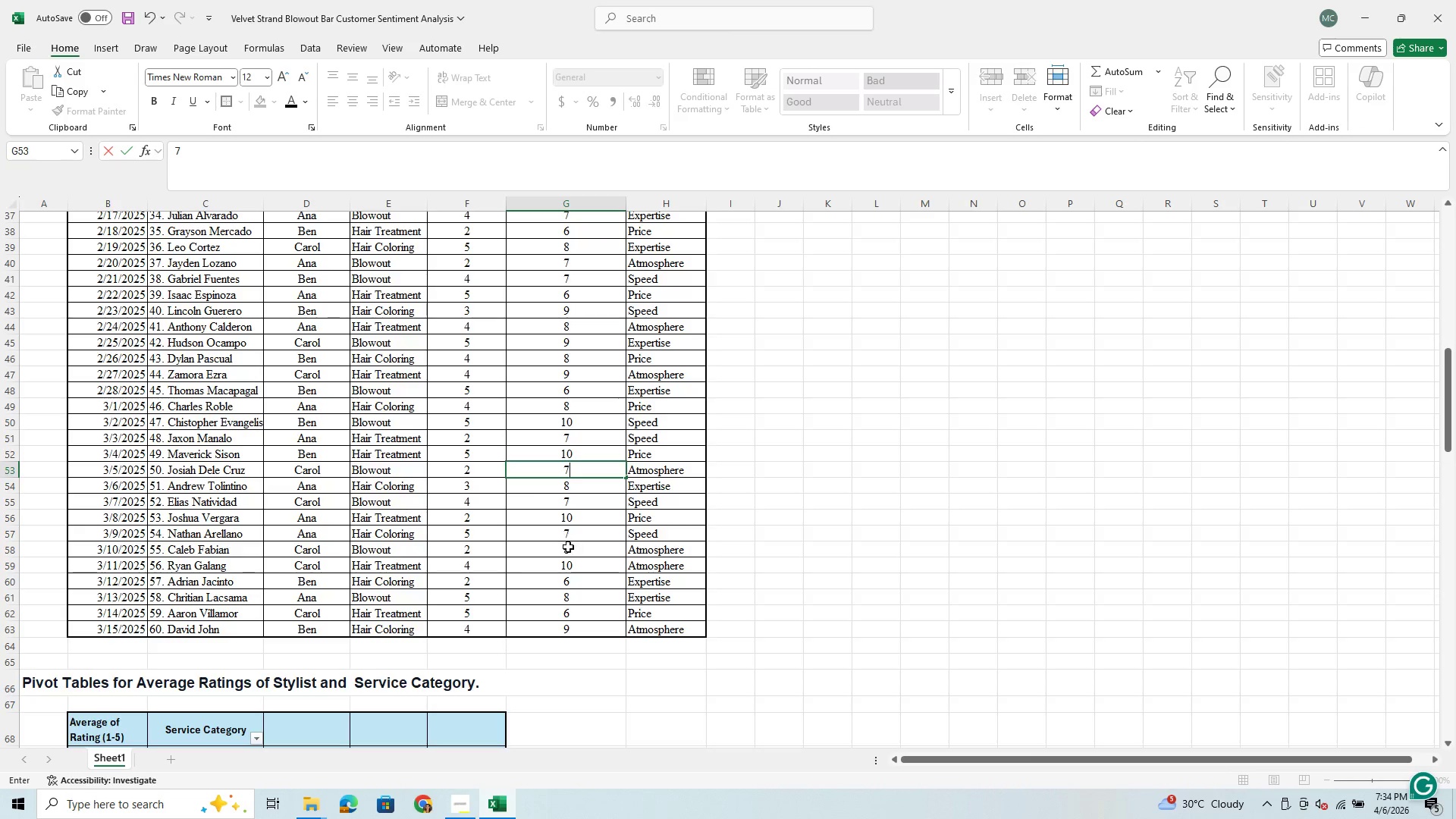 
left_click([566, 552])
 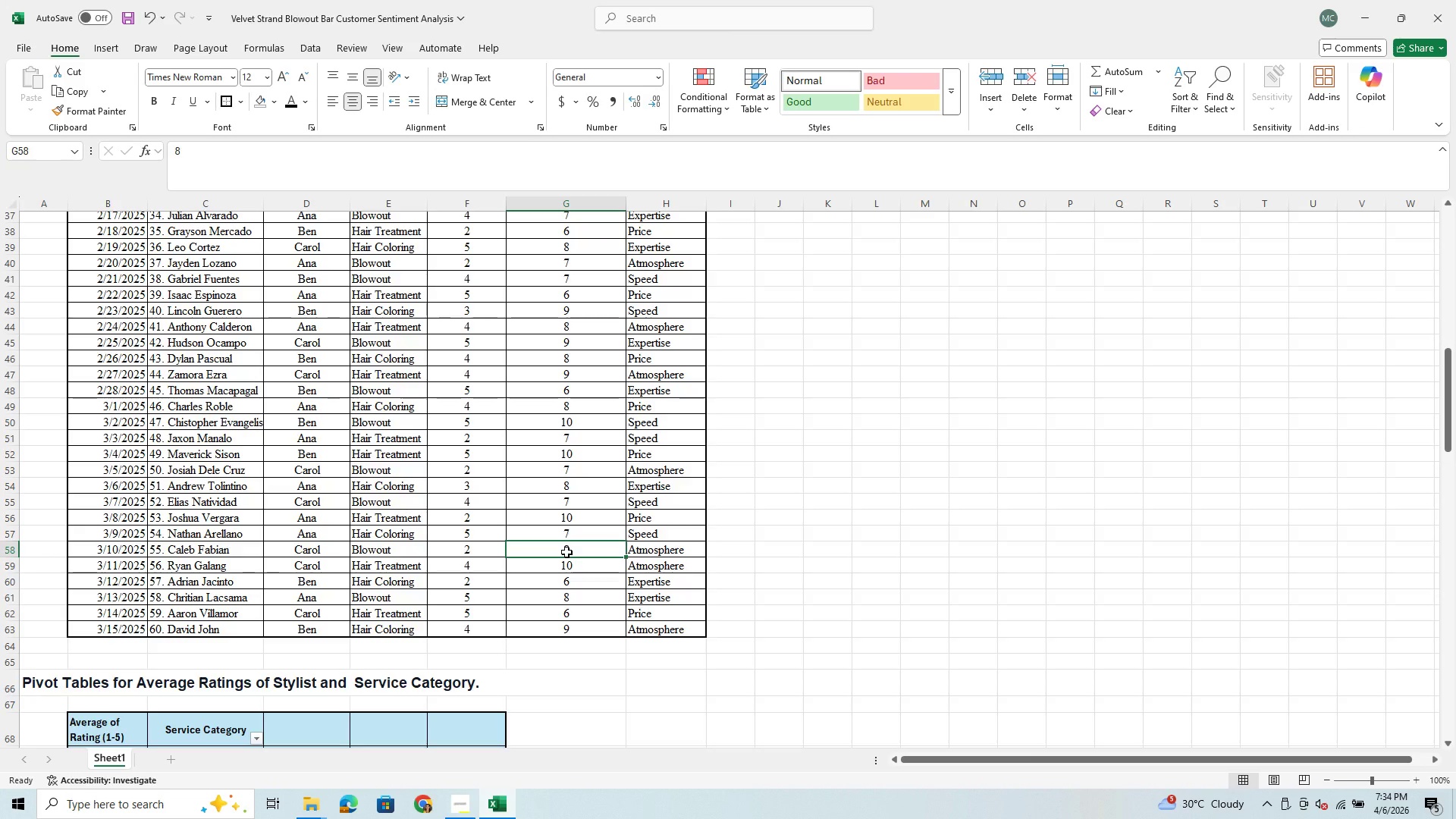 
key(7)
 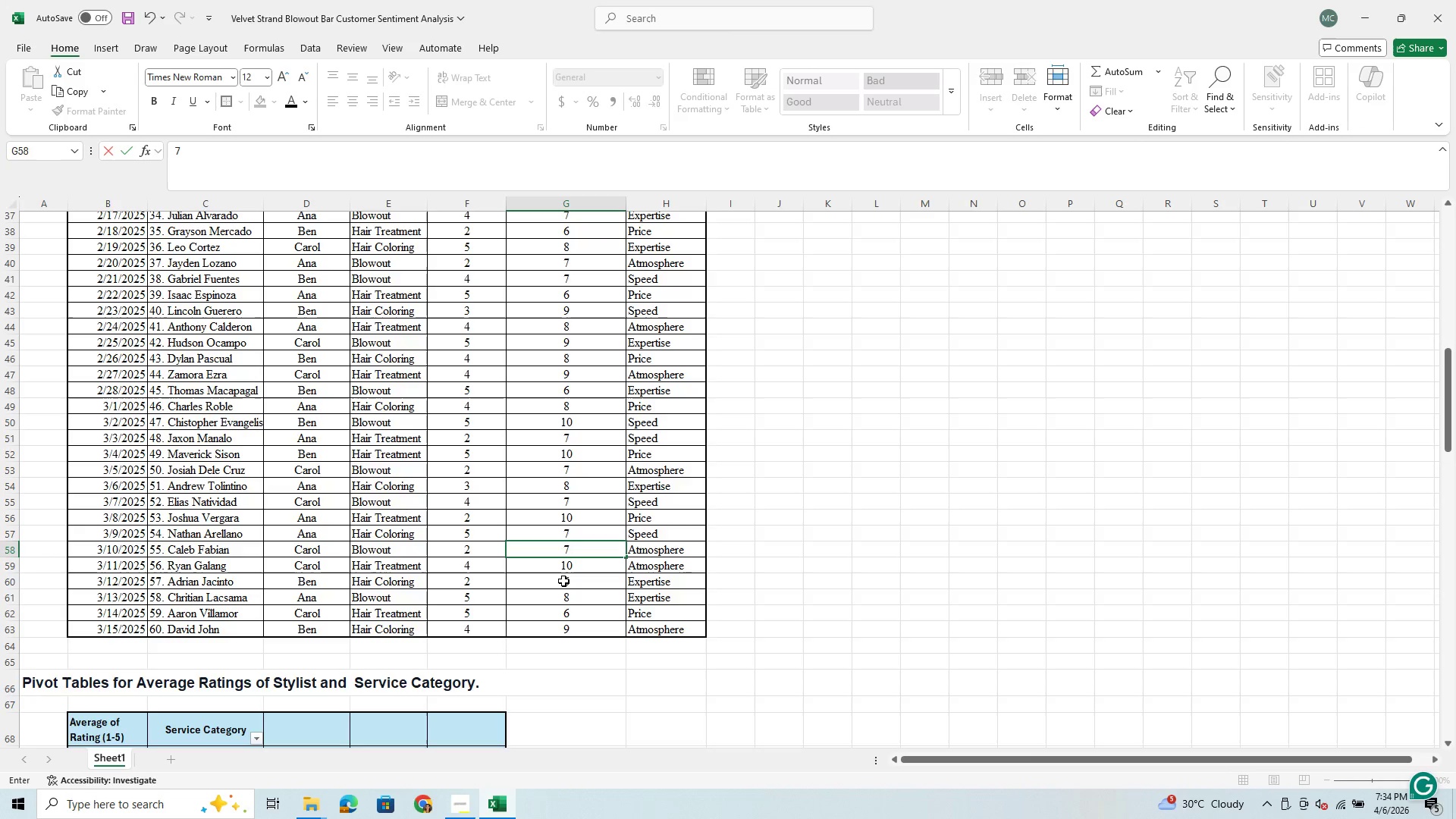 
scroll: coordinate [371, 664], scroll_direction: down, amount: 25.0
 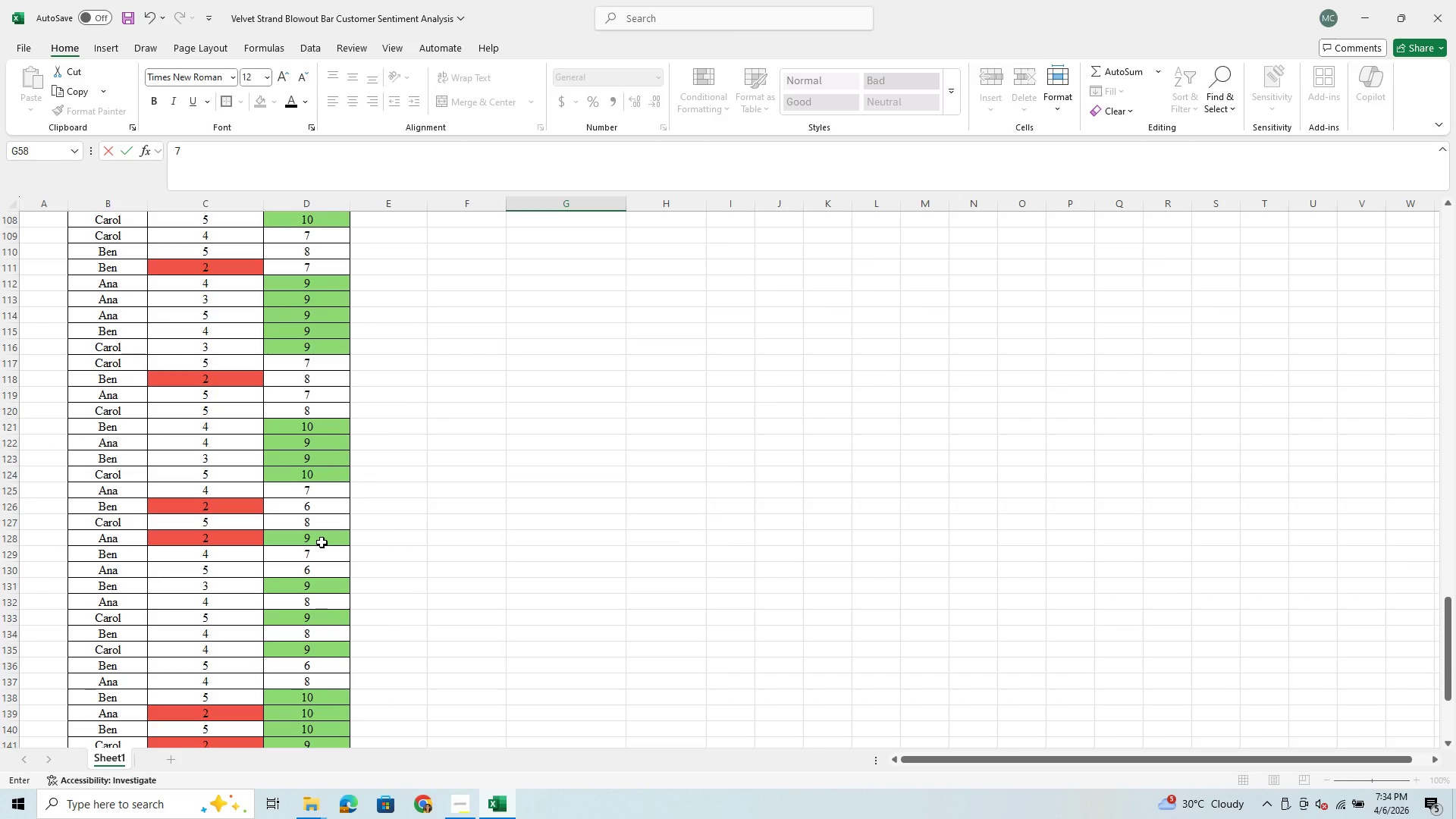 
left_click([322, 542])
 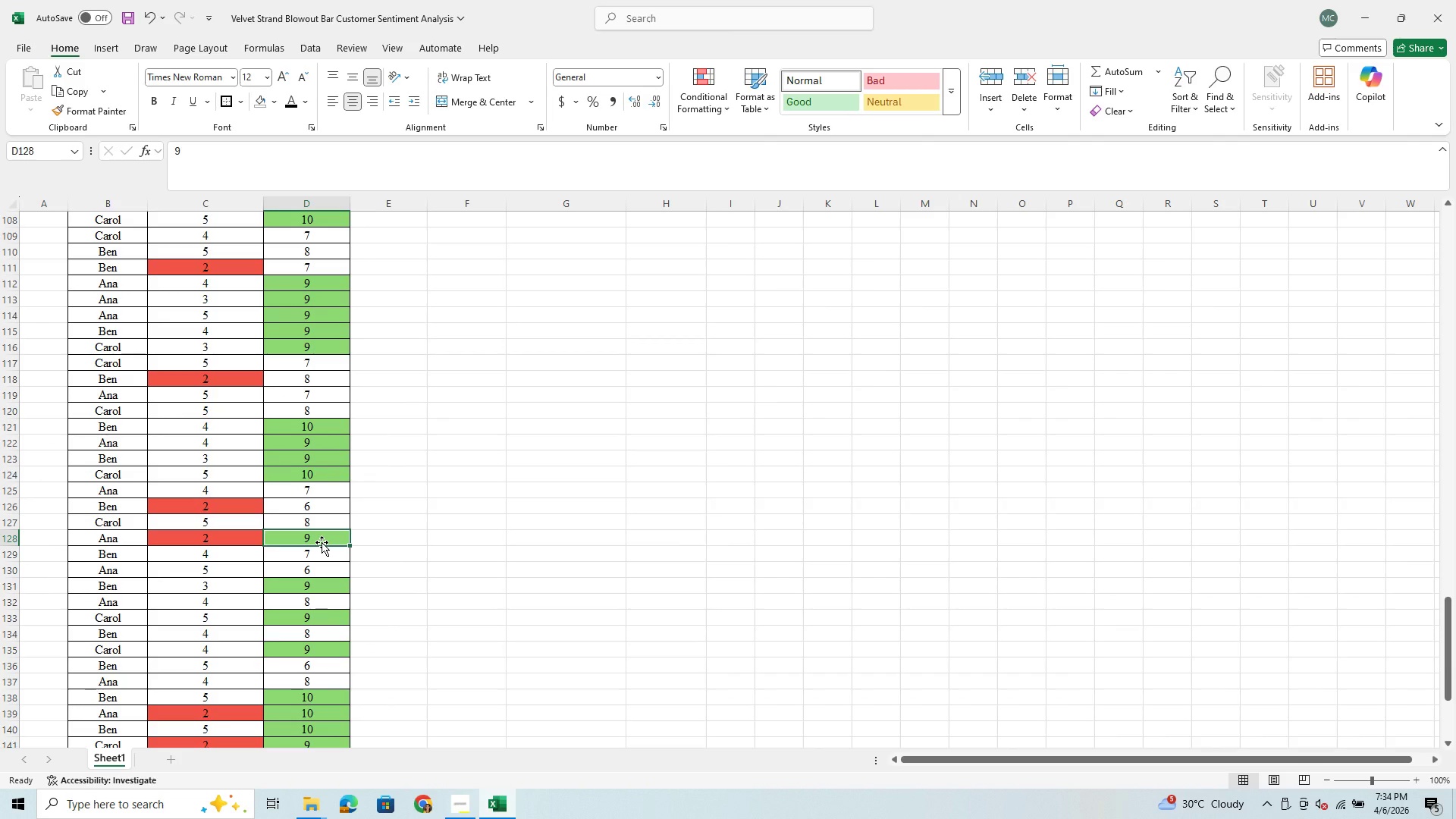 
key(7)
 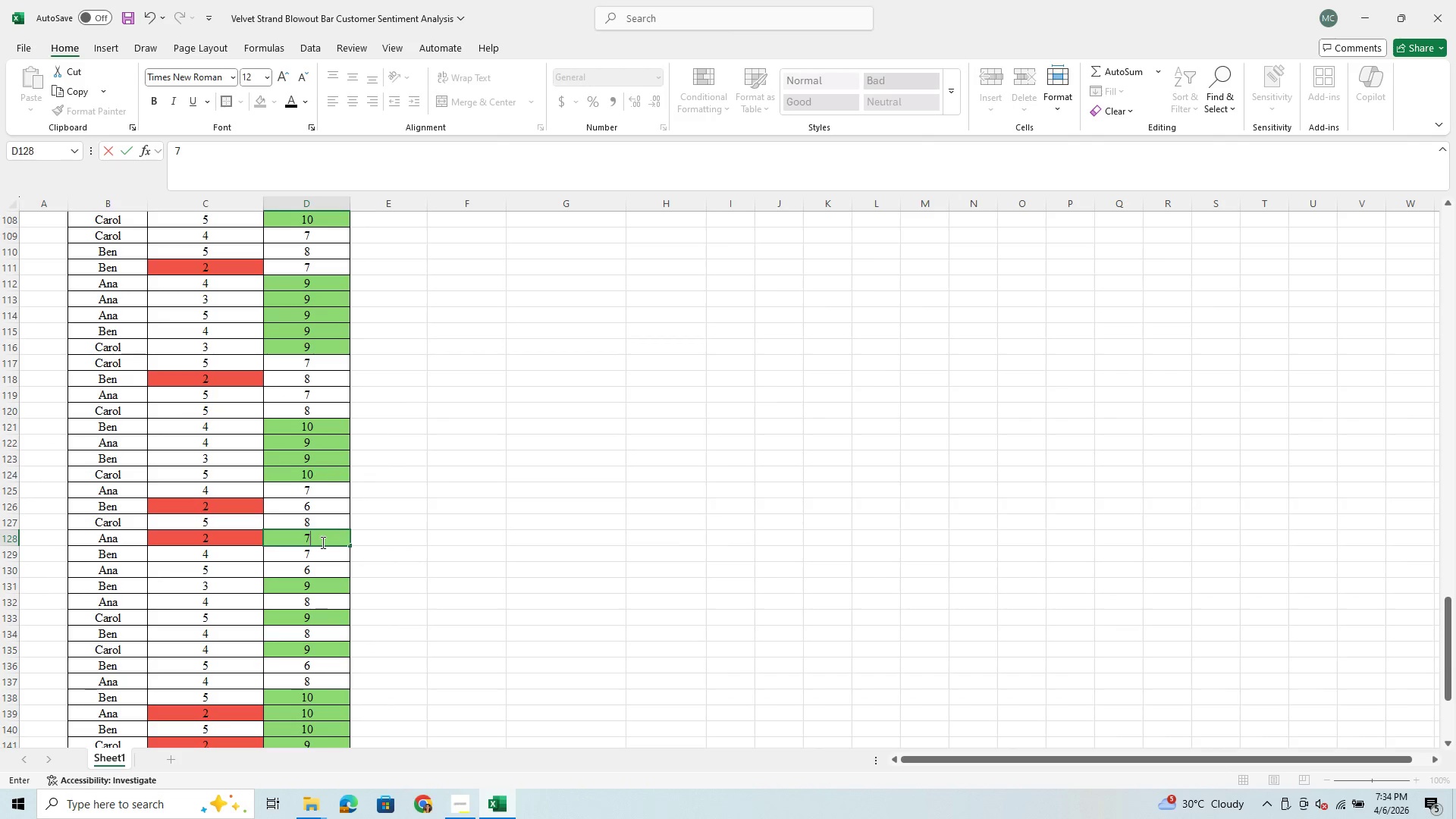 
scroll: coordinate [322, 542], scroll_direction: down, amount: 2.0
 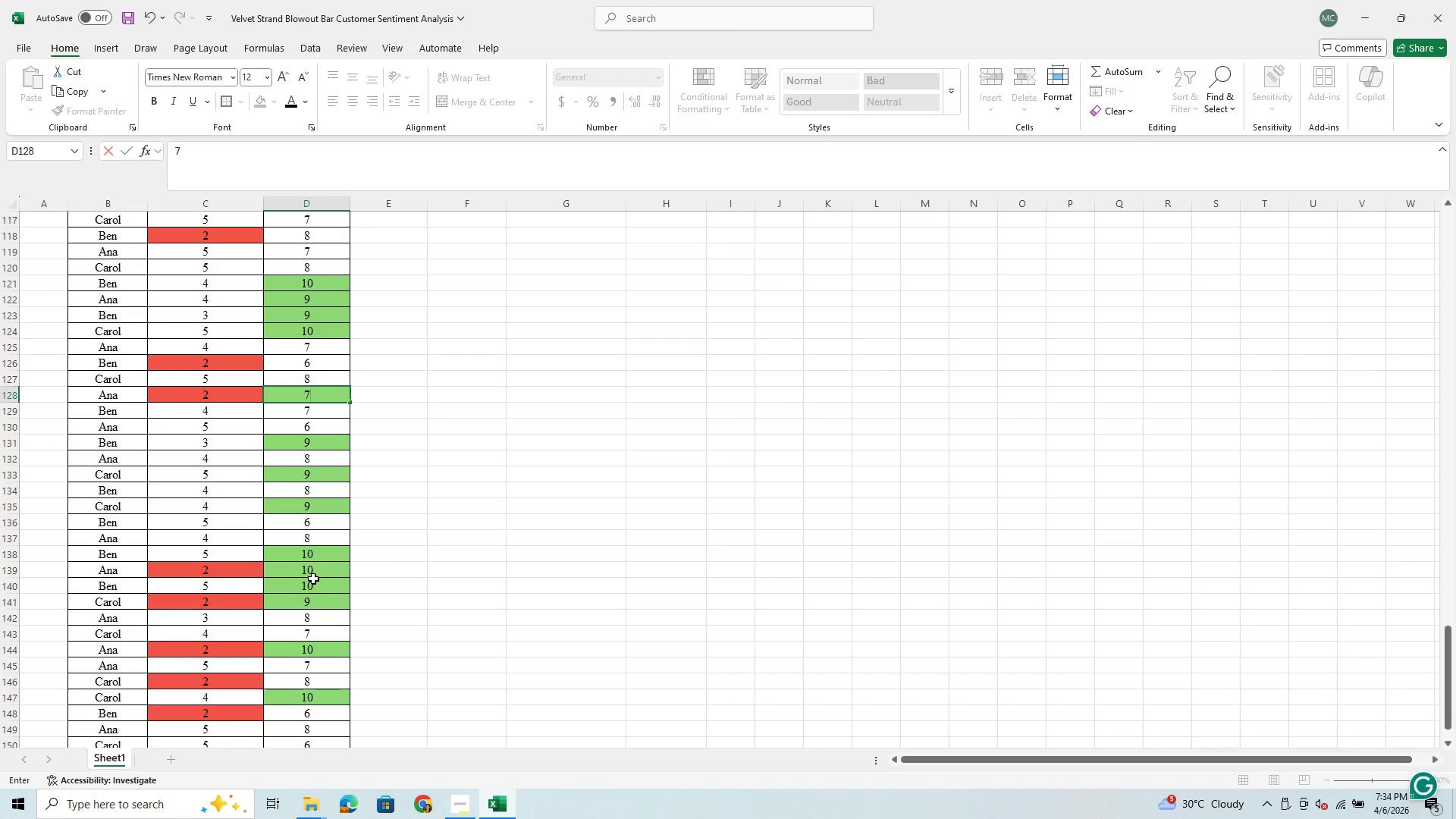 
left_click([321, 566])
 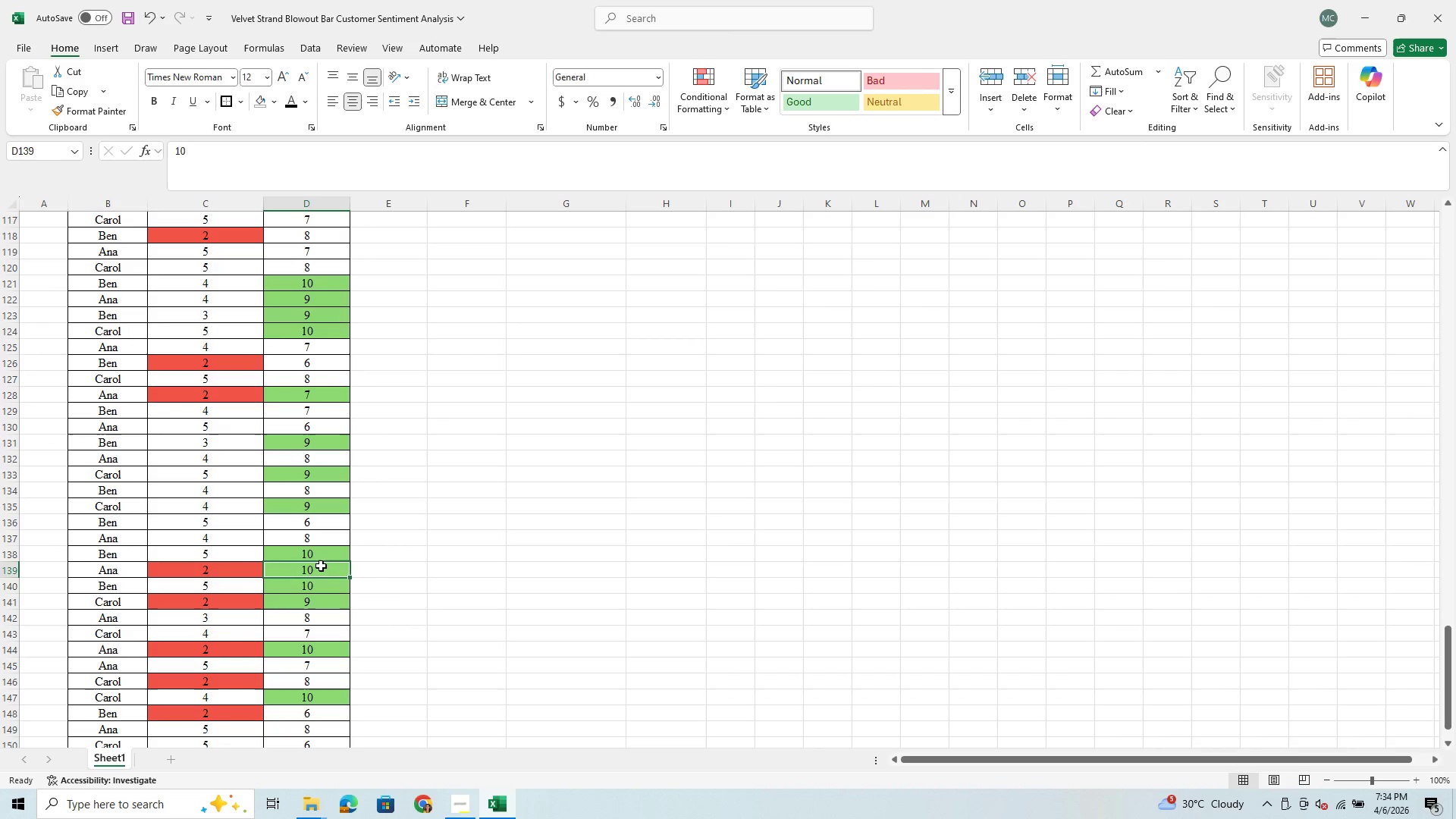 
key(7)
 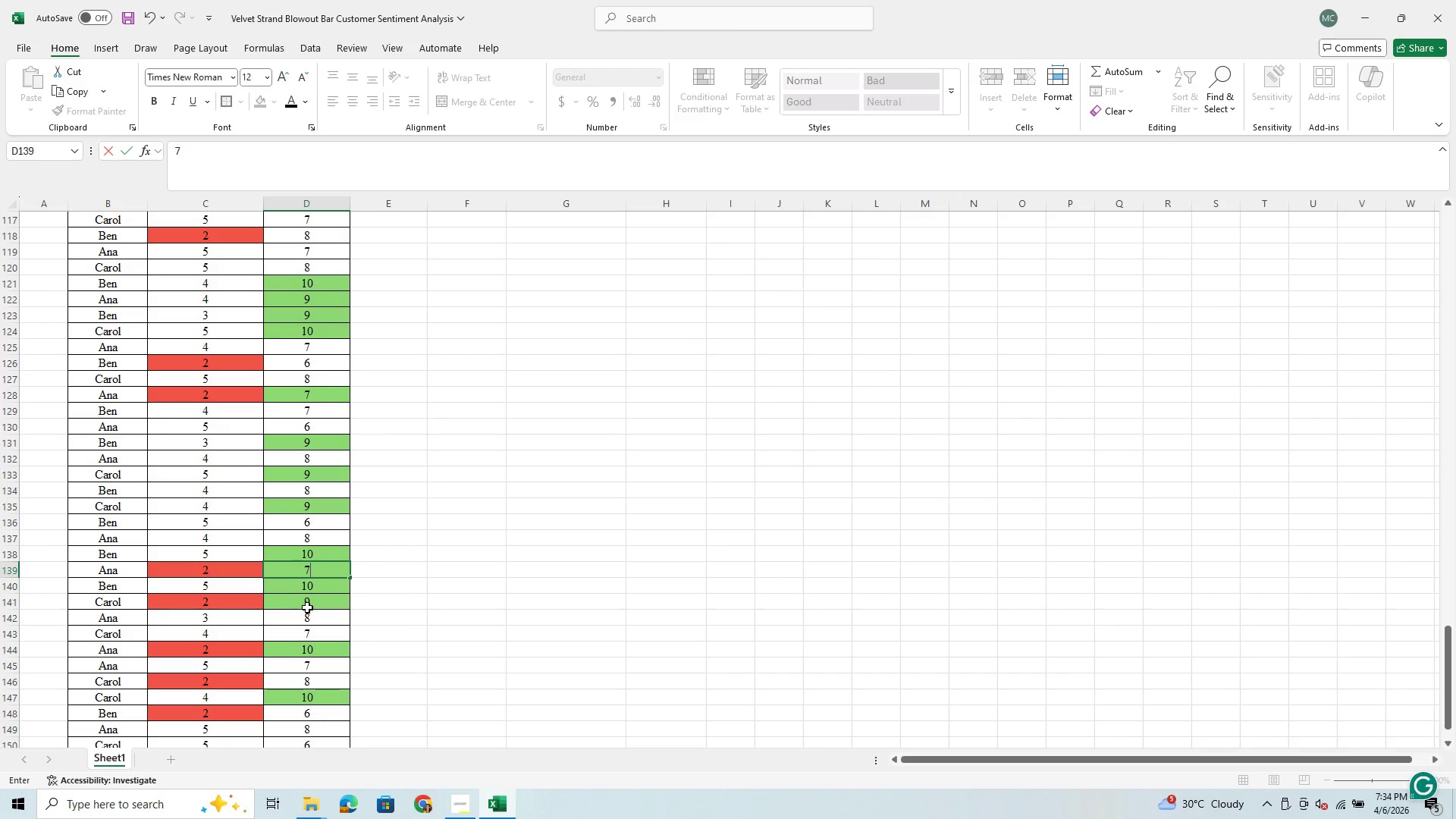 
left_click([309, 600])
 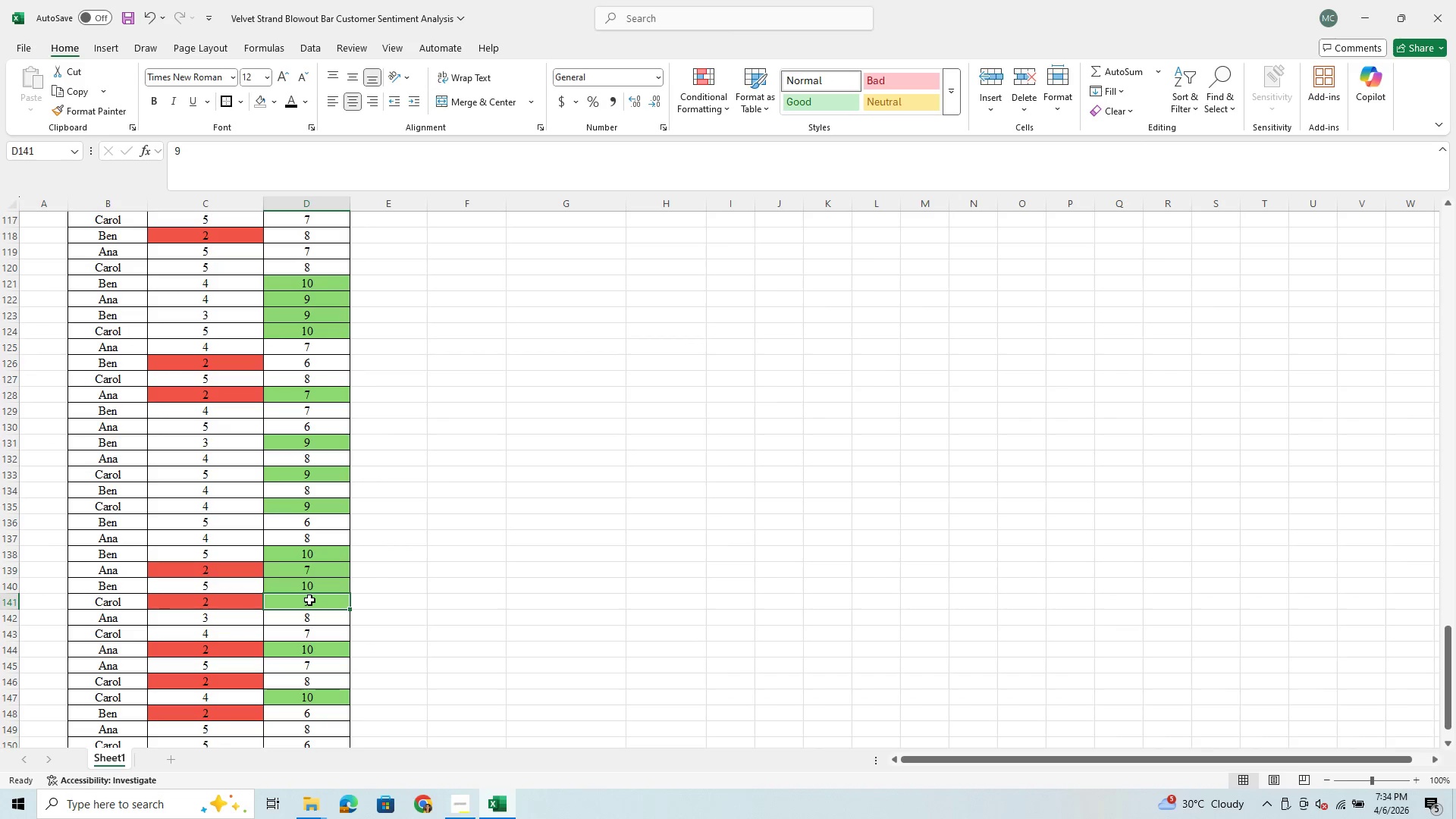 
key(7)
 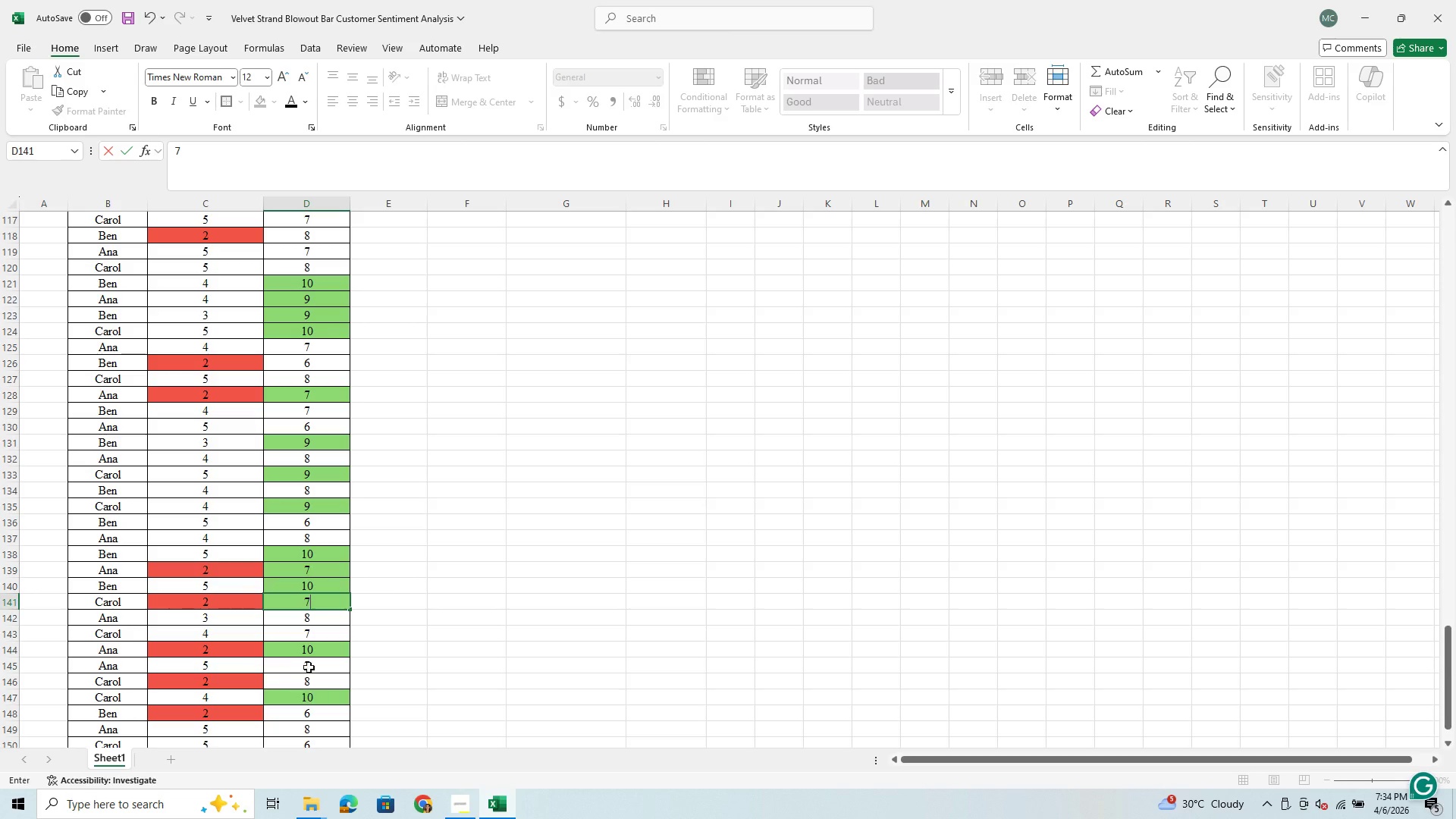 
left_click([316, 648])
 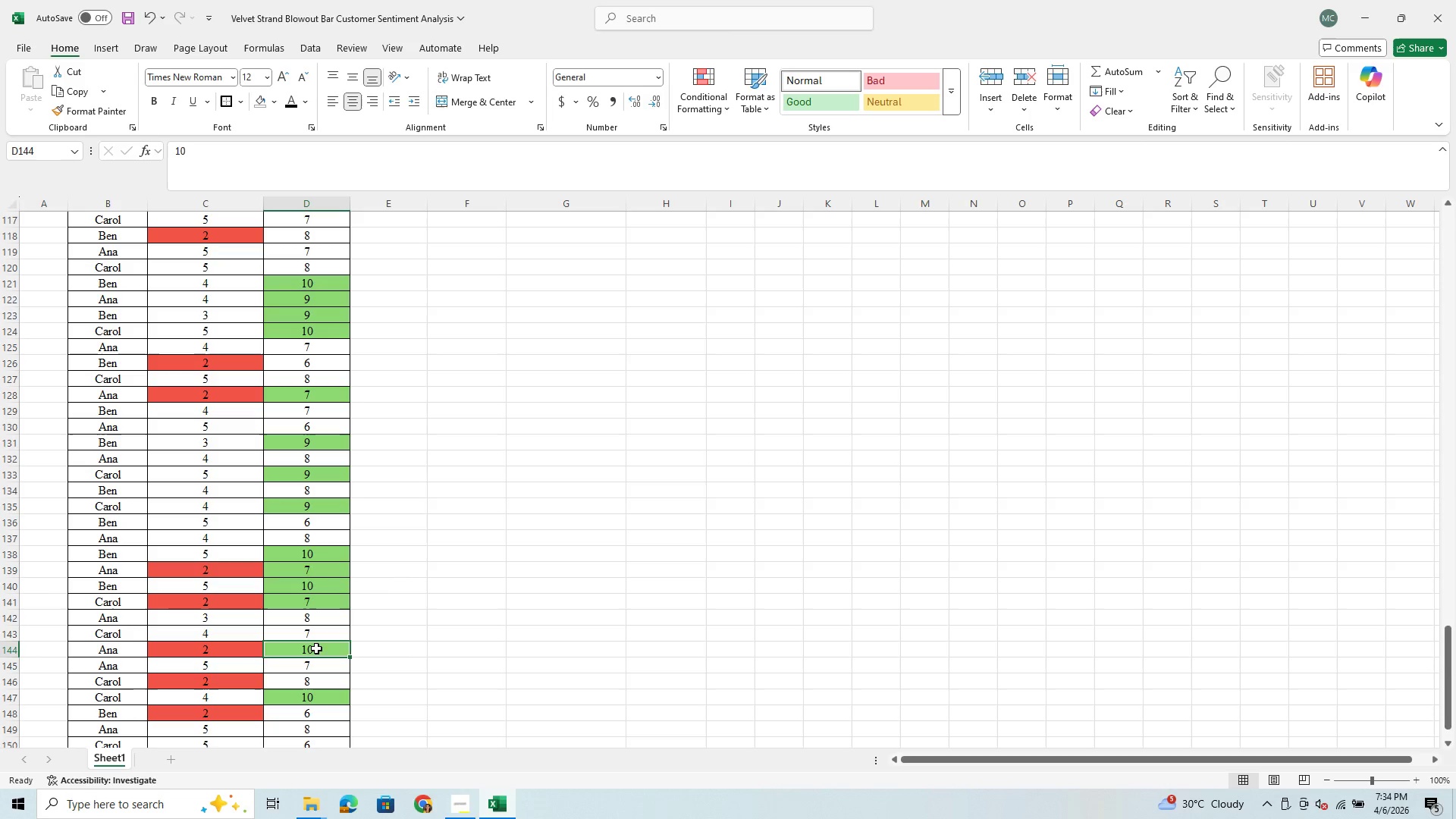 
key(7)
 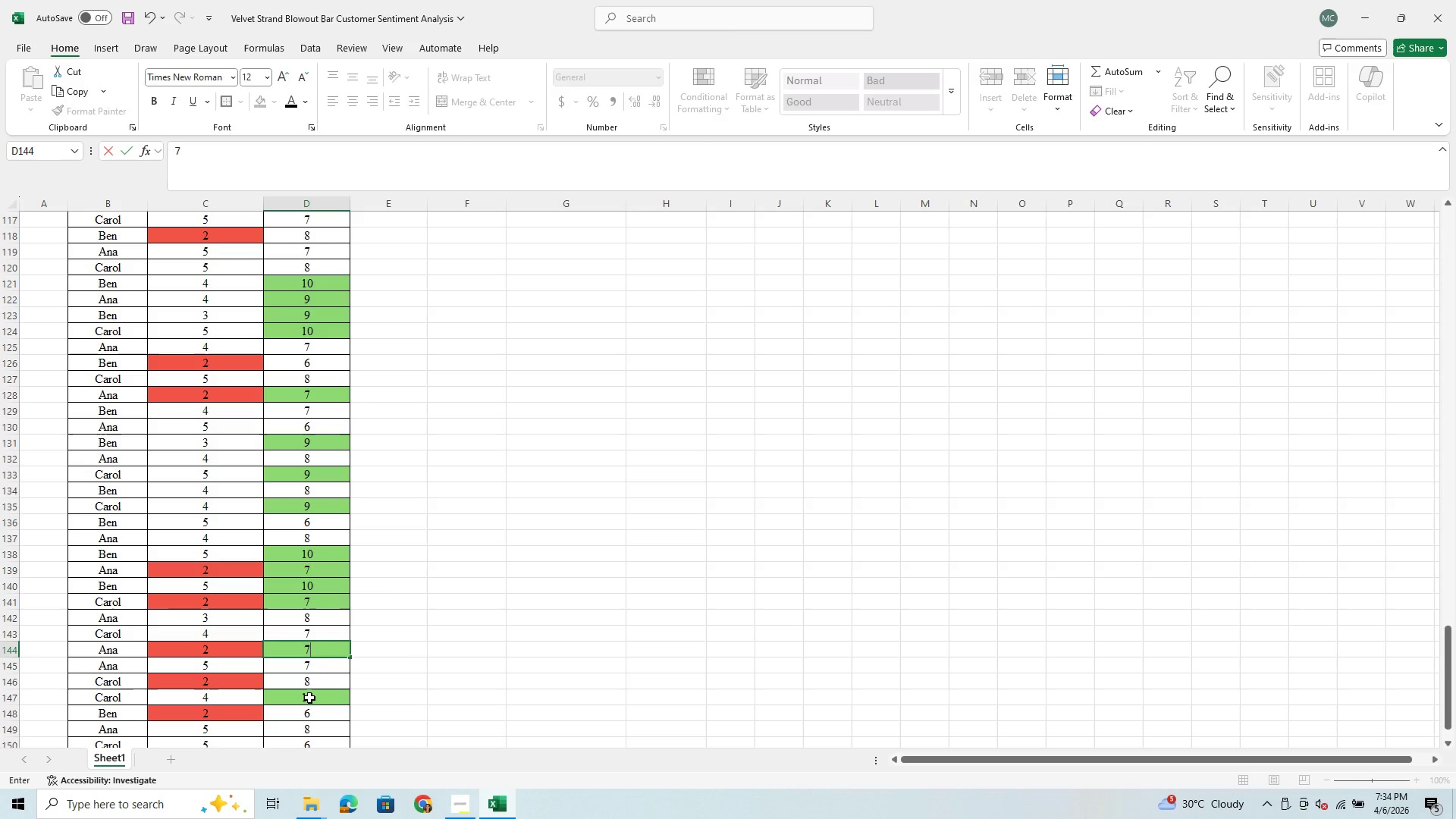 
left_click([309, 699])
 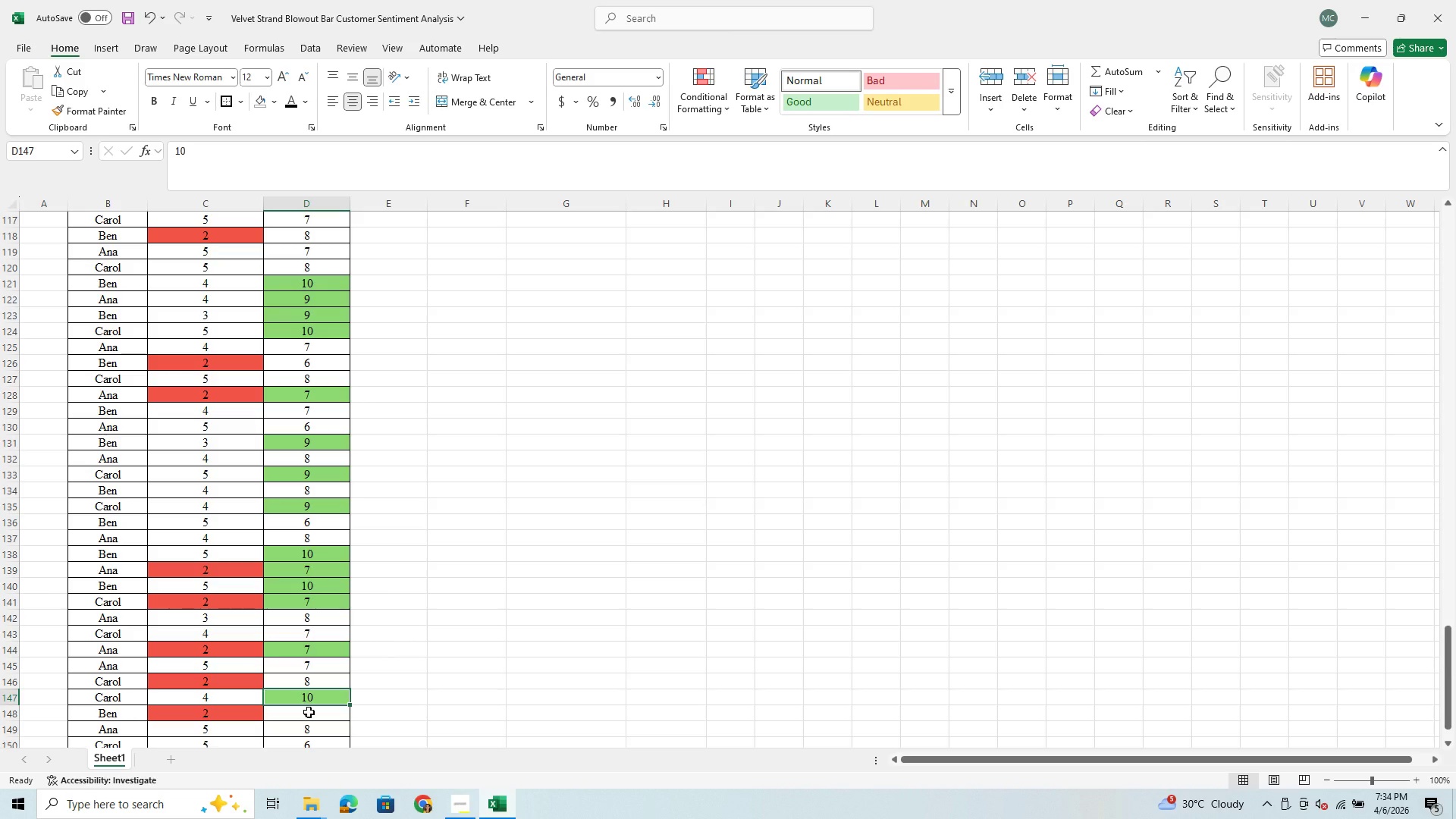 
scroll: coordinate [309, 715], scroll_direction: down, amount: 2.0
 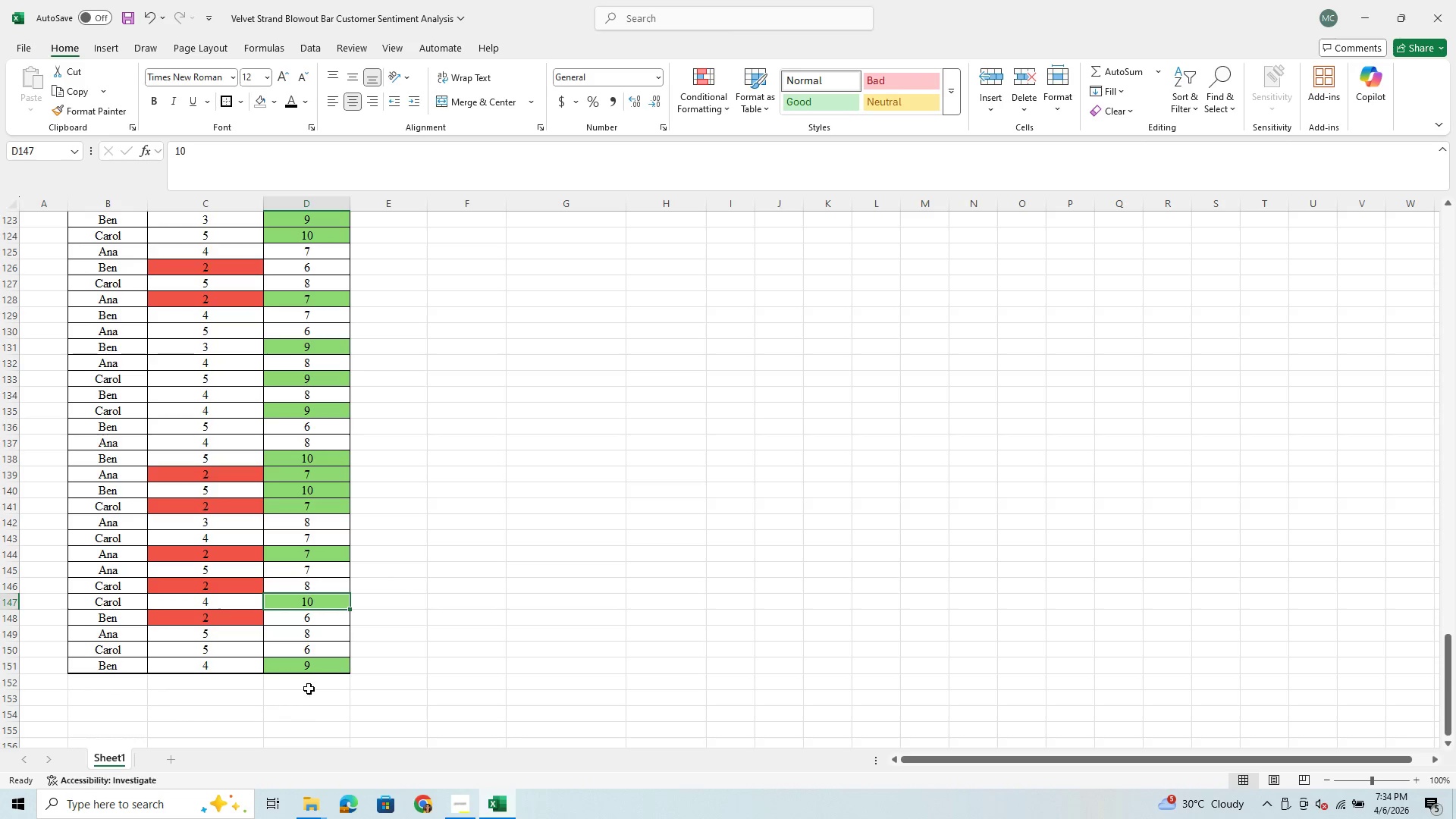 
scroll: coordinate [312, 645], scroll_direction: up, amount: 5.0
 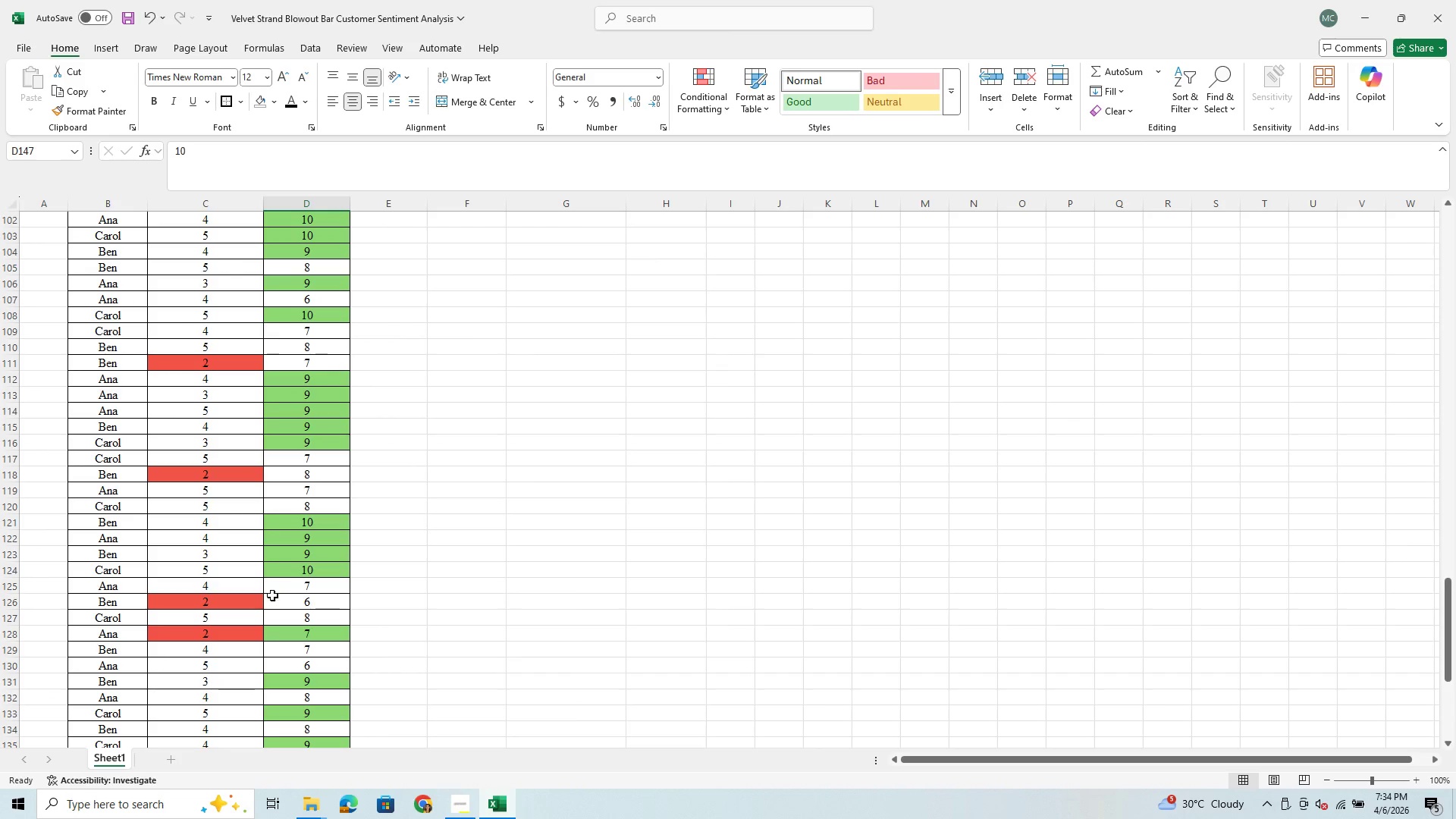 
left_click([293, 634])
 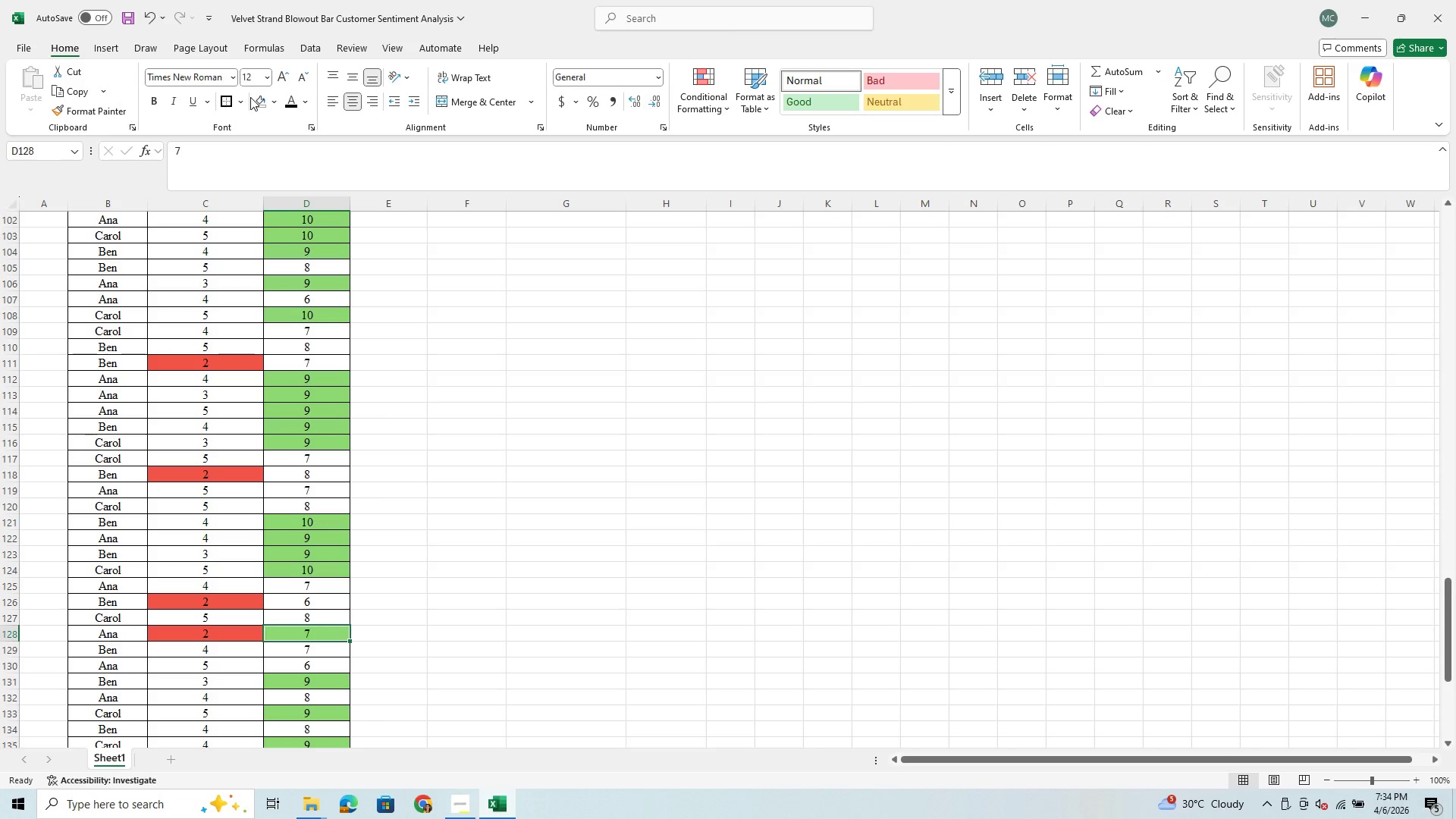 
left_click([256, 100])
 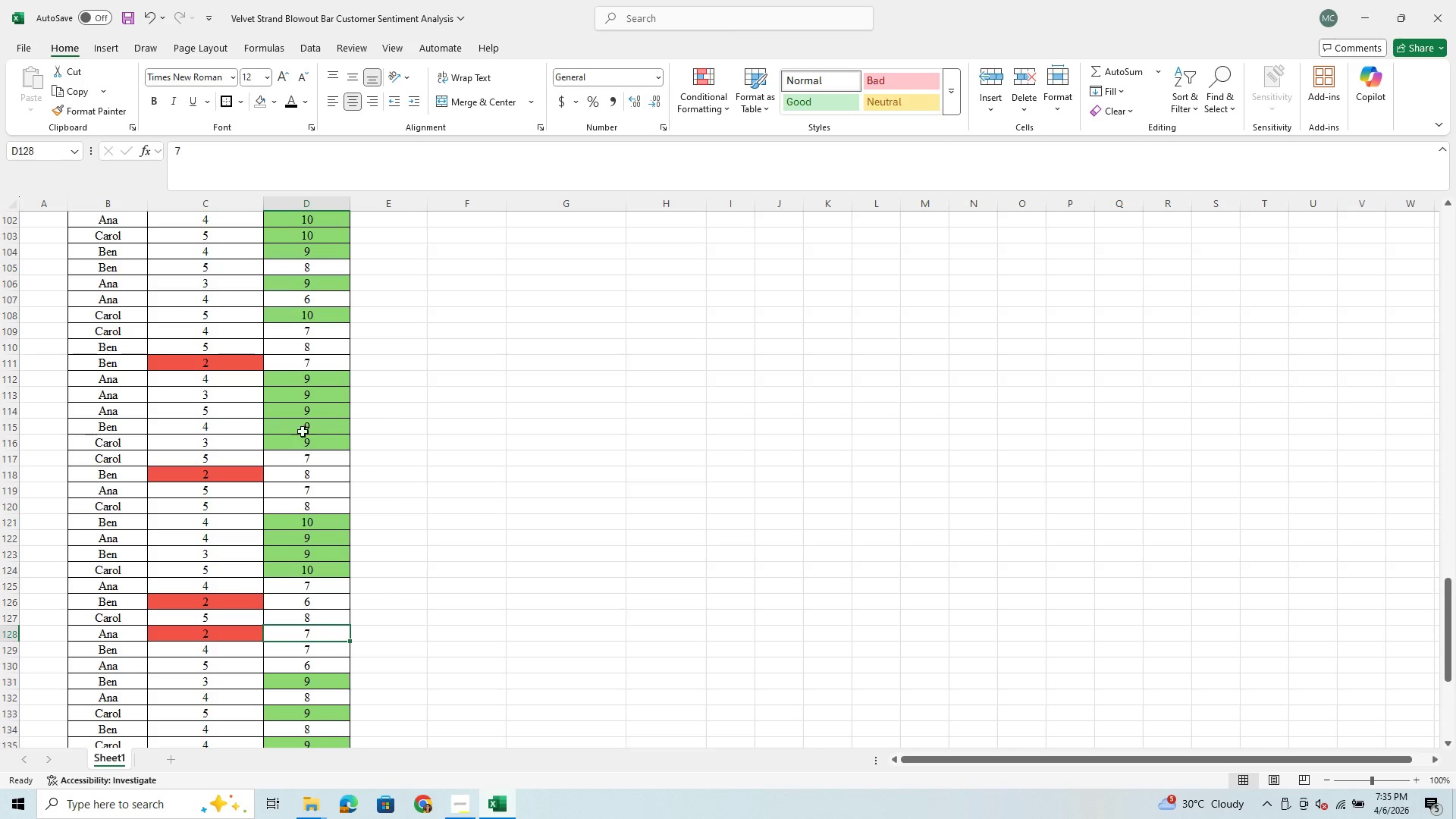 
scroll: coordinate [322, 527], scroll_direction: down, amount: 3.0
 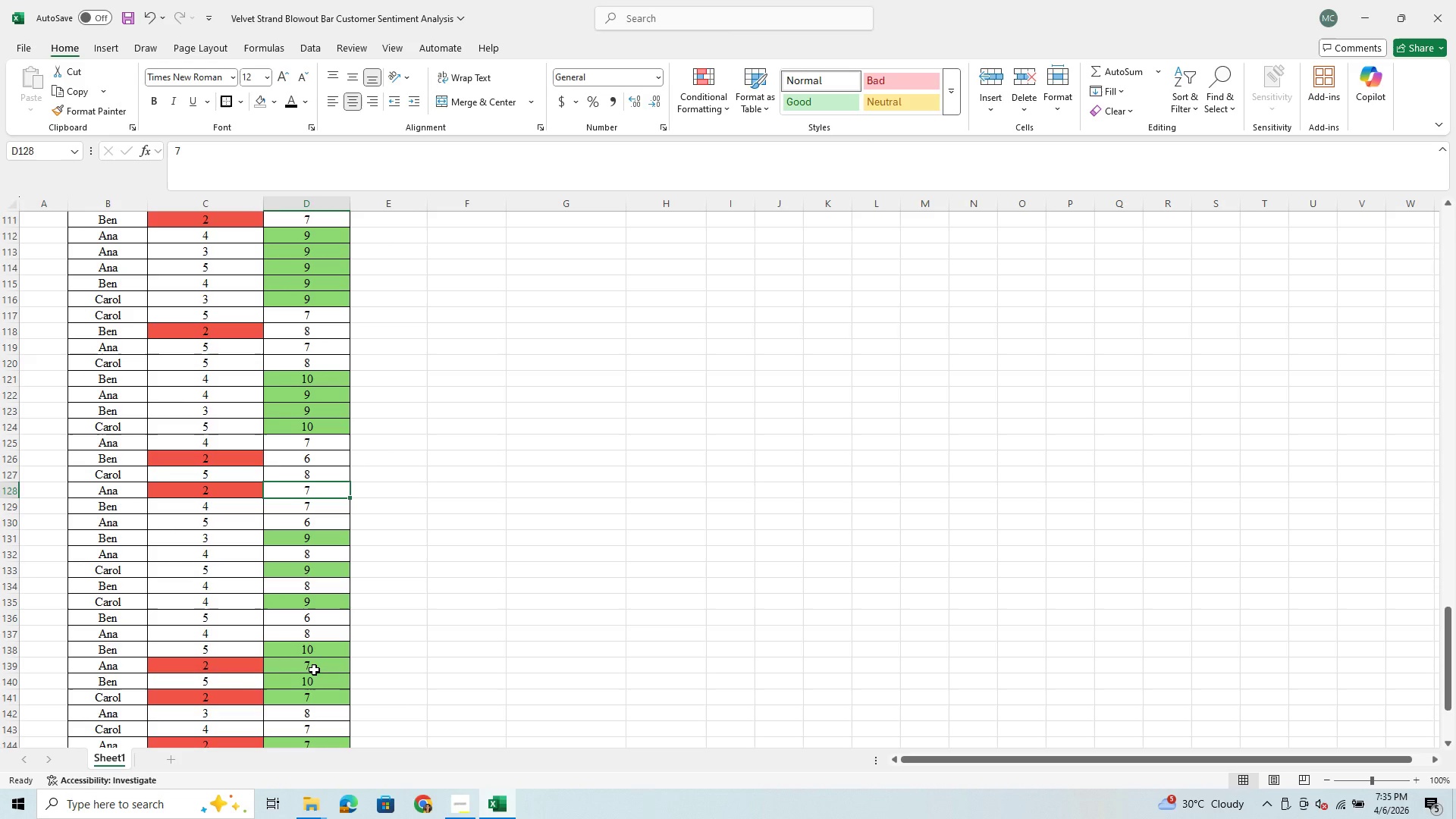 
left_click([316, 663])
 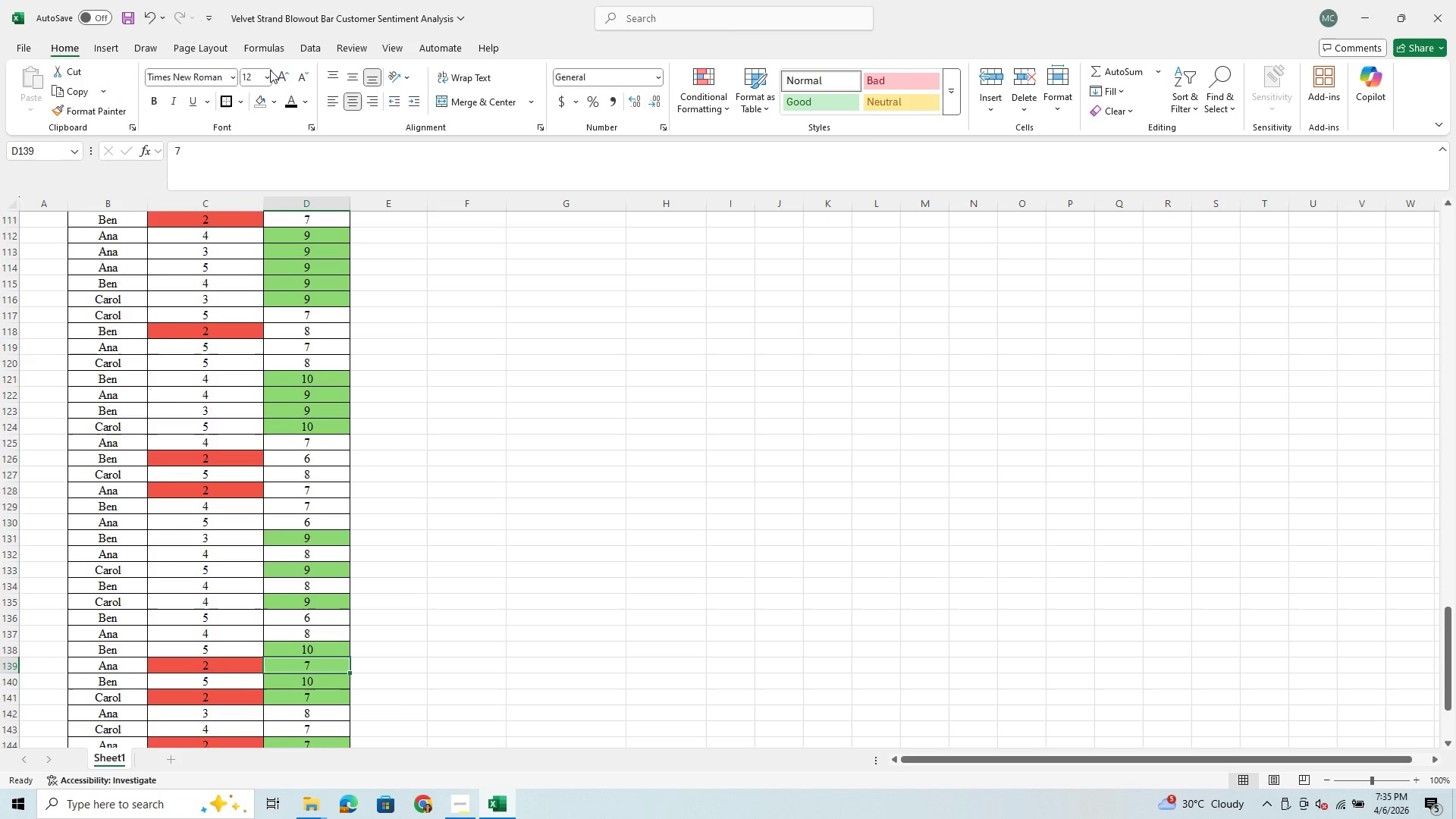 
left_click([257, 98])
 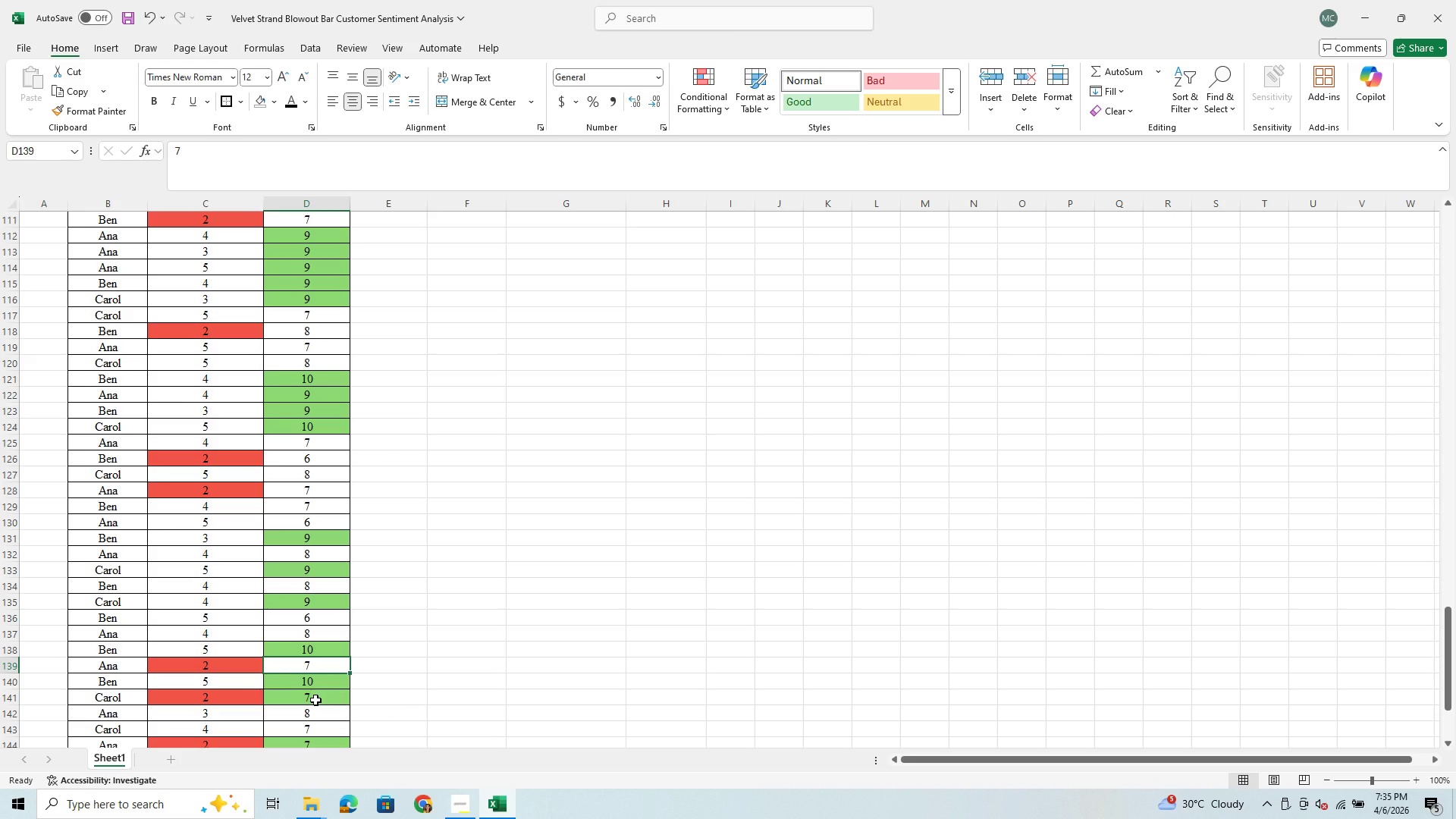 
left_click([315, 700])
 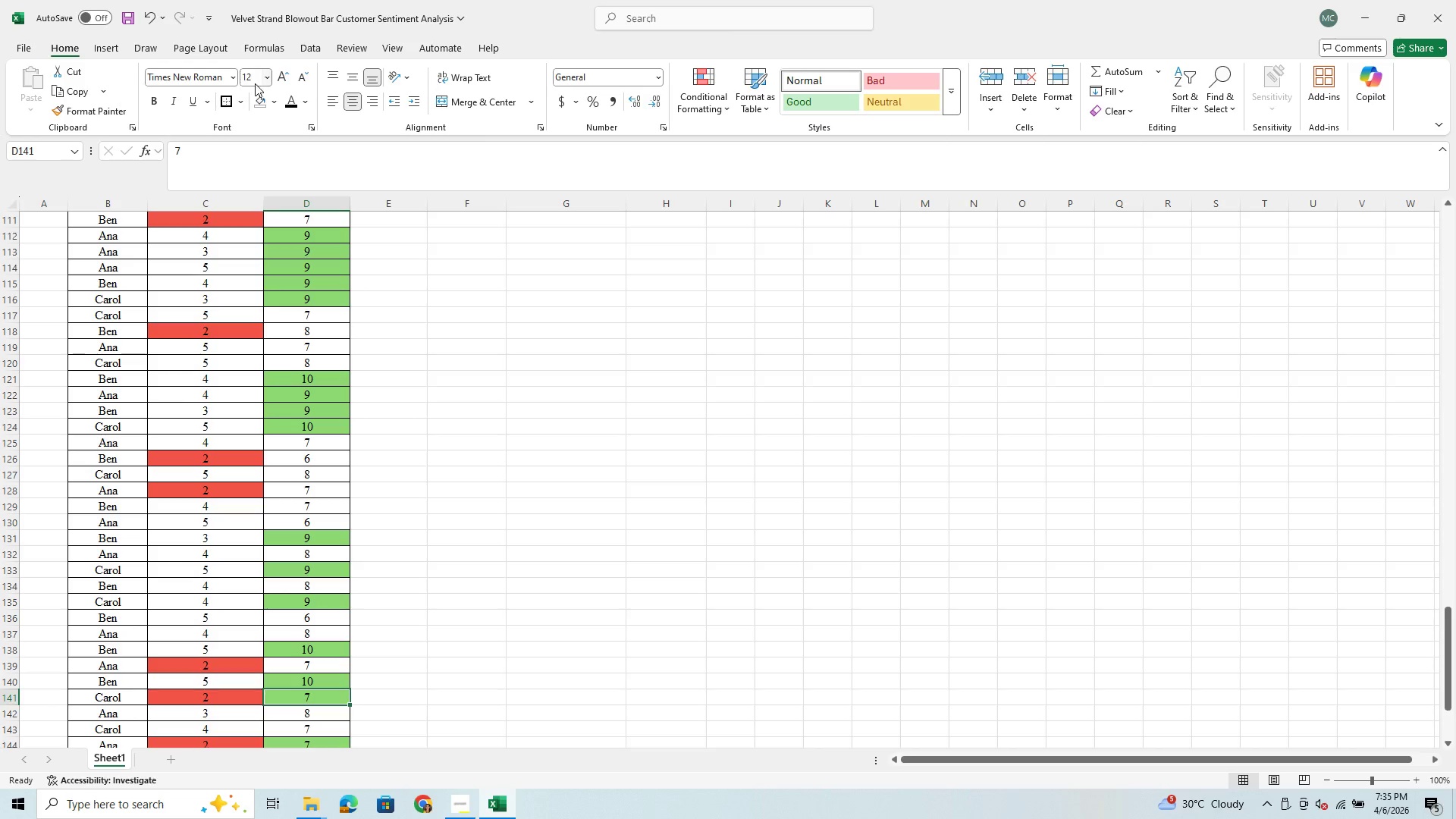 
left_click([253, 103])
 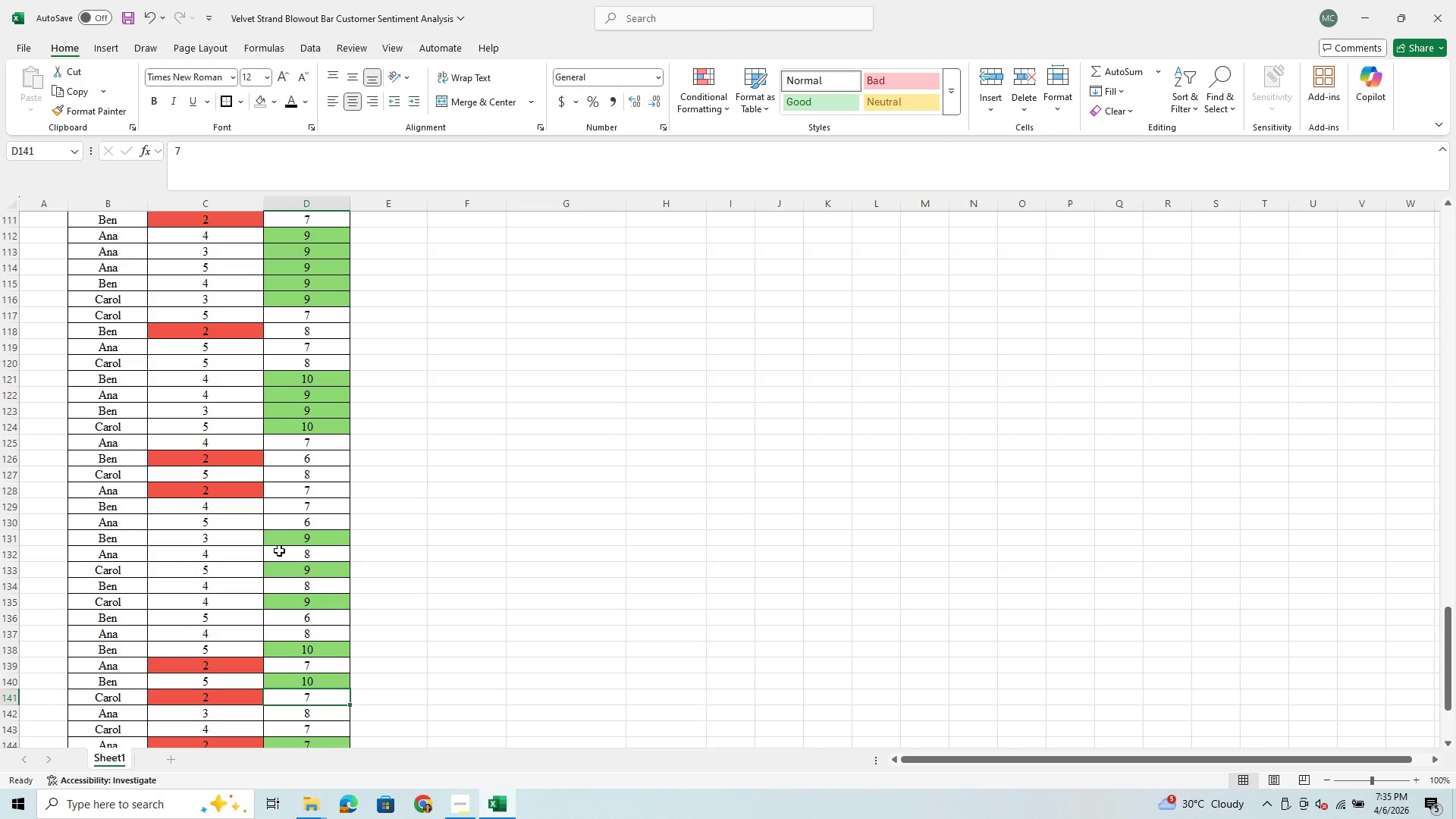 
scroll: coordinate [262, 679], scroll_direction: down, amount: 2.0
 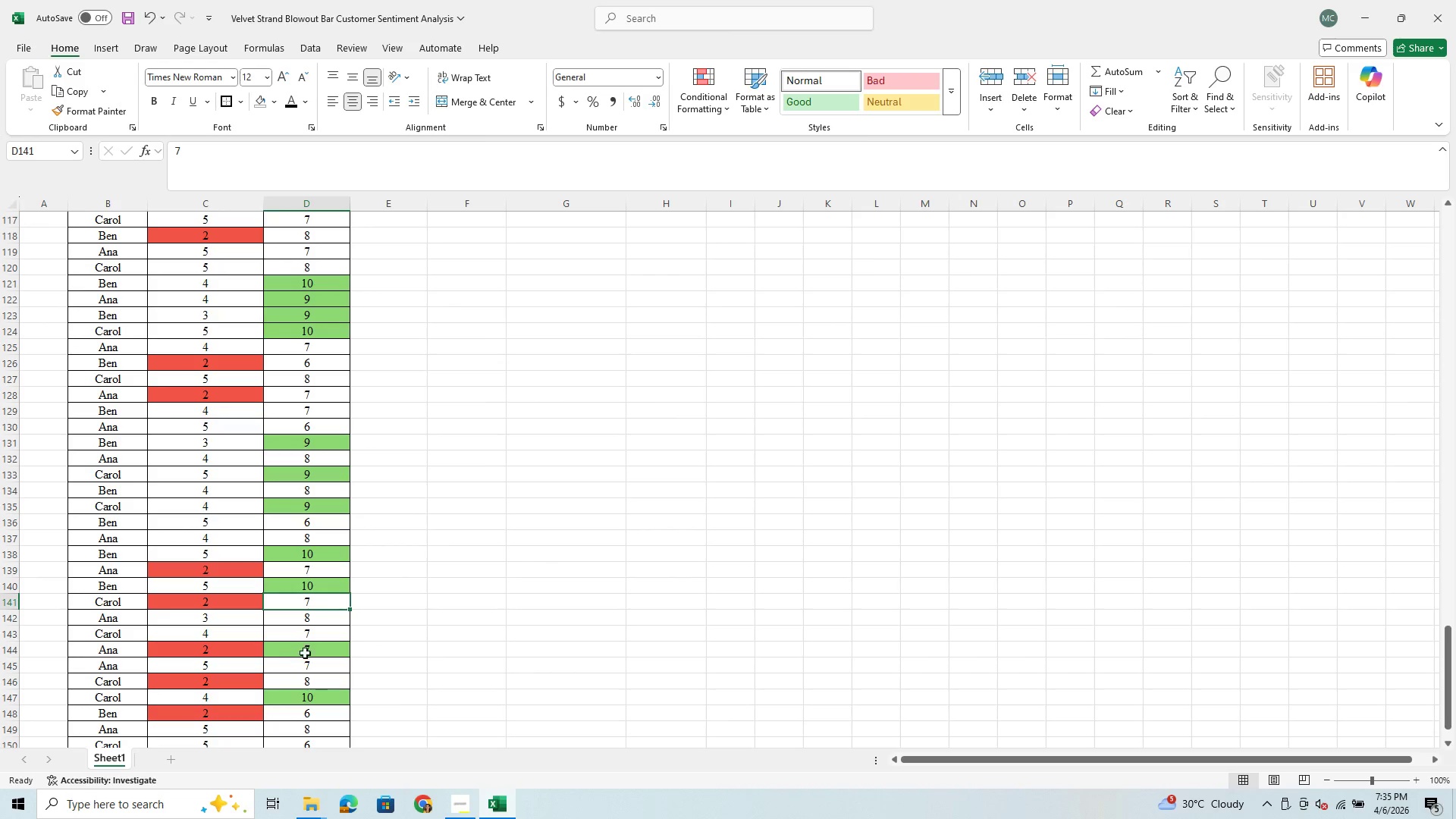 
left_click([307, 652])
 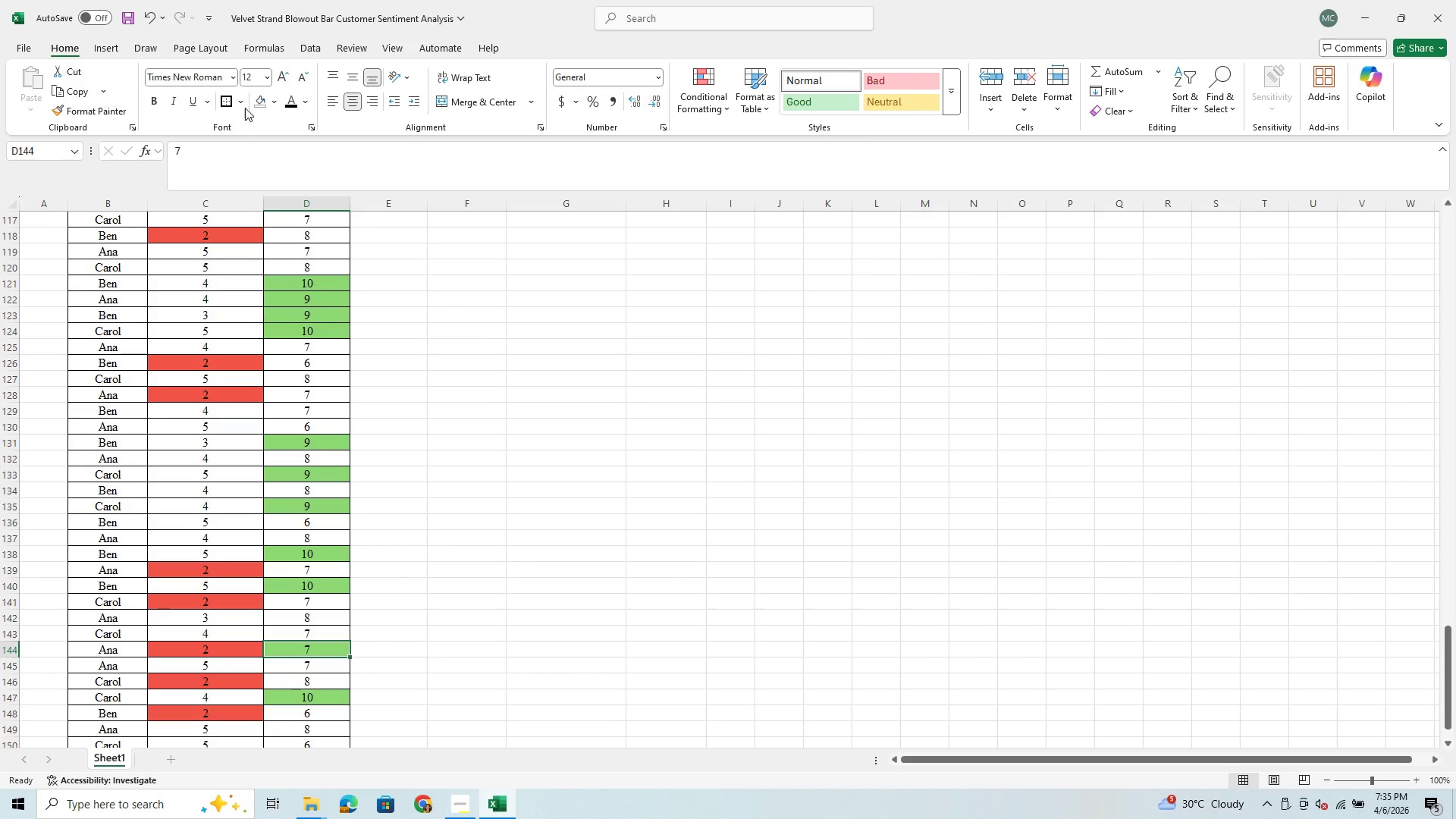 
left_click([257, 96])
 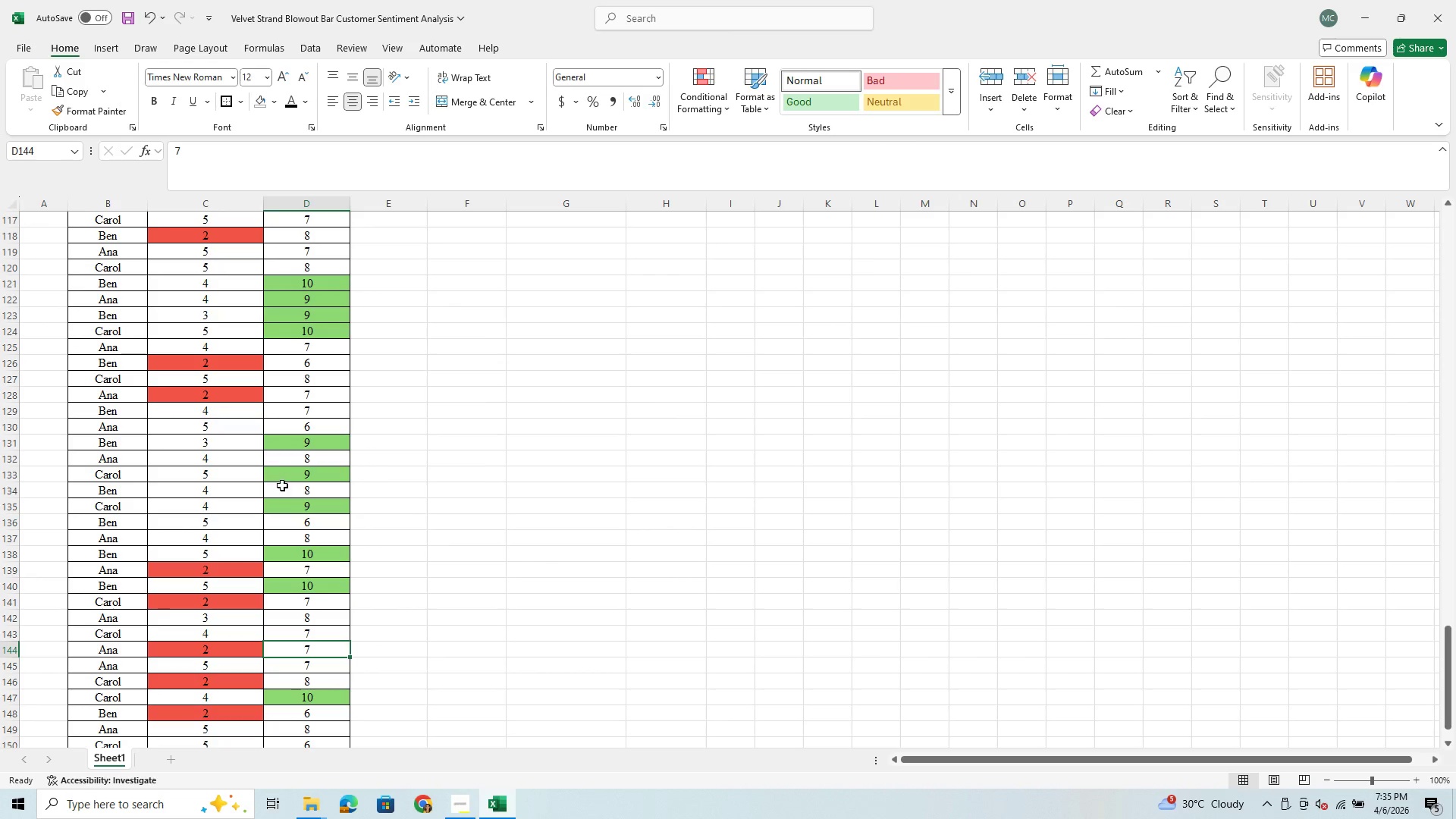 
scroll: coordinate [284, 497], scroll_direction: down, amount: 2.0
 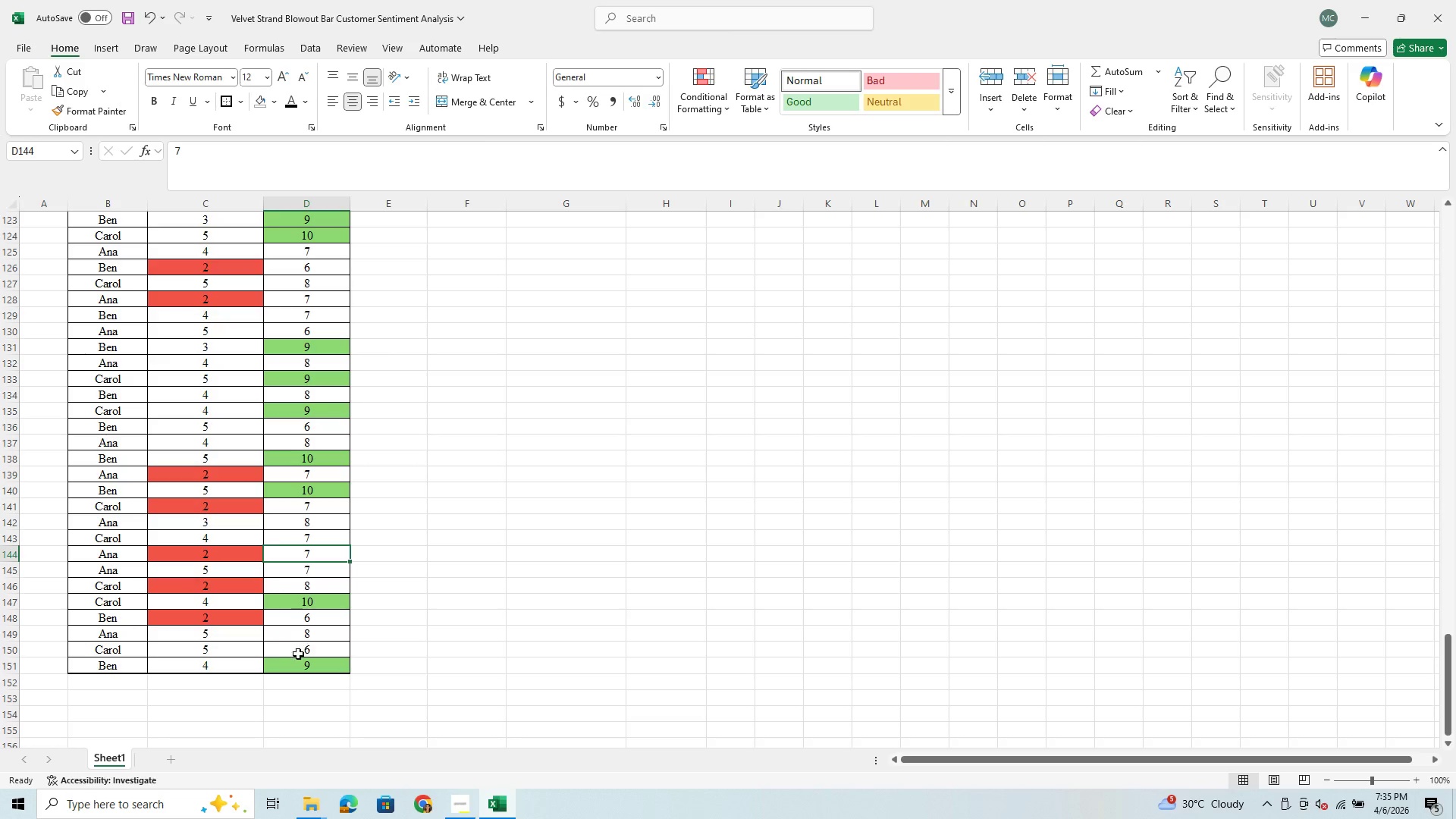 
scroll: coordinate [296, 596], scroll_direction: up, amount: 13.0
 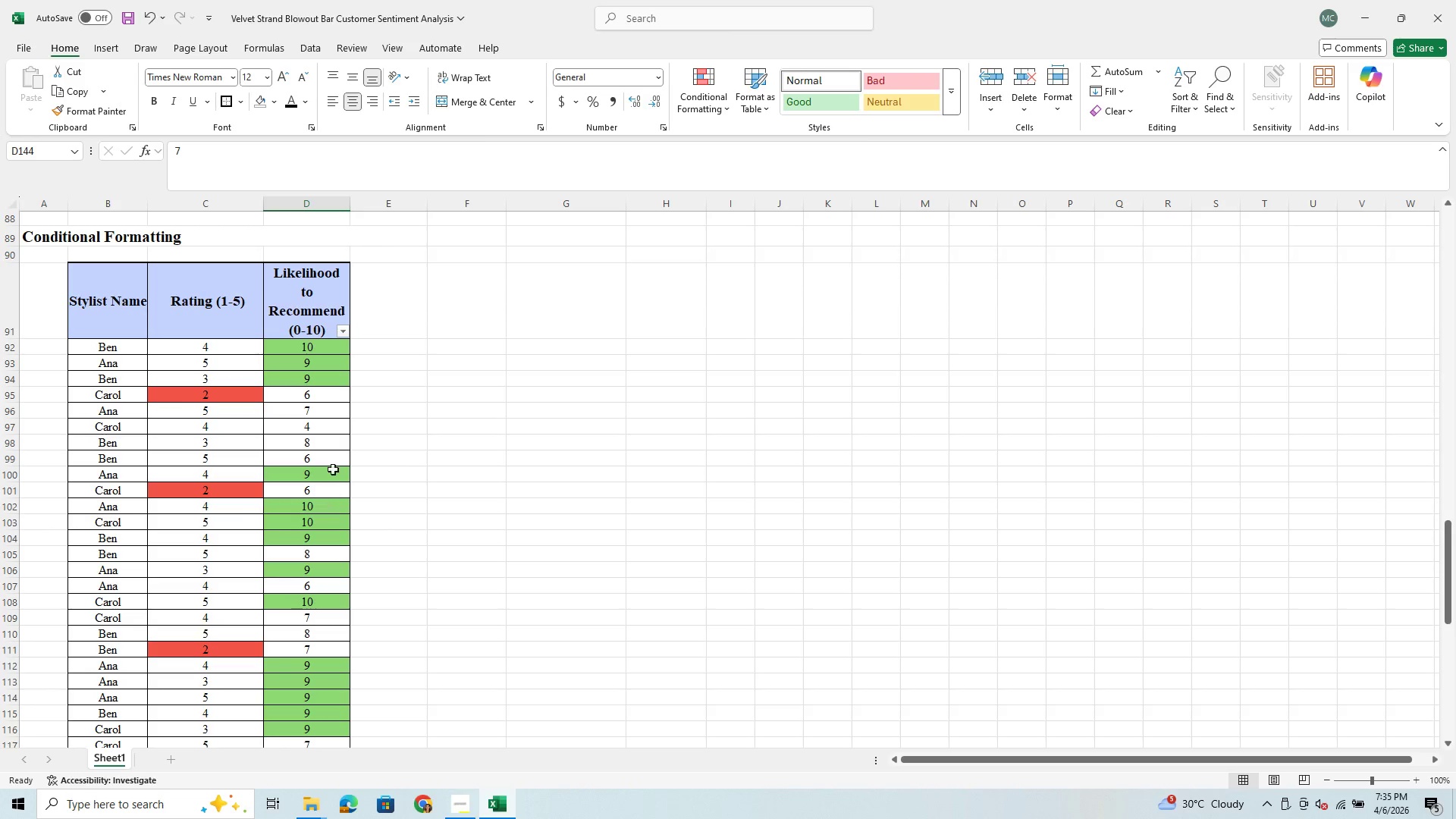 
left_click([311, 409])
 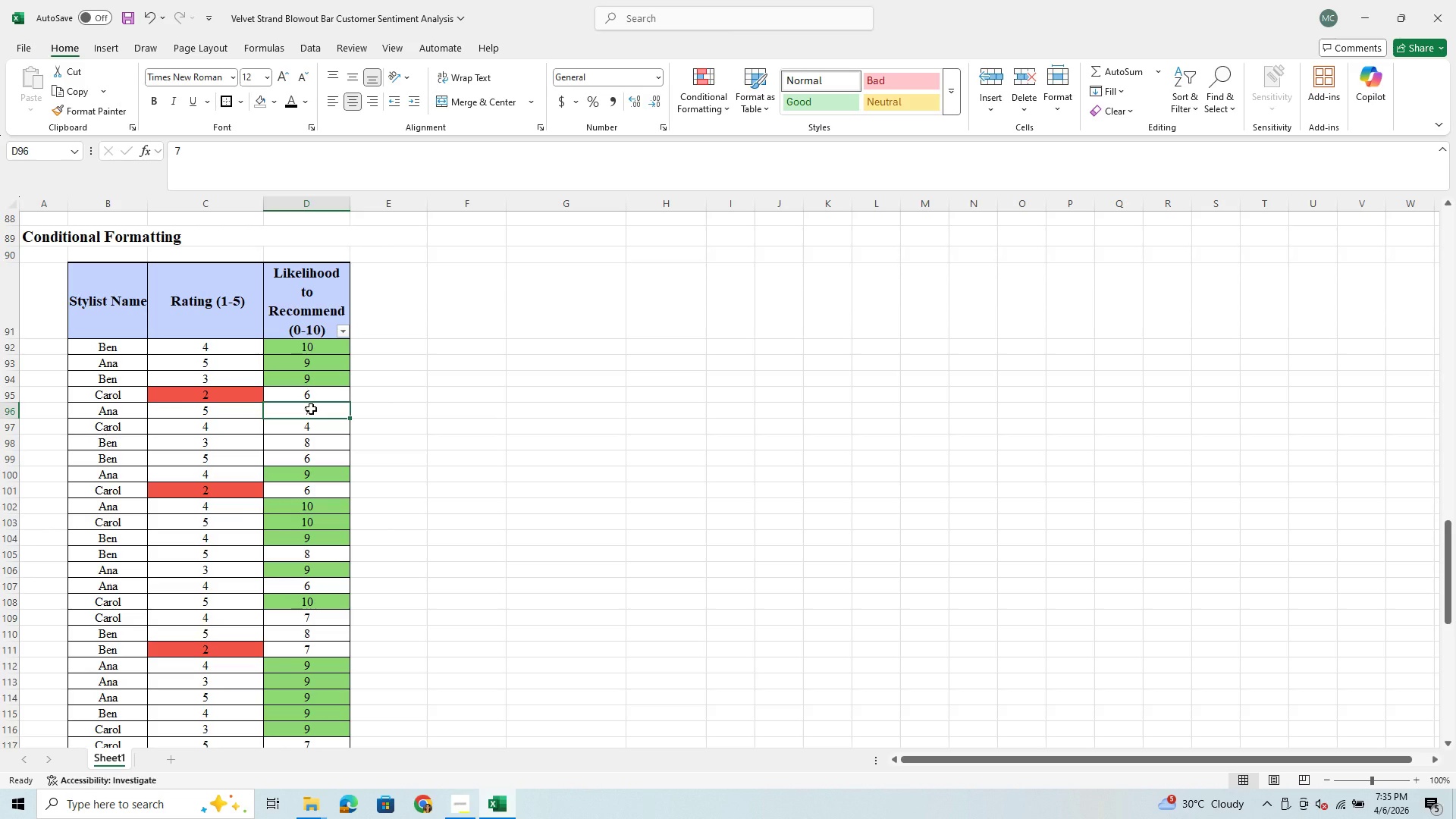 
type(10)
 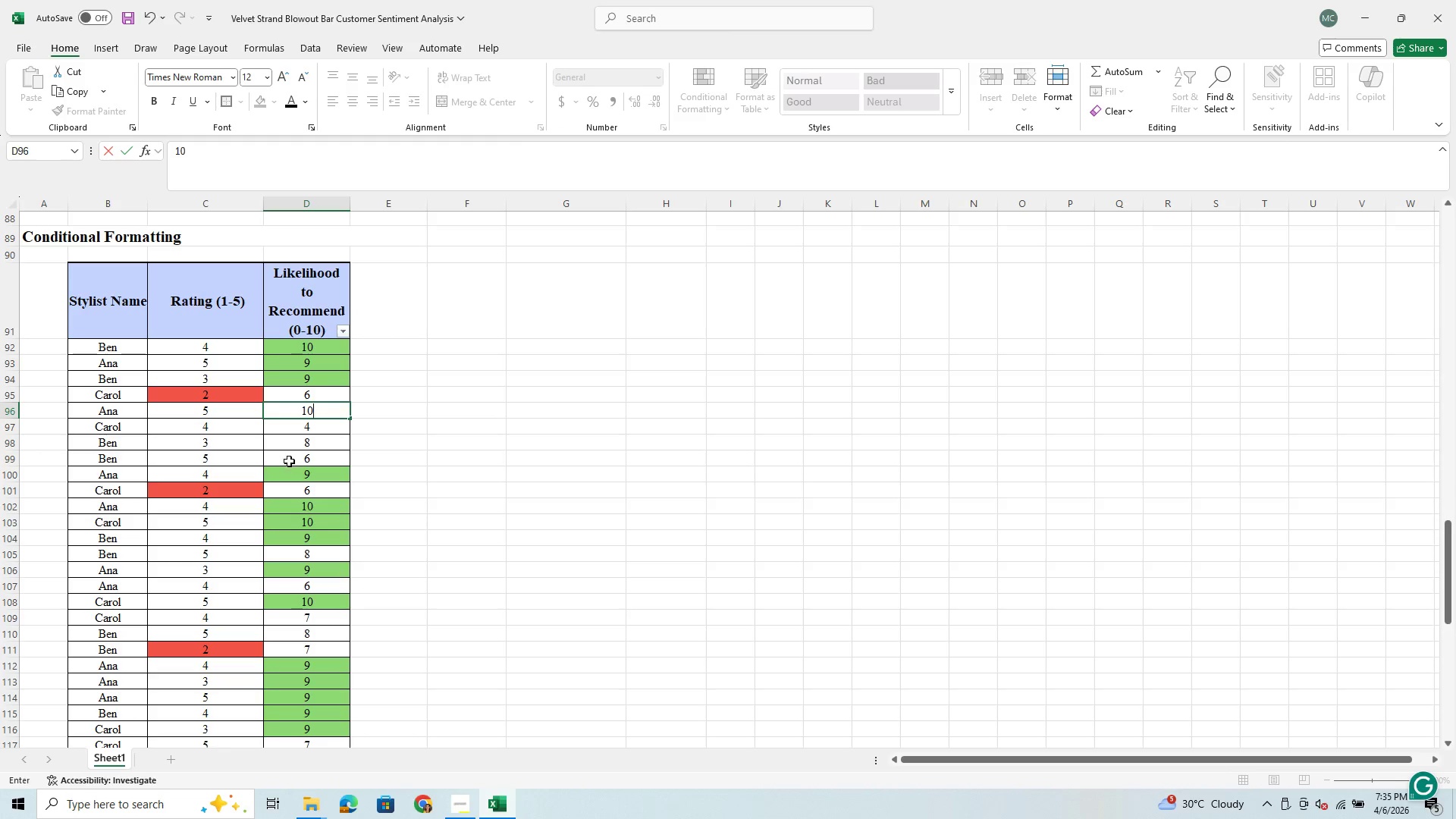 
left_click([304, 460])
 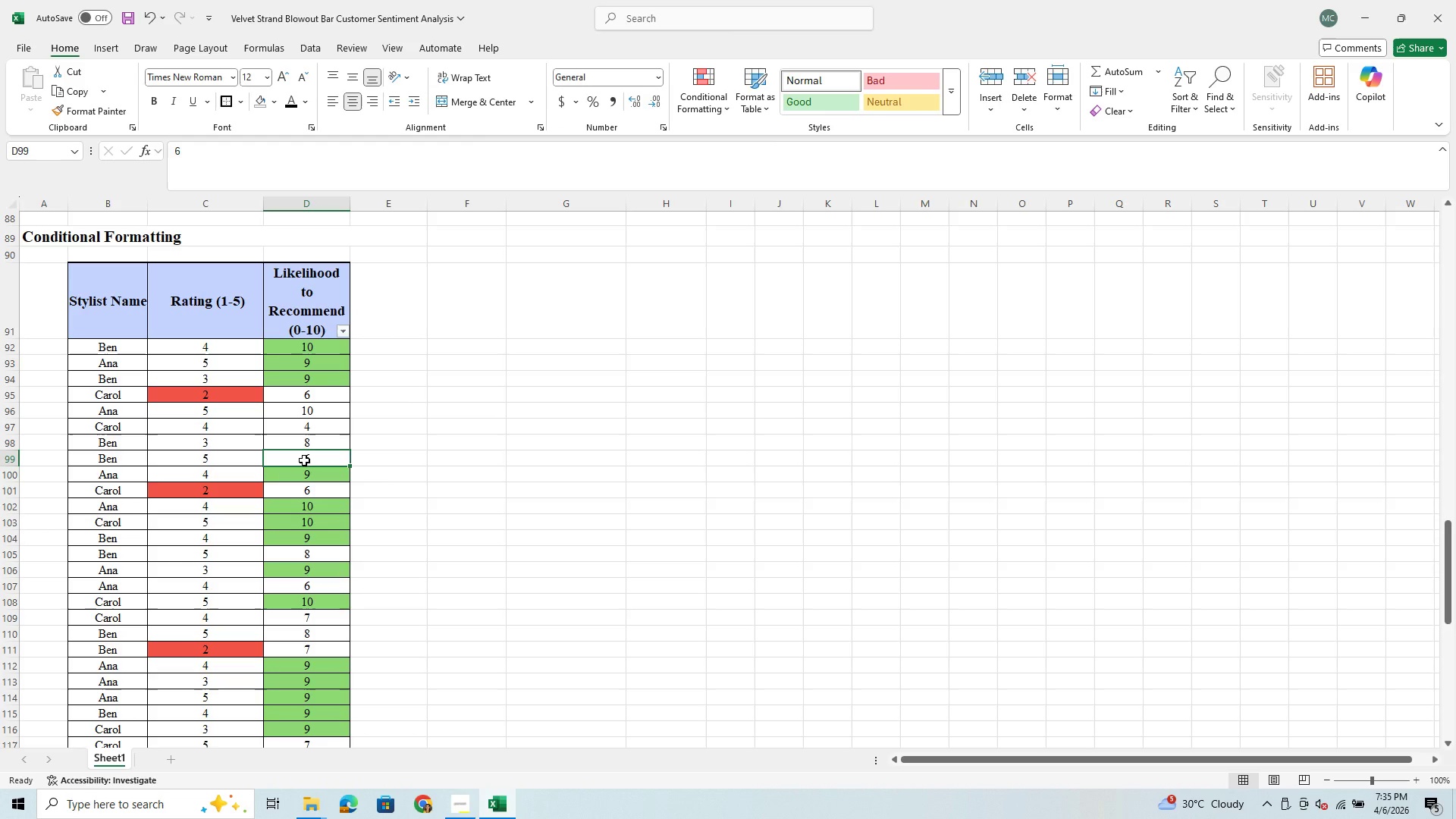 
type(10)
 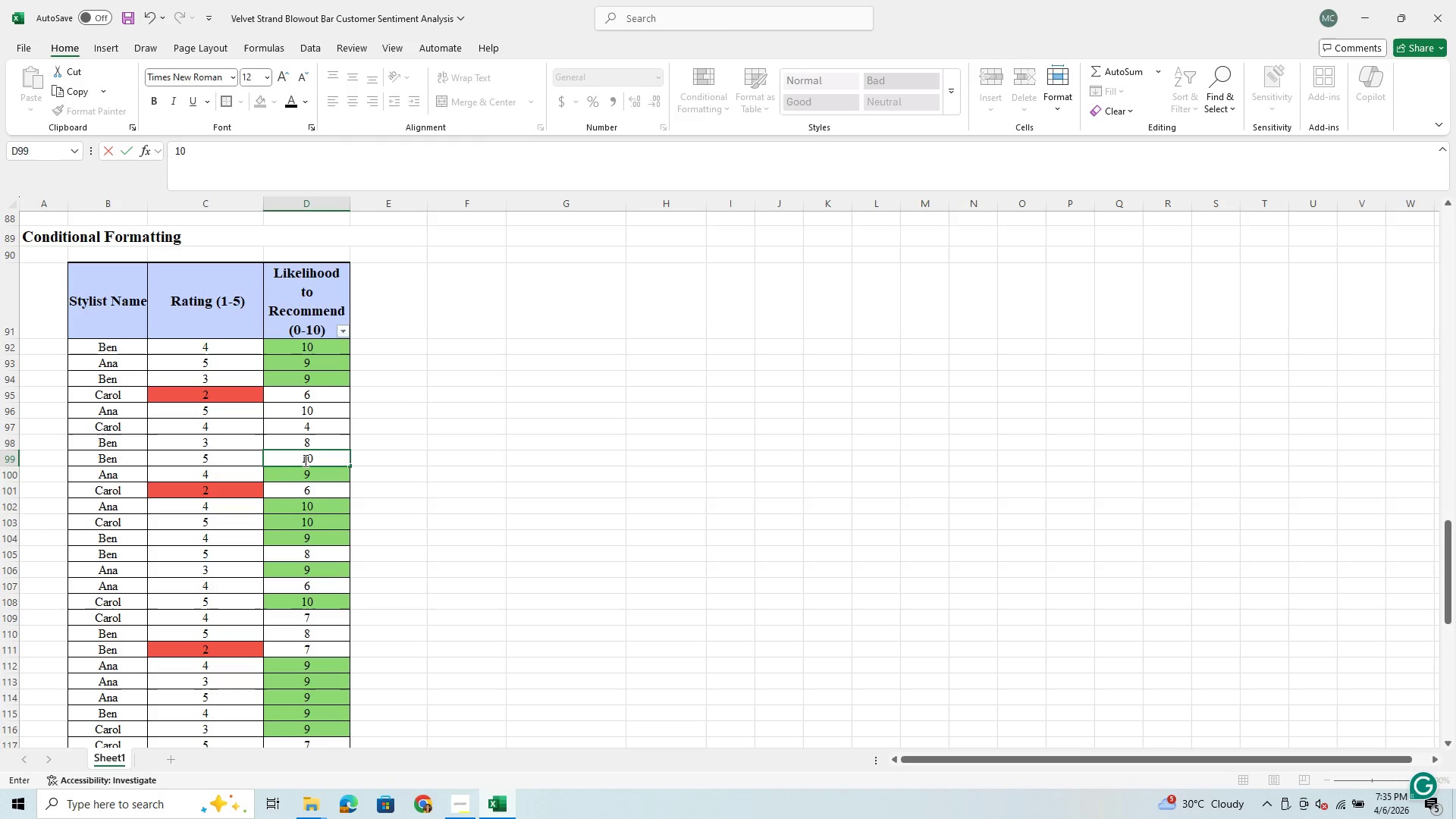 
scroll: coordinate [304, 460], scroll_direction: down, amount: 1.0
 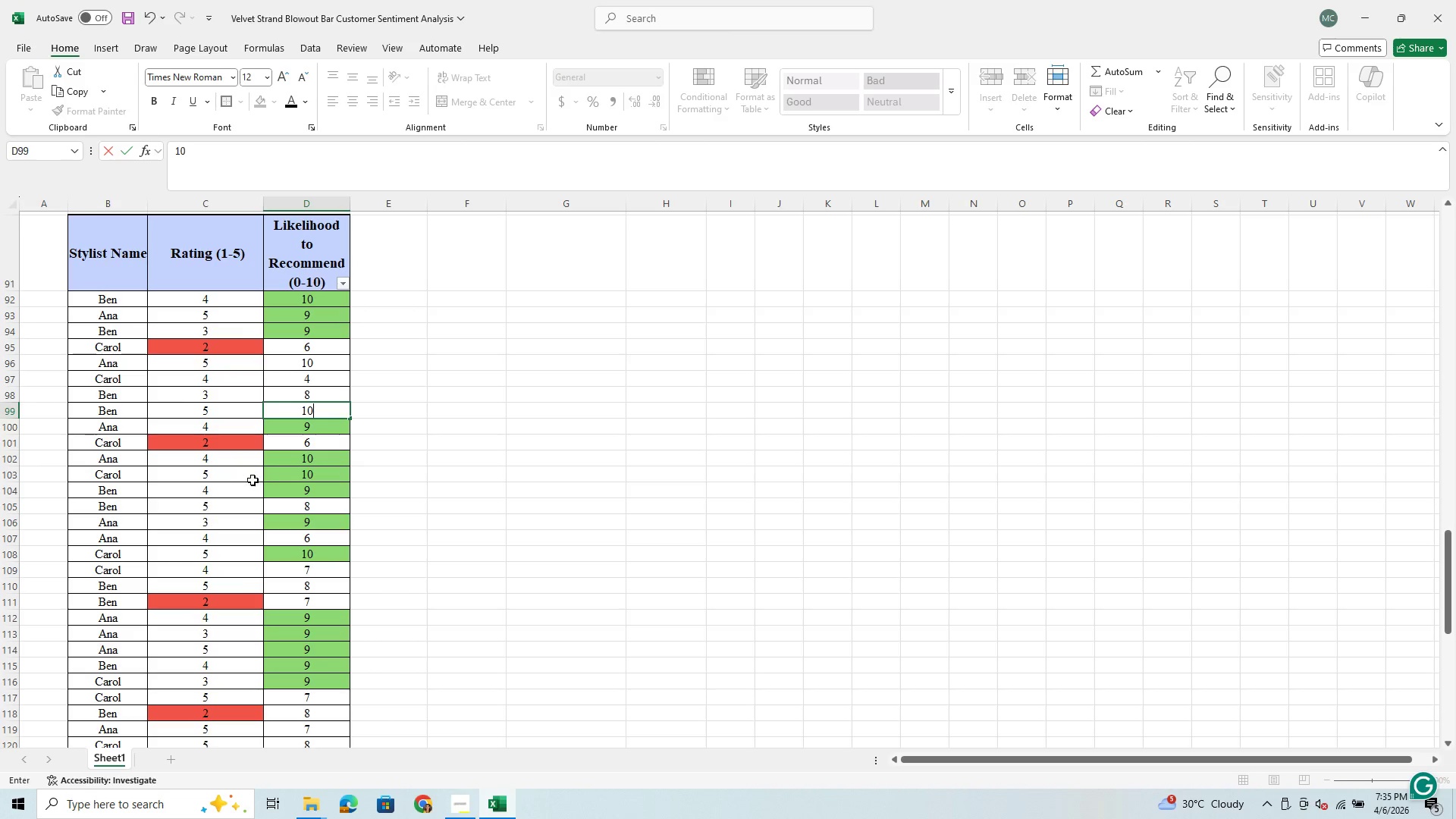 
wait(15.93)
 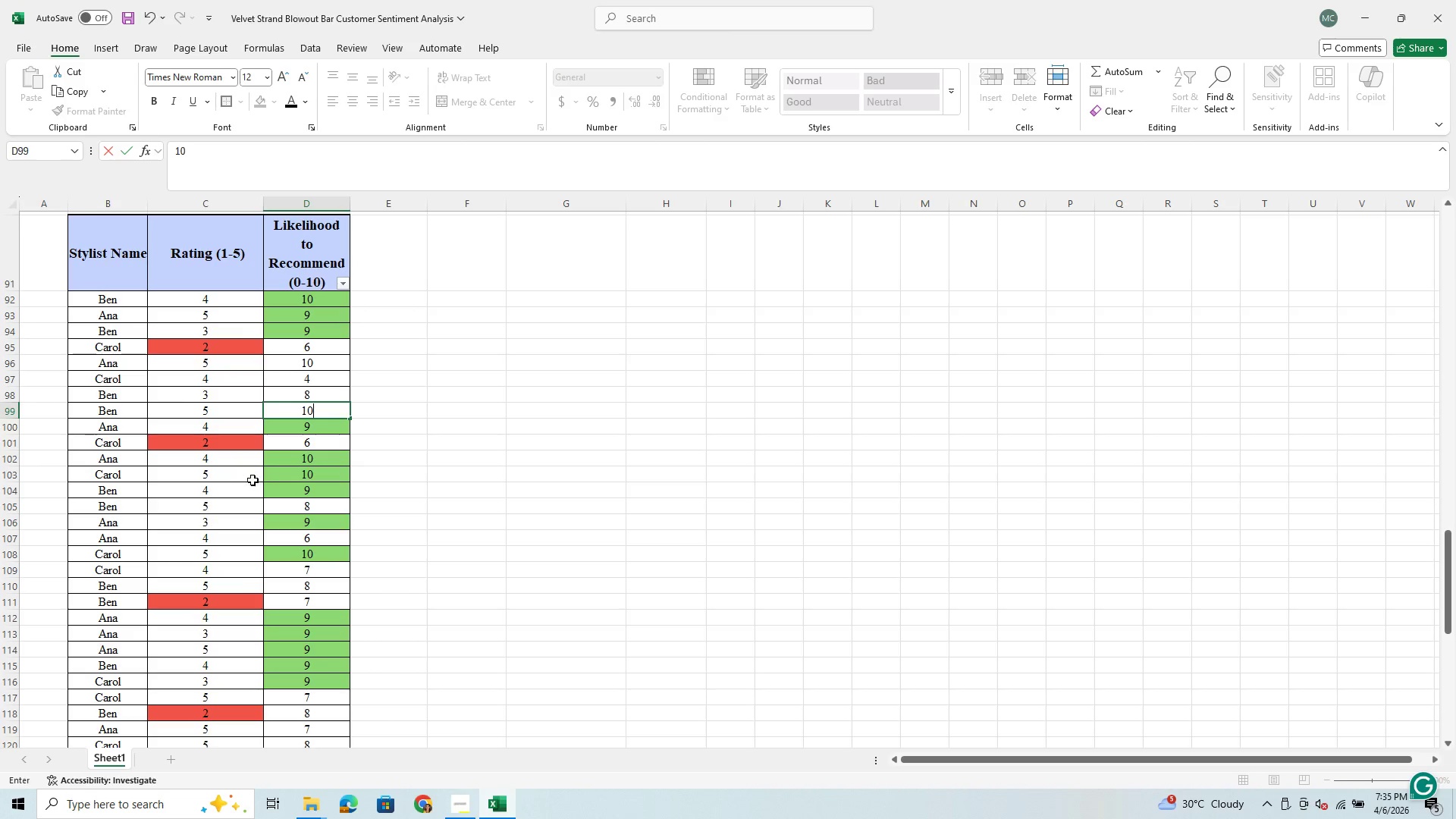 
left_click([312, 586])
 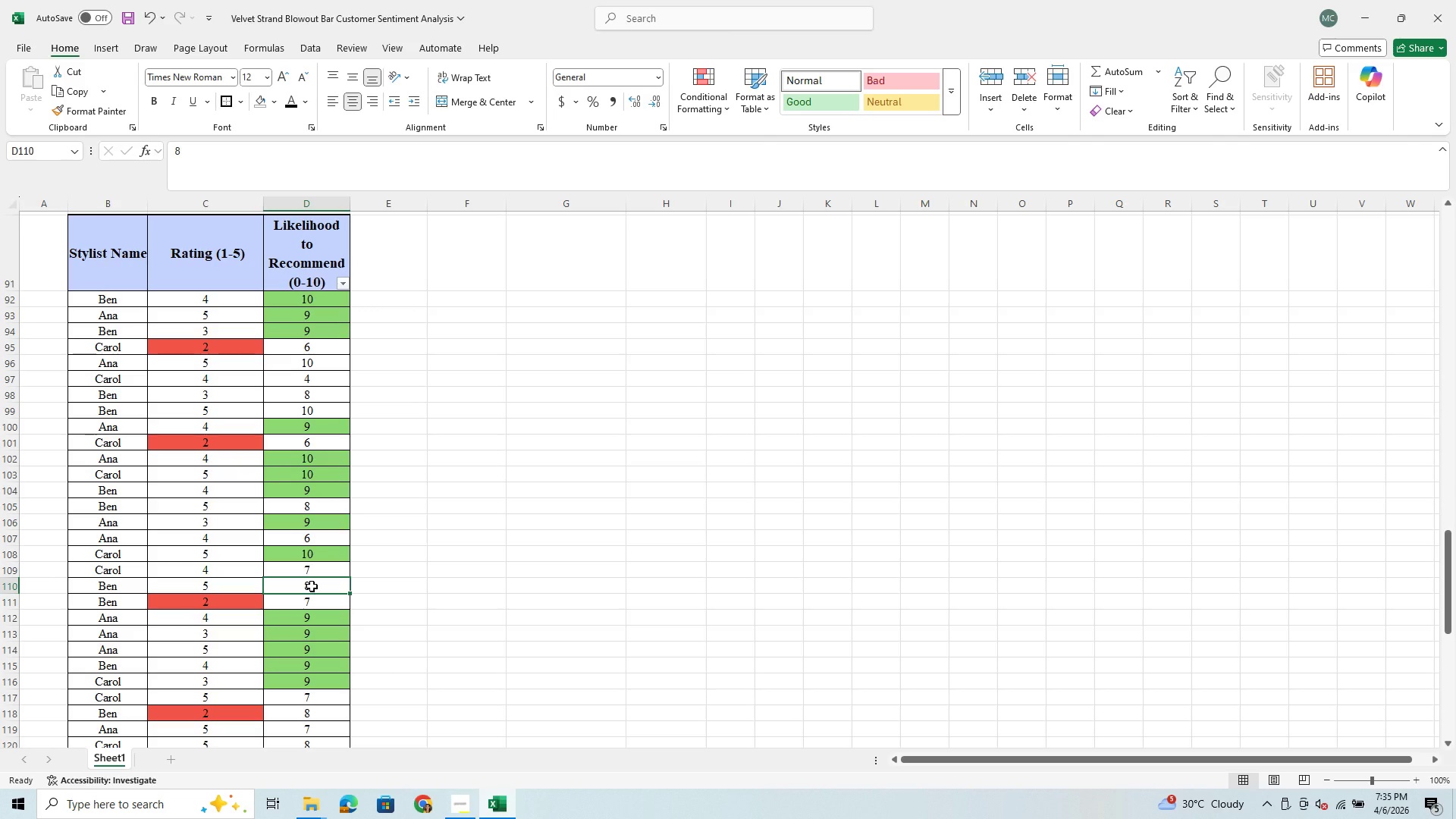 
type(10)
 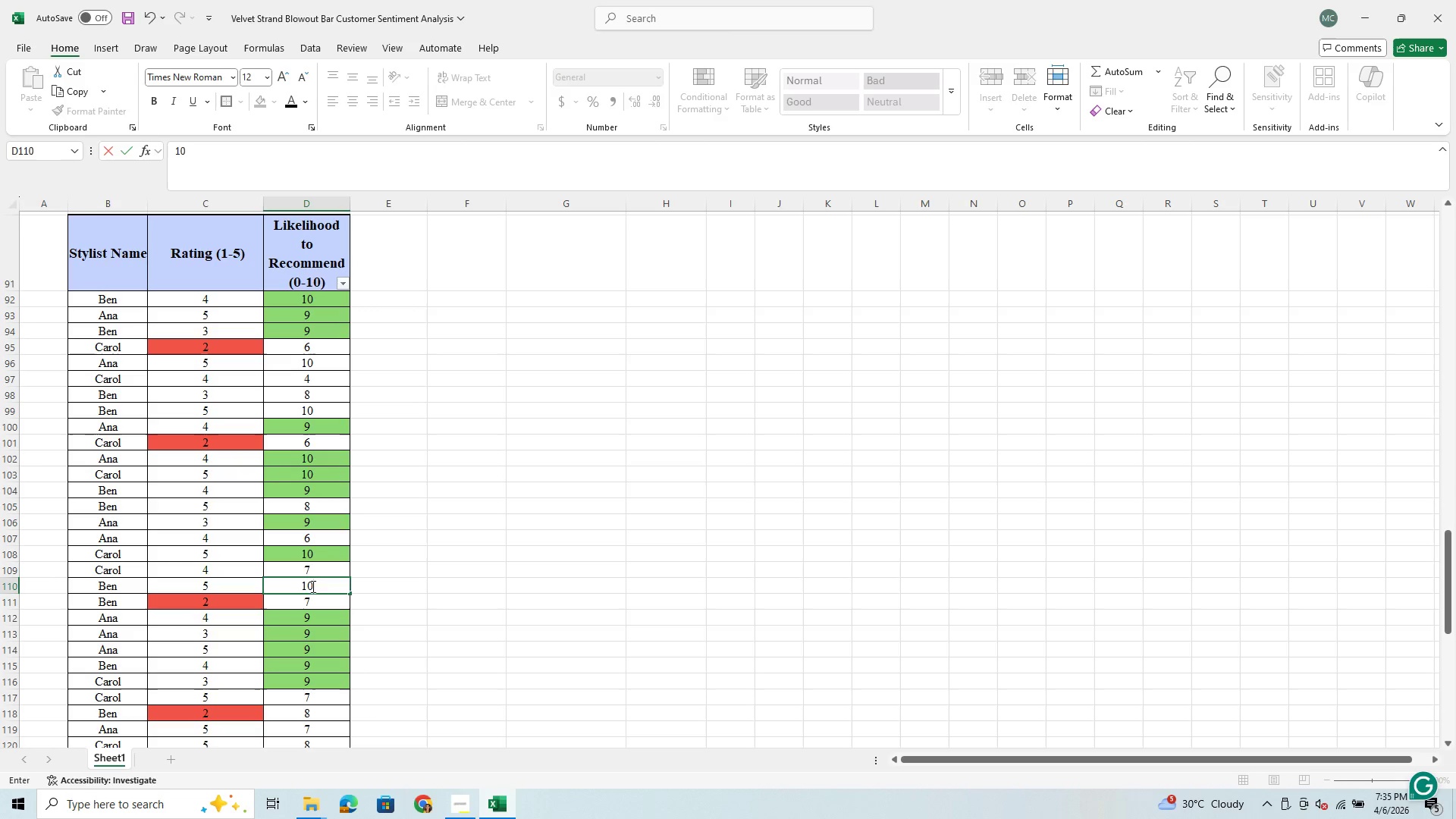 
scroll: coordinate [312, 586], scroll_direction: down, amount: 1.0
 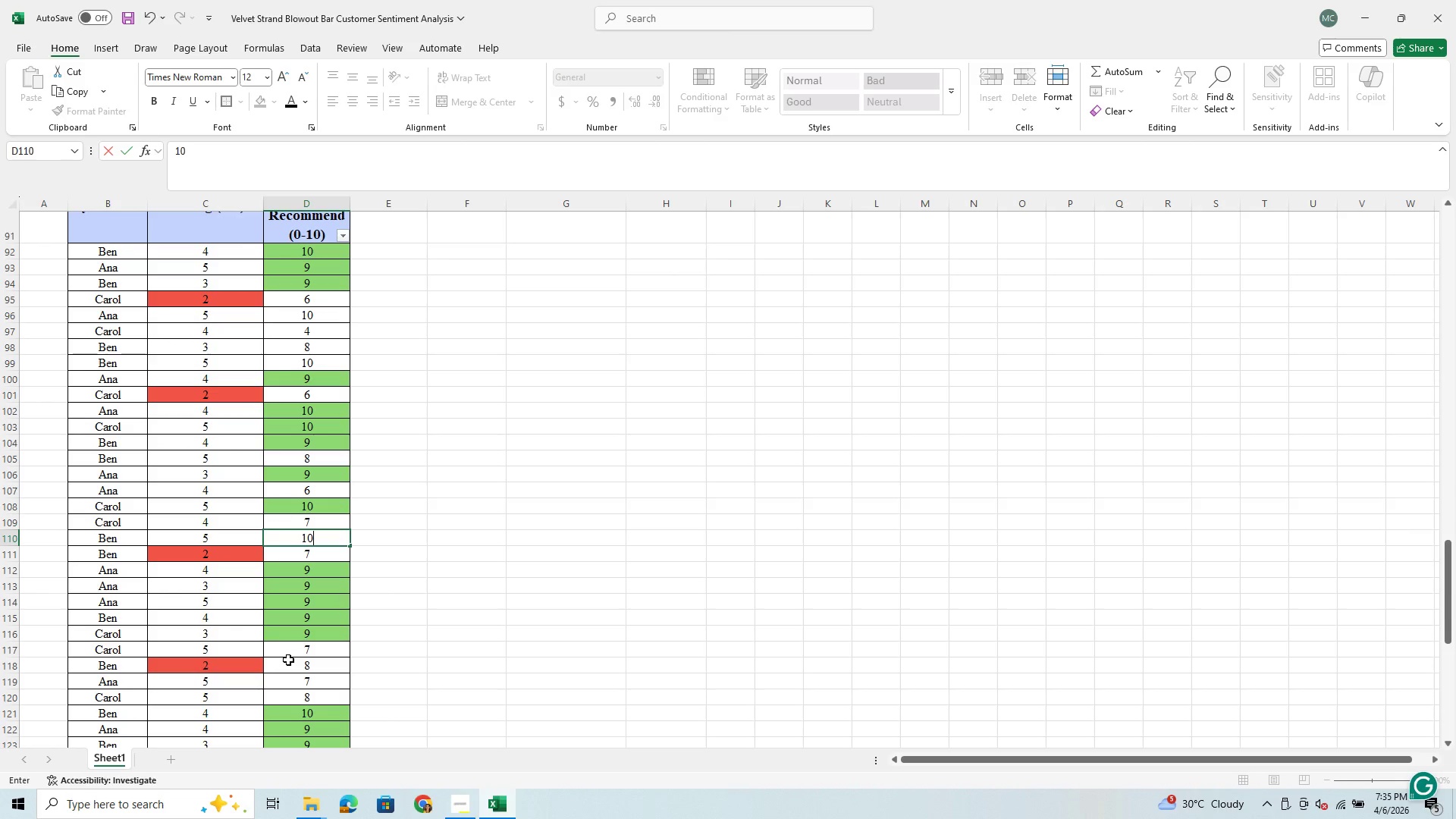 
left_click([297, 655])
 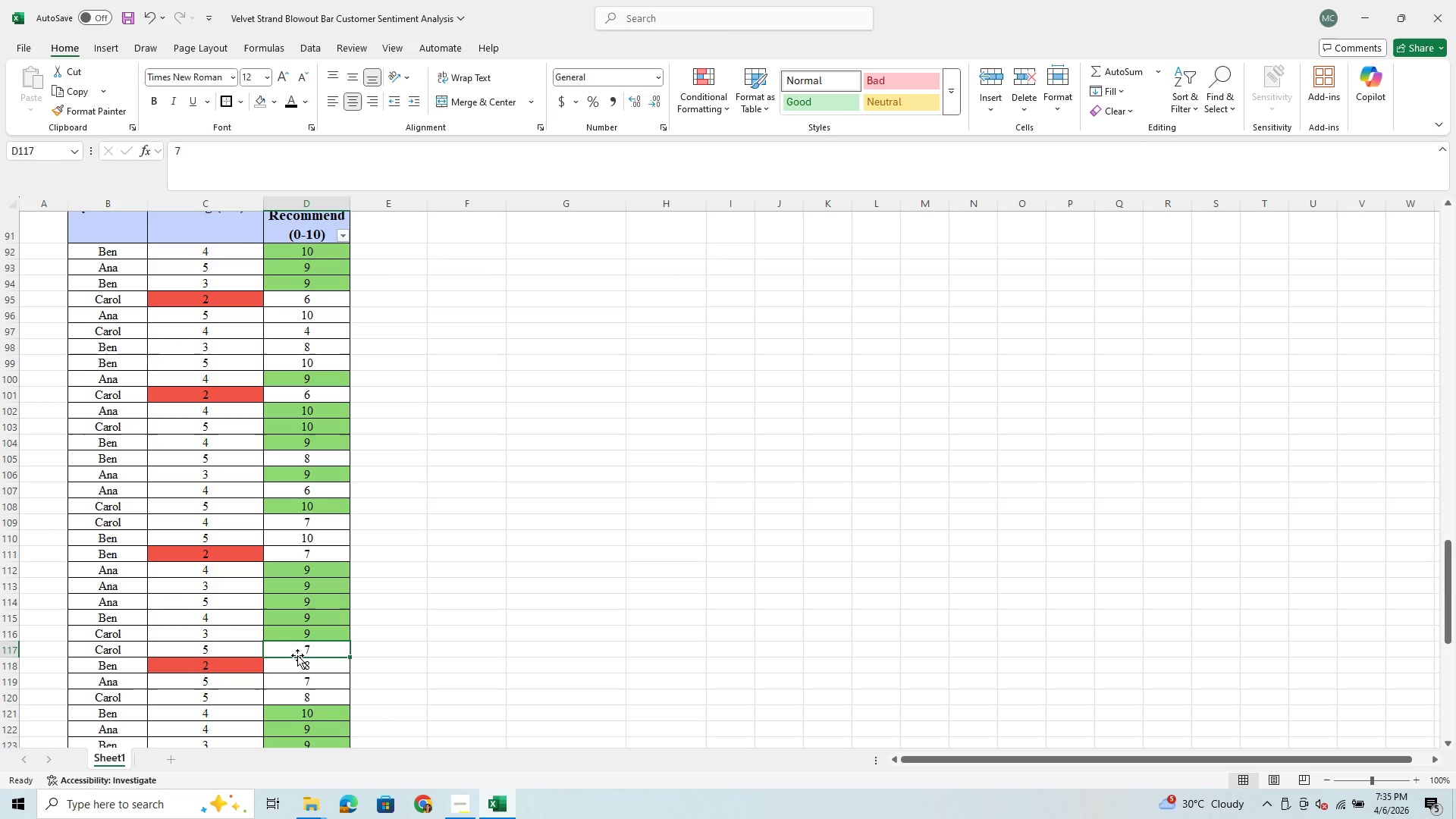 
type(10)
 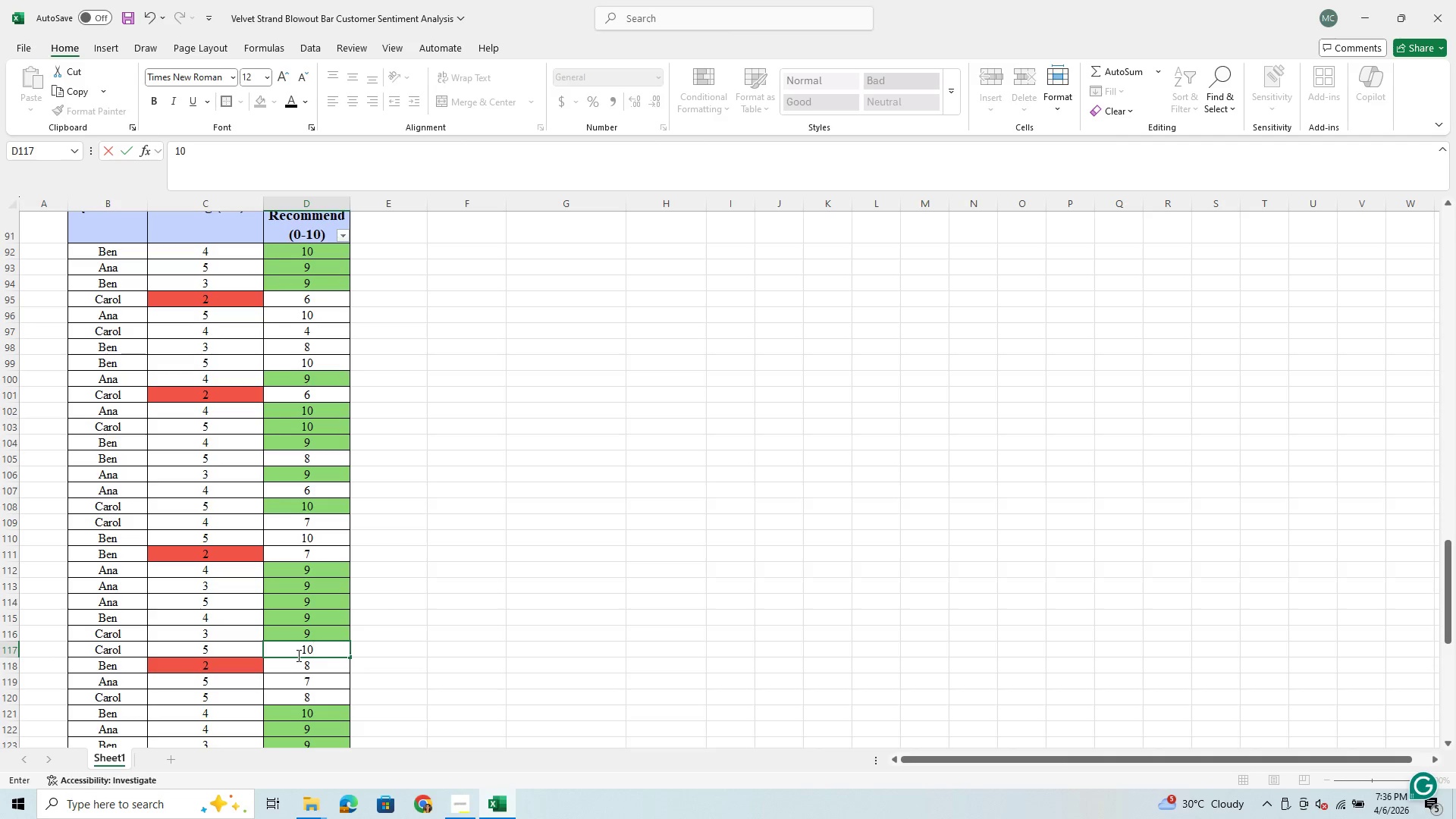 
scroll: coordinate [297, 655], scroll_direction: down, amount: 2.0
 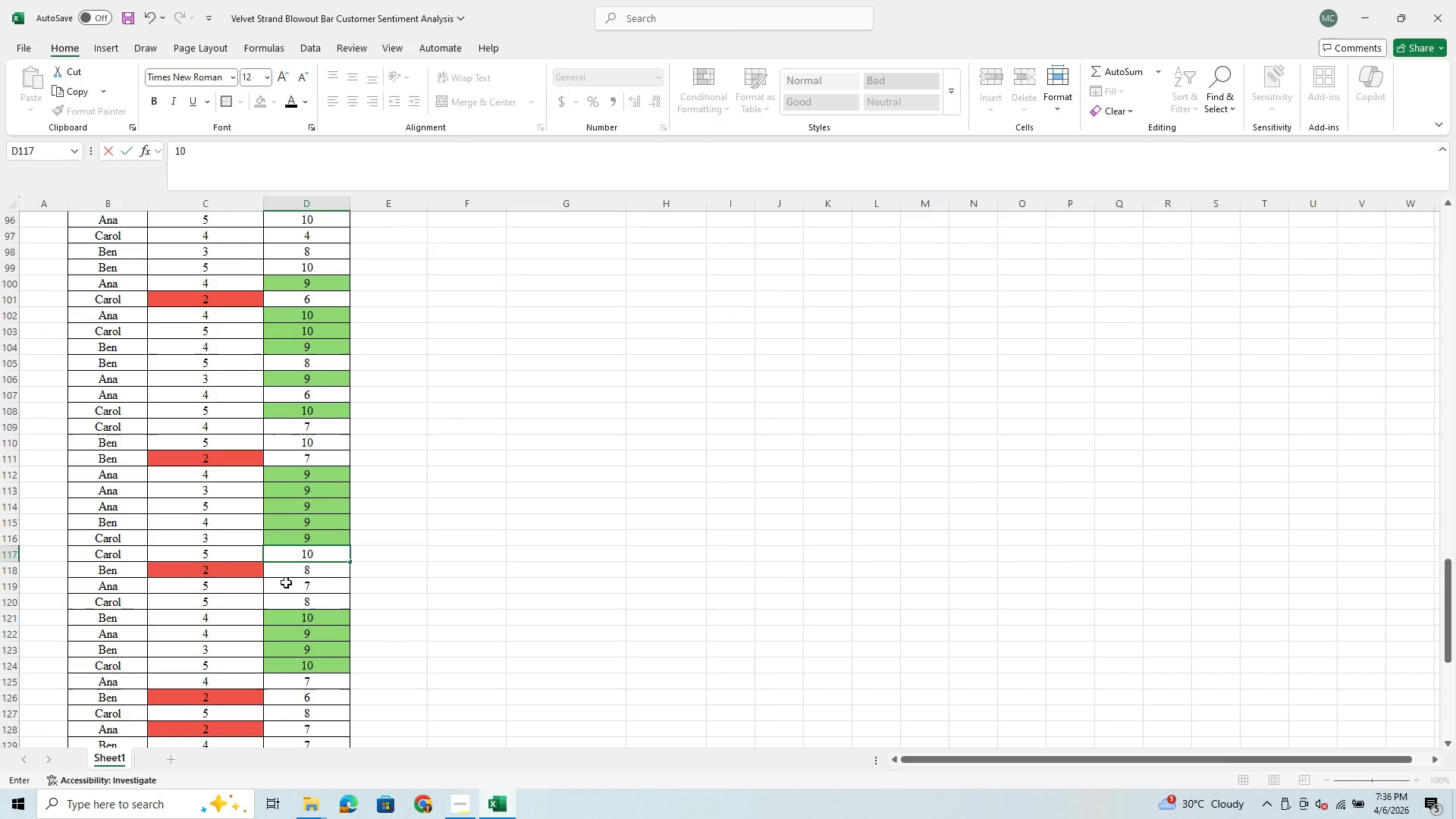 
left_click([307, 588])
 